 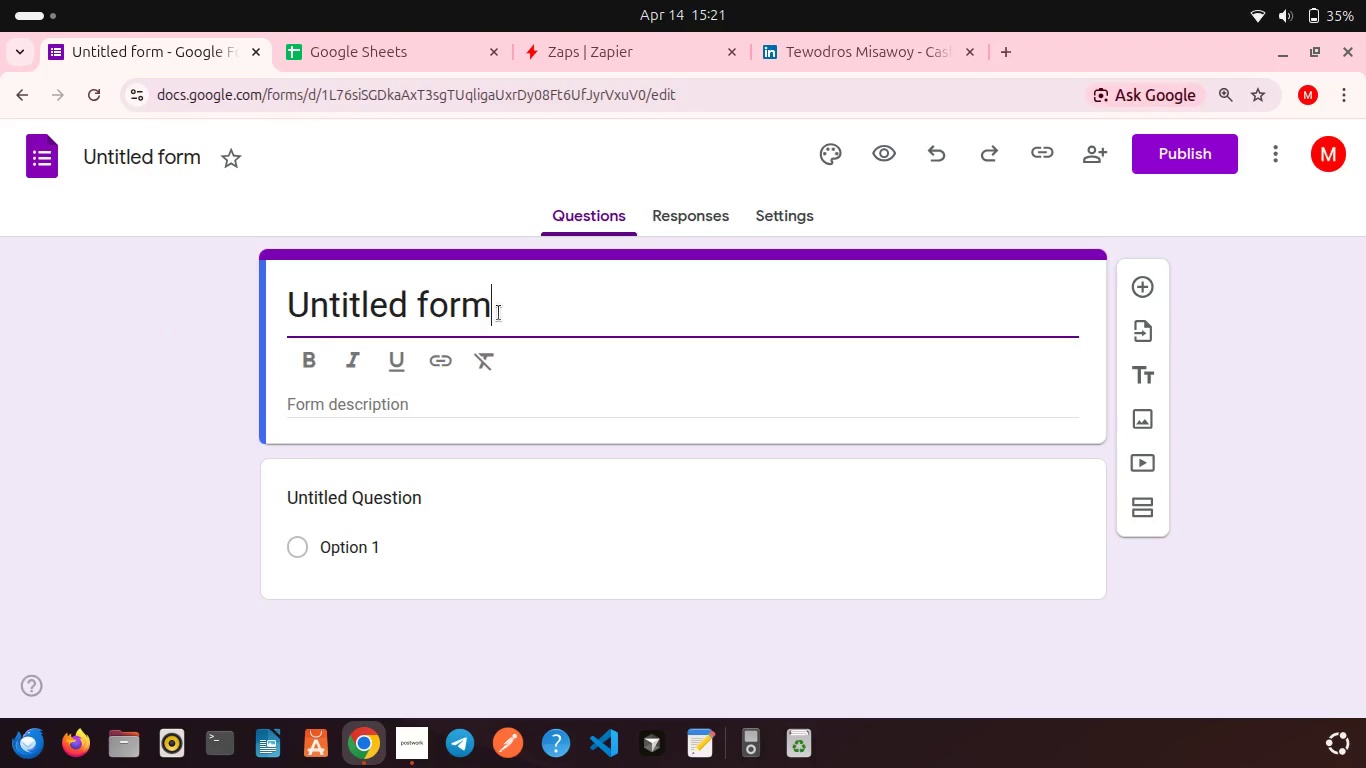 
hold_key(key=ShiftLeft, duration=0.34)
 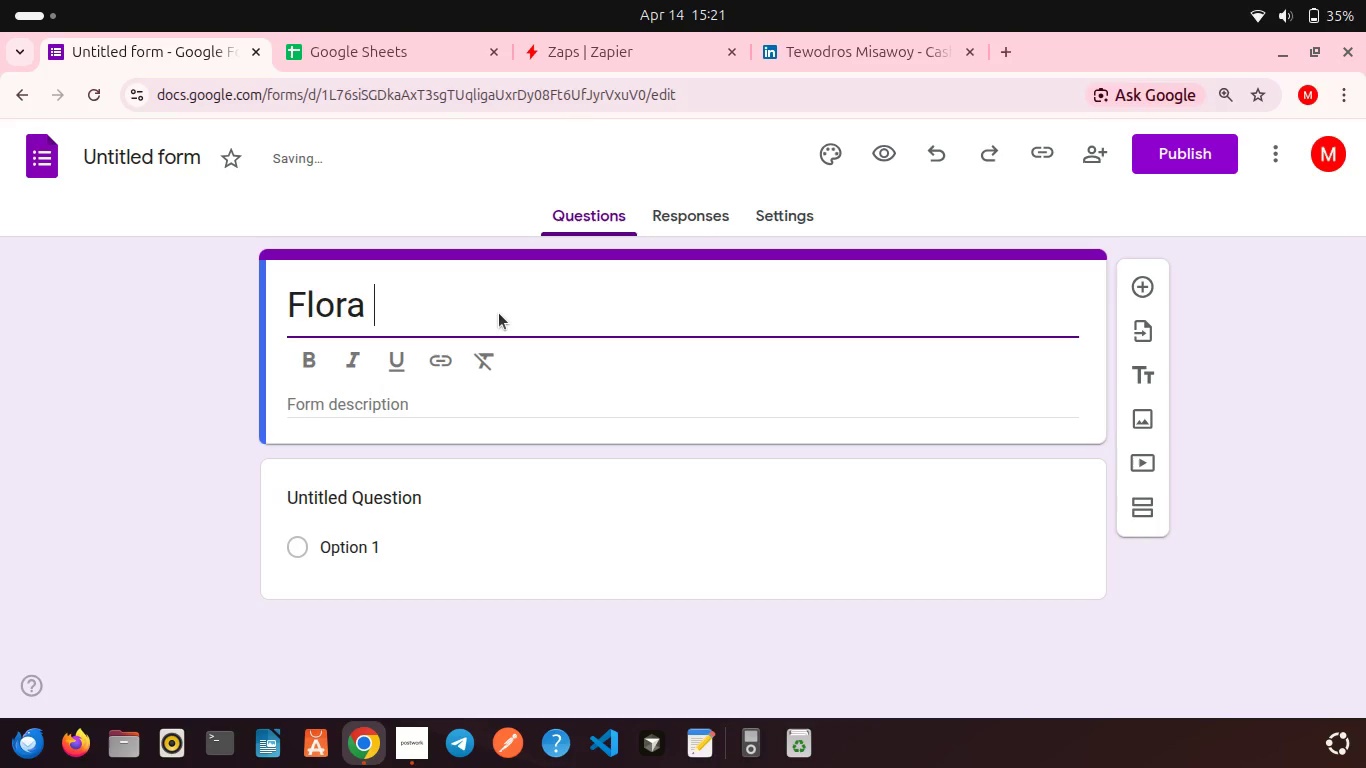 
hold_key(key=ShiftLeft, duration=0.77)
 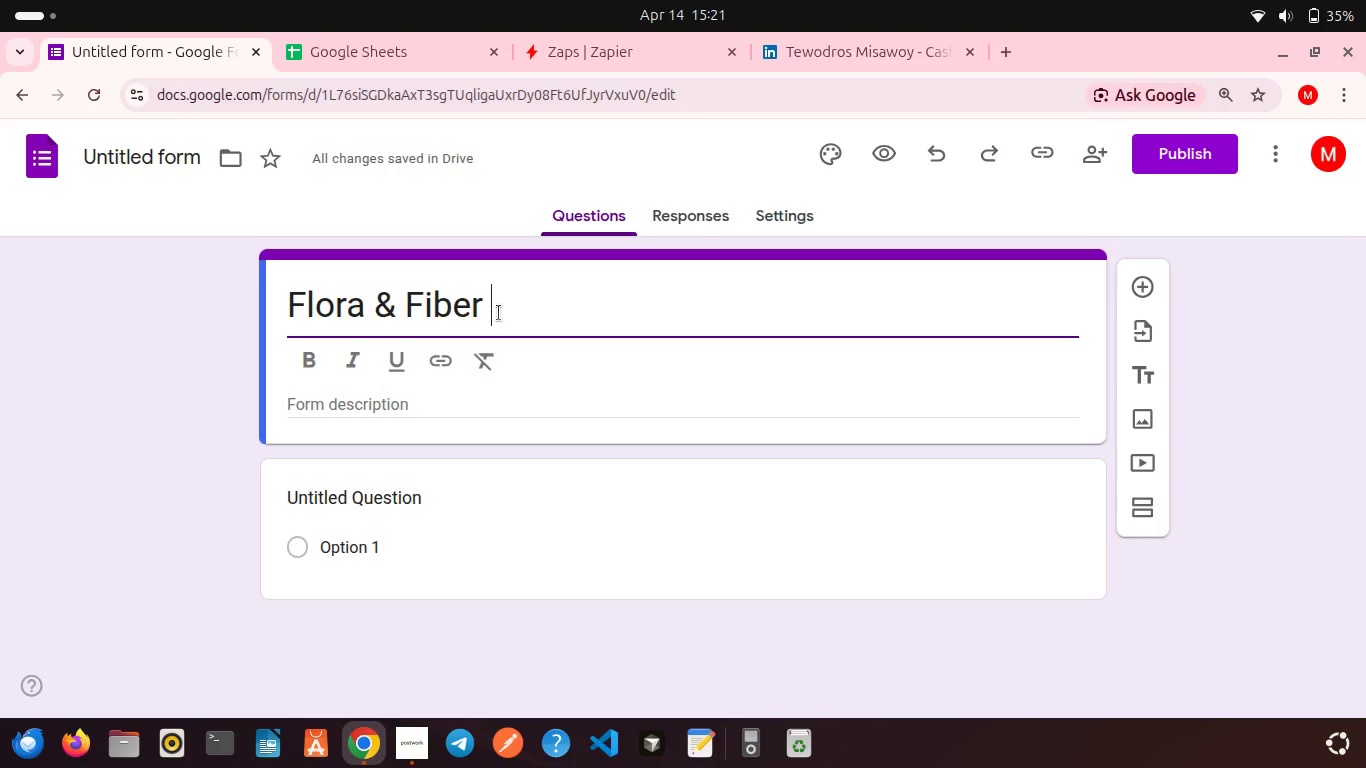 
hold_key(key=ShiftLeft, duration=0.45)
 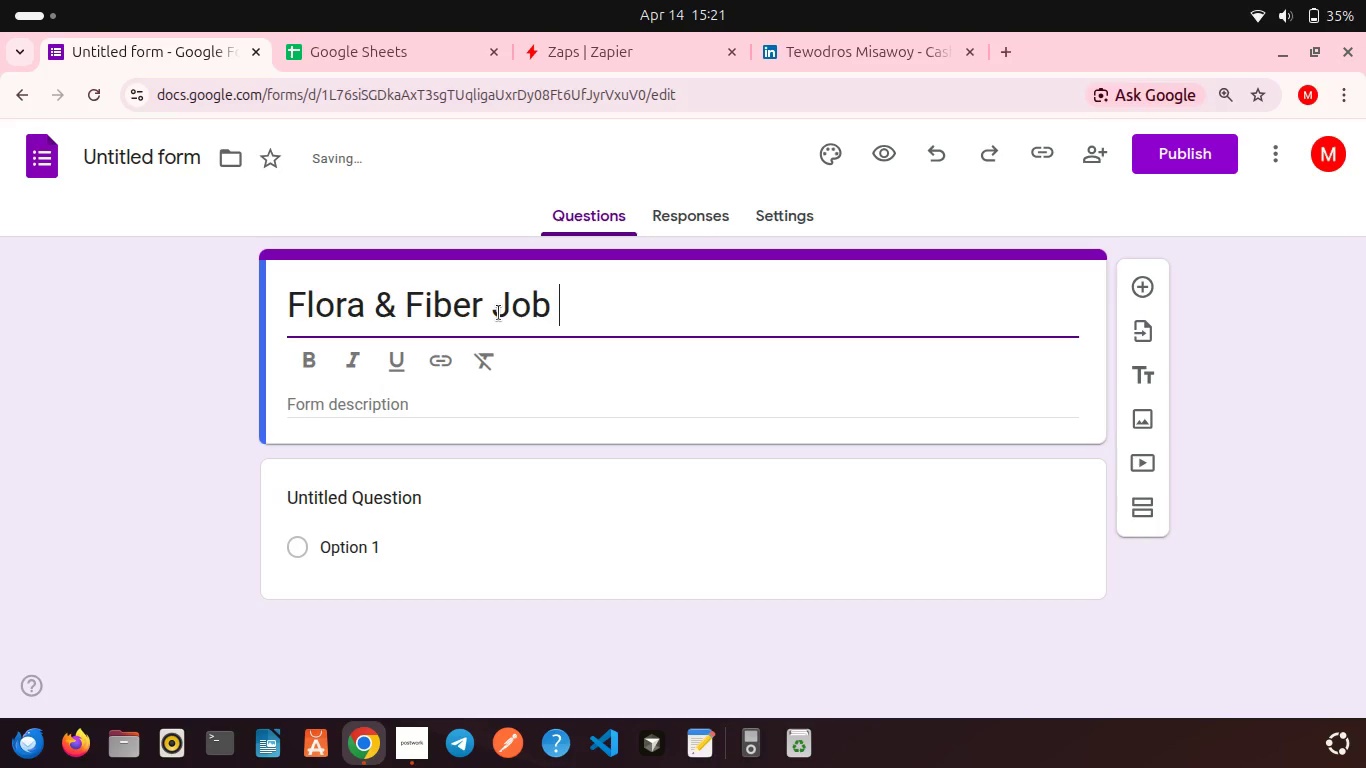 
hold_key(key=ShiftLeft, duration=0.45)
 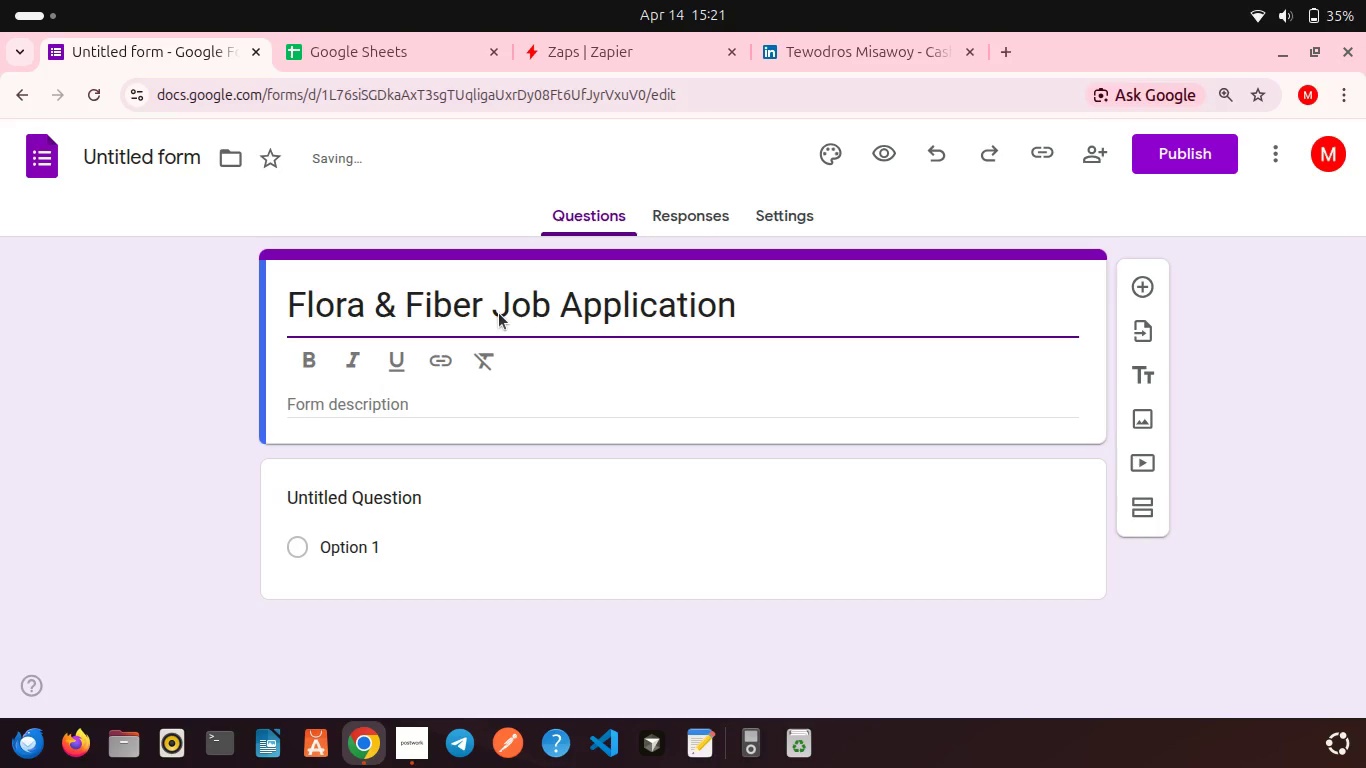 
wait(5.14)
 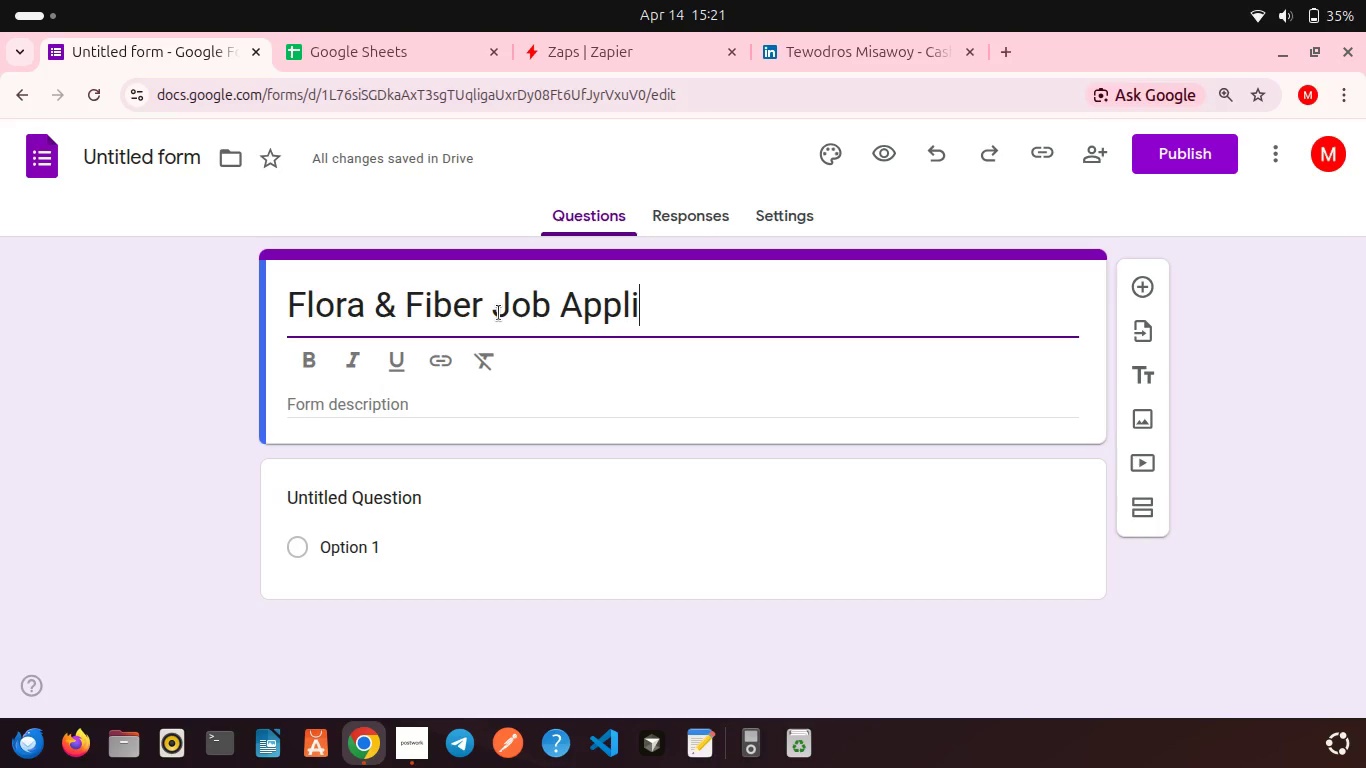 
left_click([167, 151])
 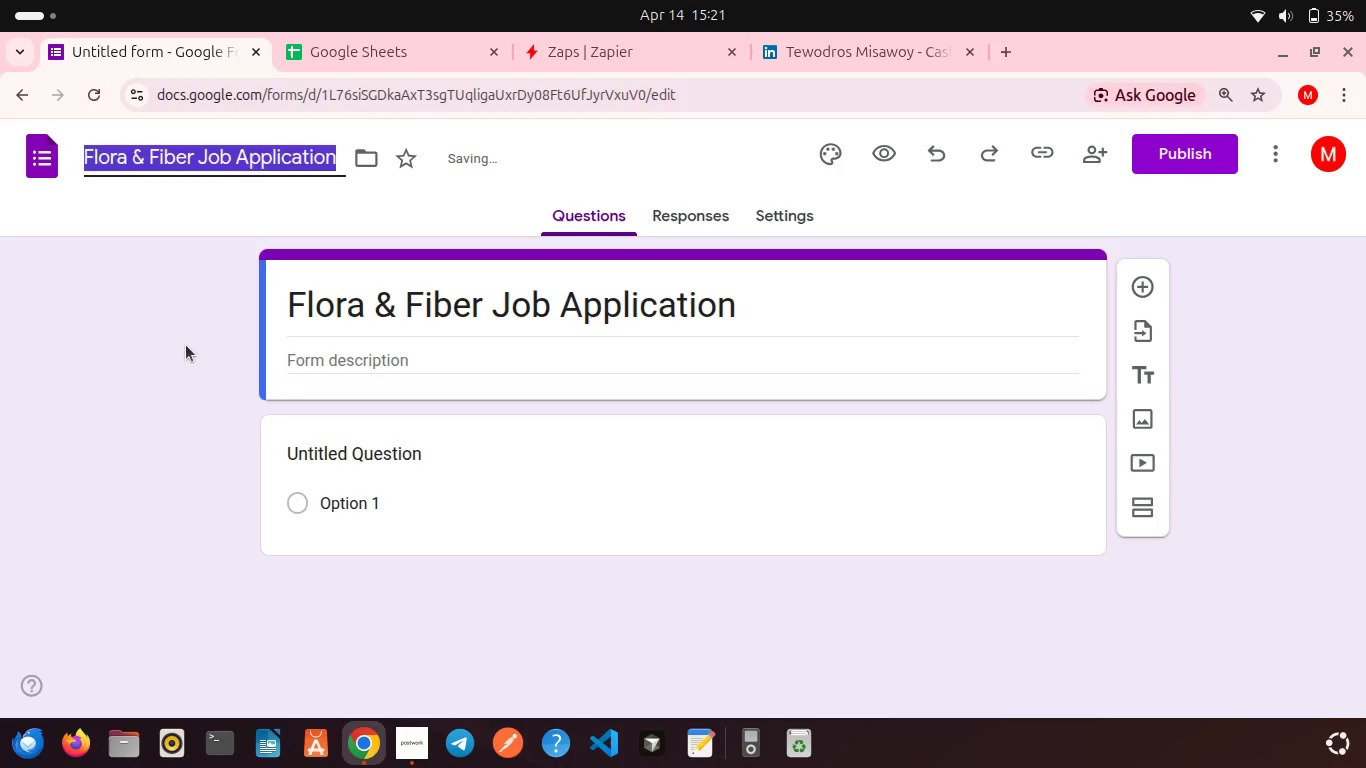 
left_click([186, 345])
 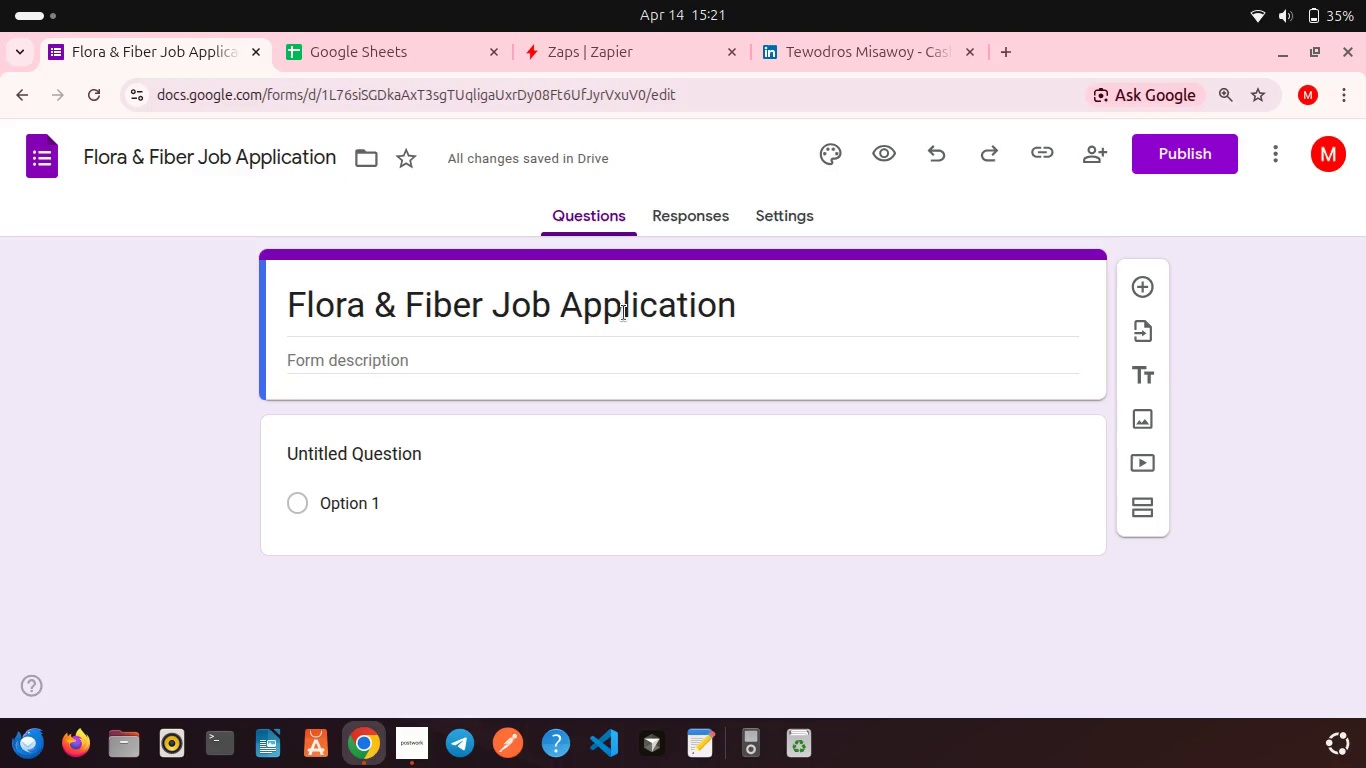 
wait(6.42)
 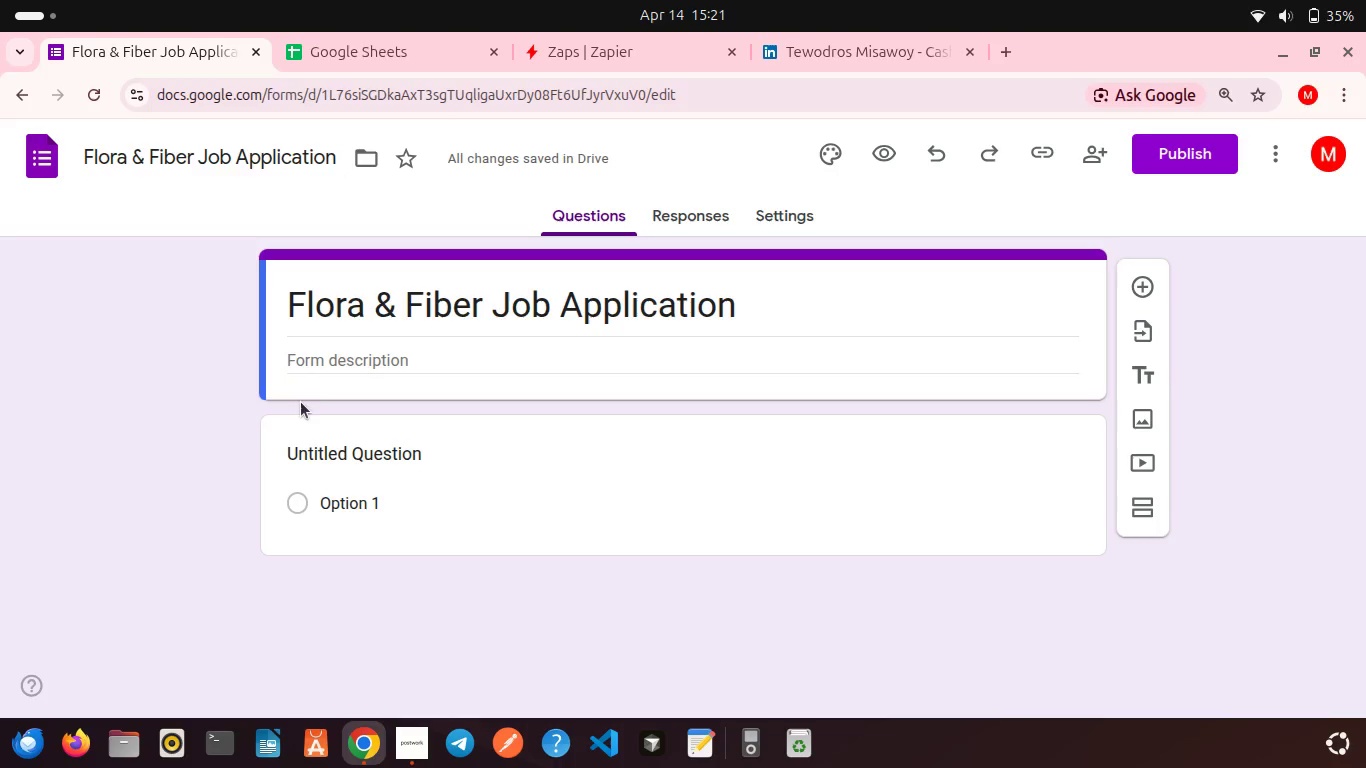 
left_click([490, 357])
 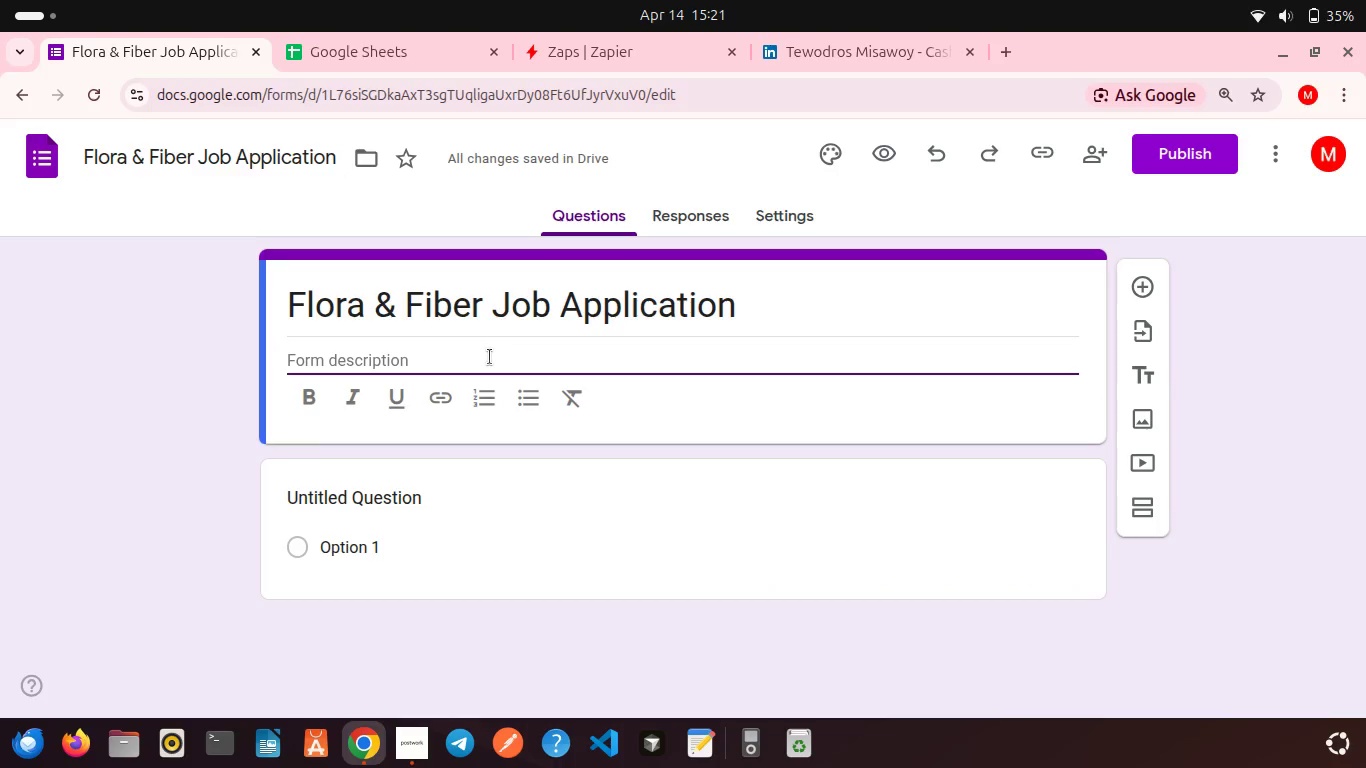 
type(Apply for a role at Flora & Fiber please complete all fields and include your Portfolio or LinkedIn link.)
 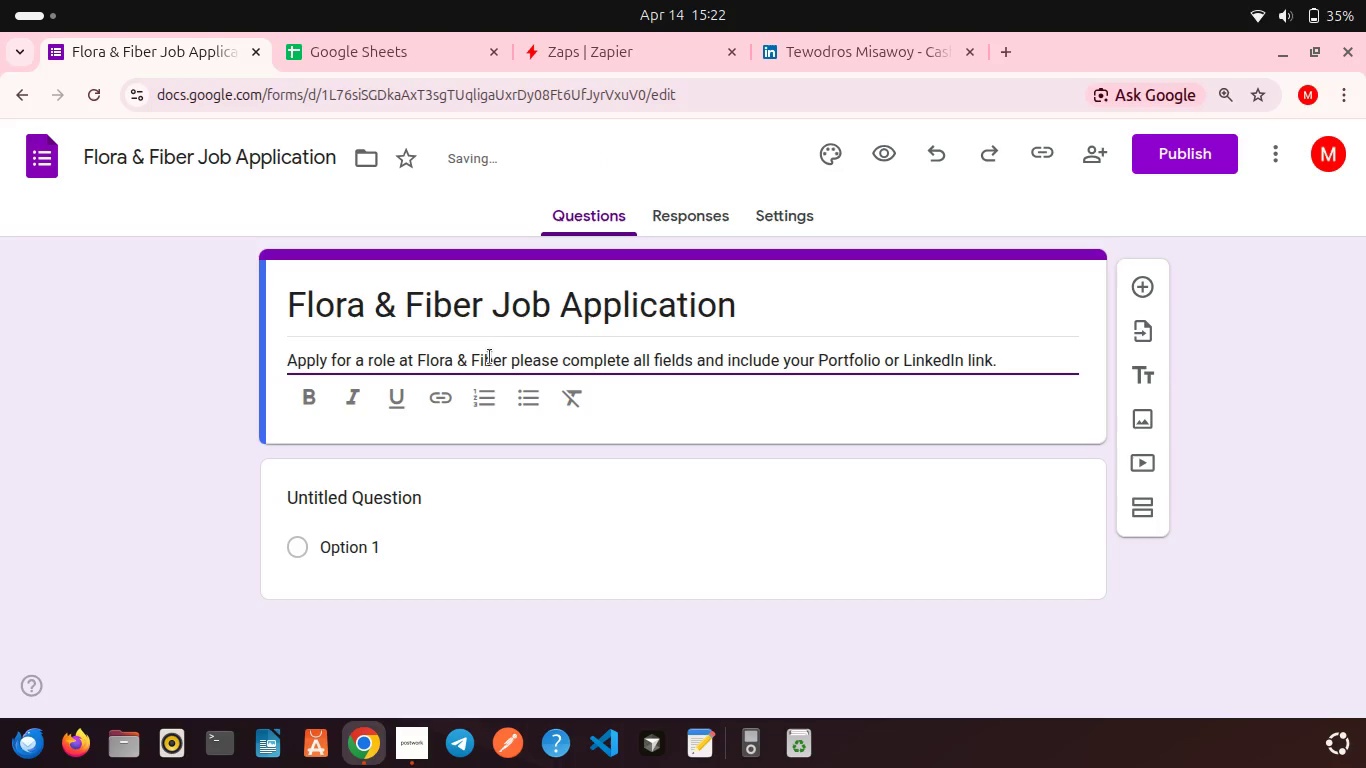 
left_click([665, 398])
 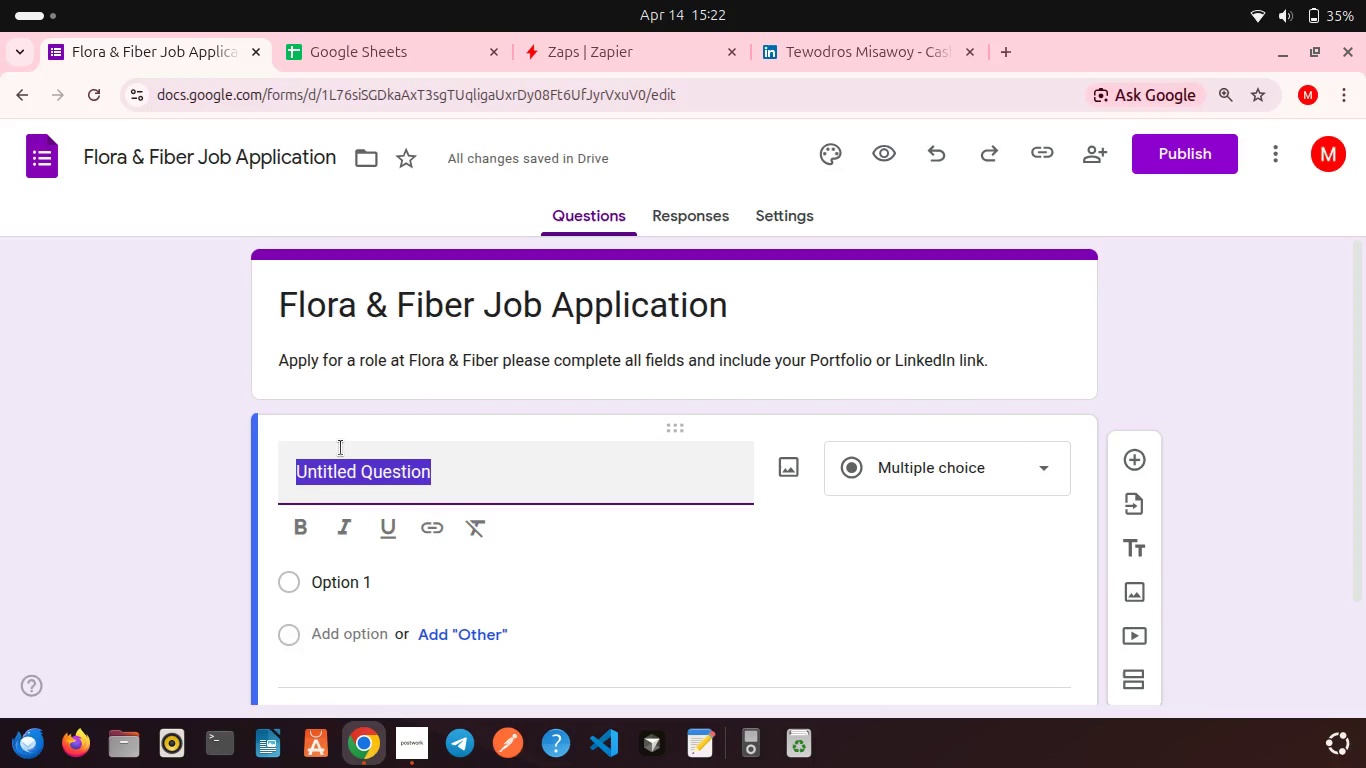 
wait(8.05)
 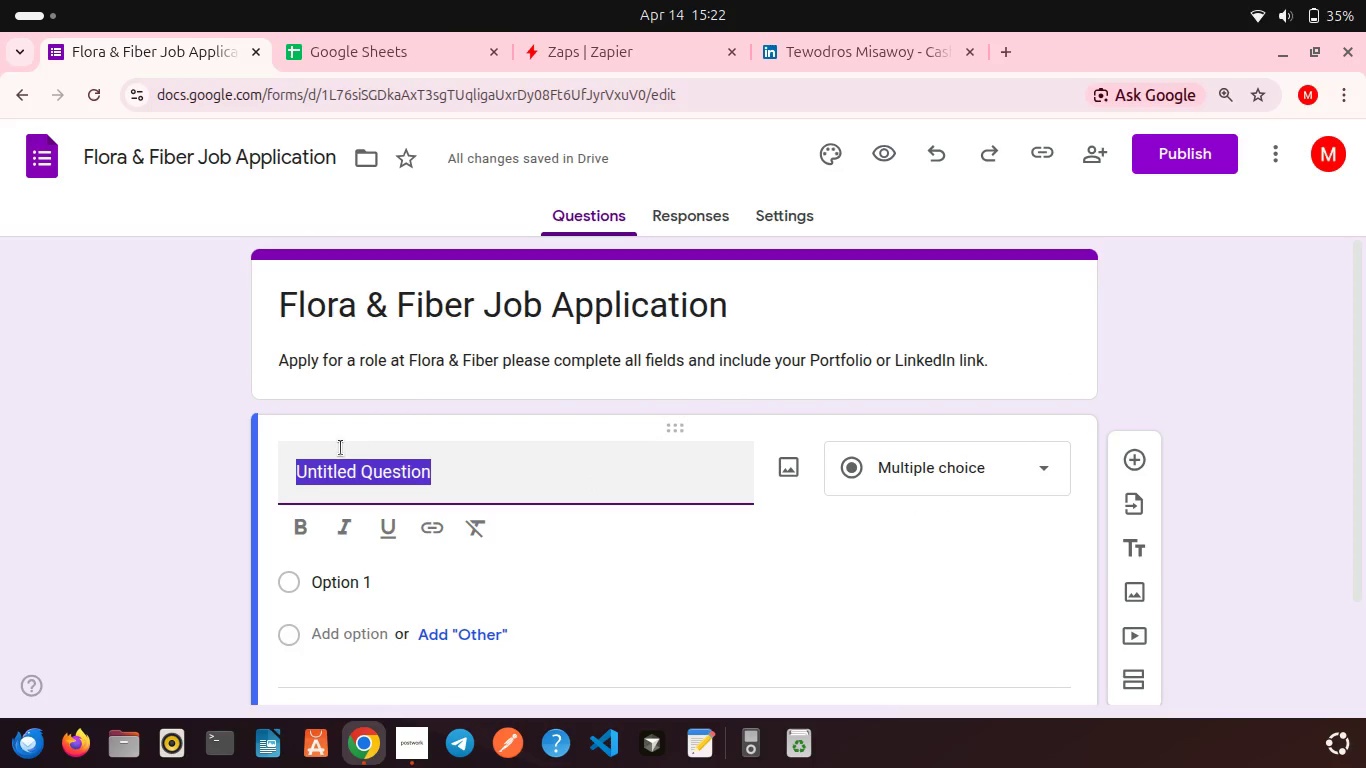 
type(Full Name)
 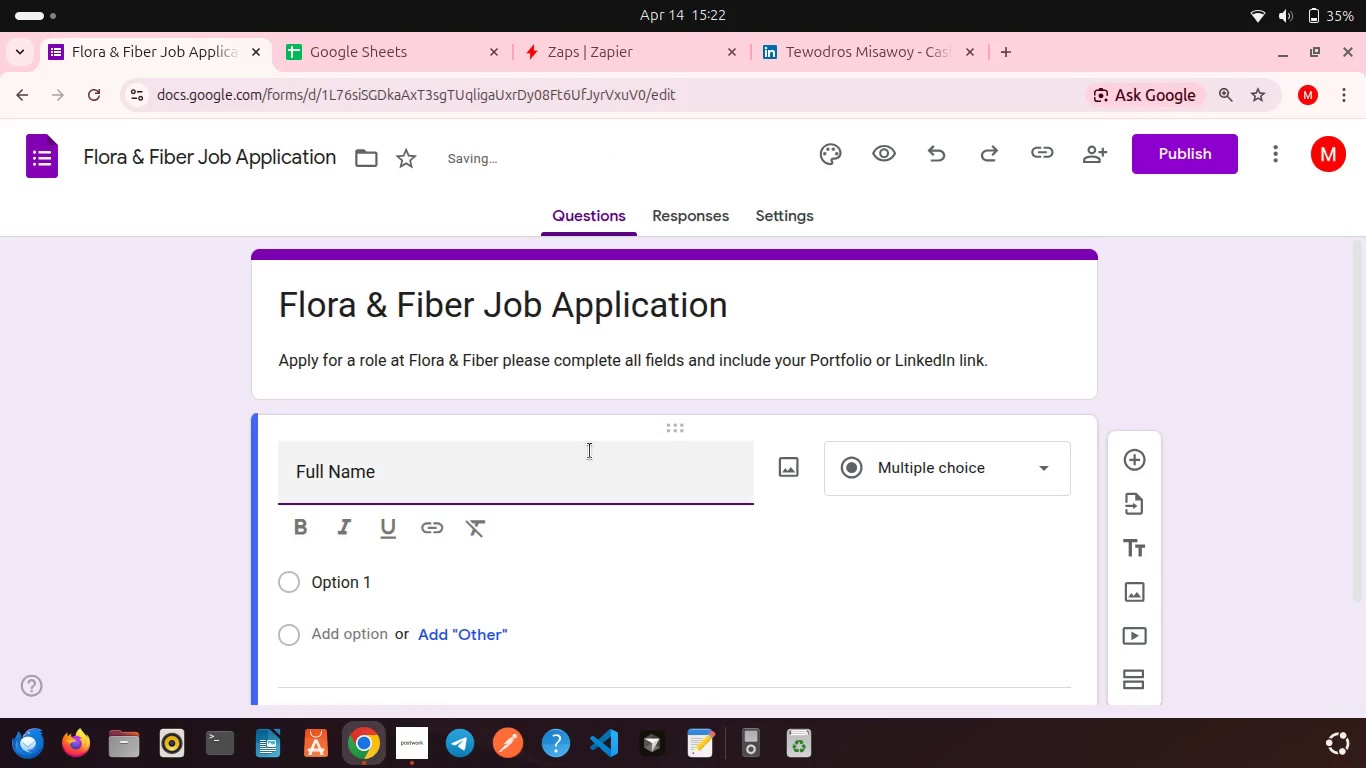 
left_click([850, 480])
 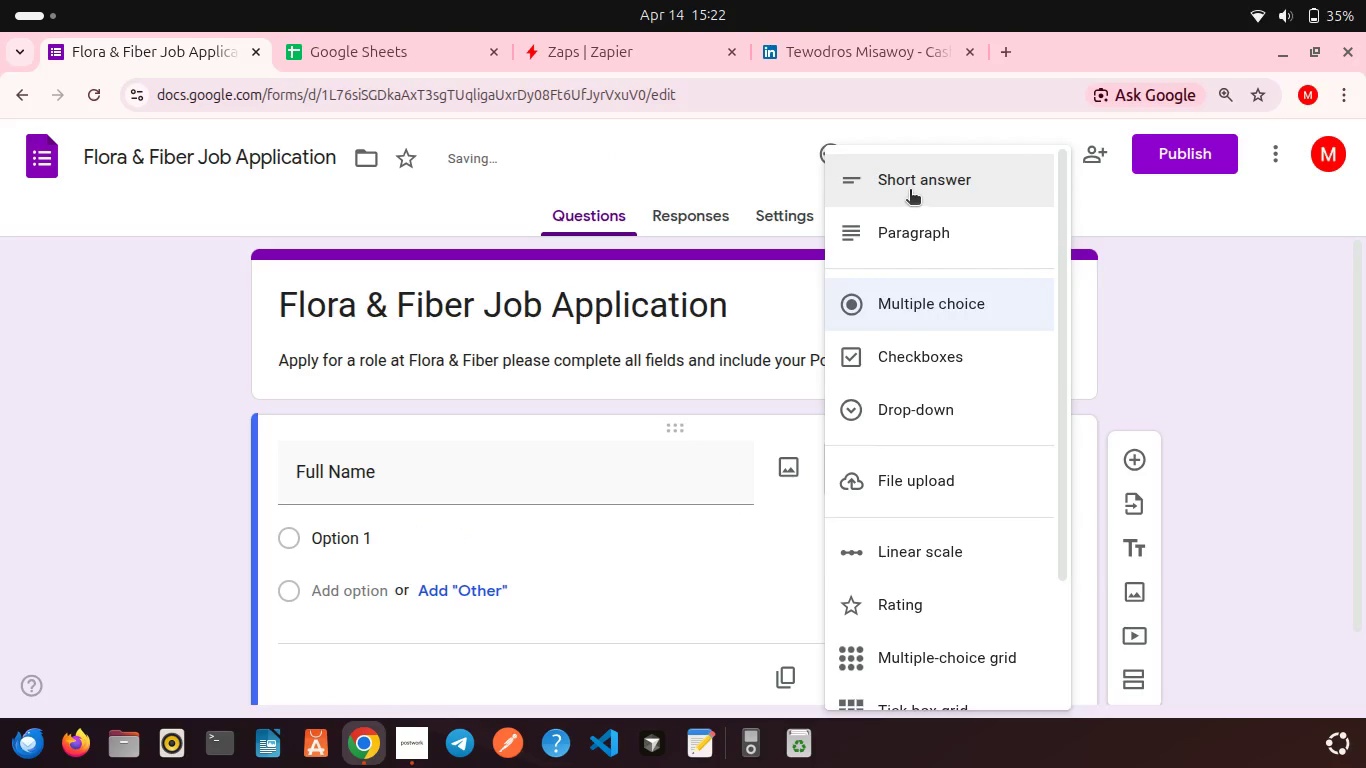 
left_click([910, 191])
 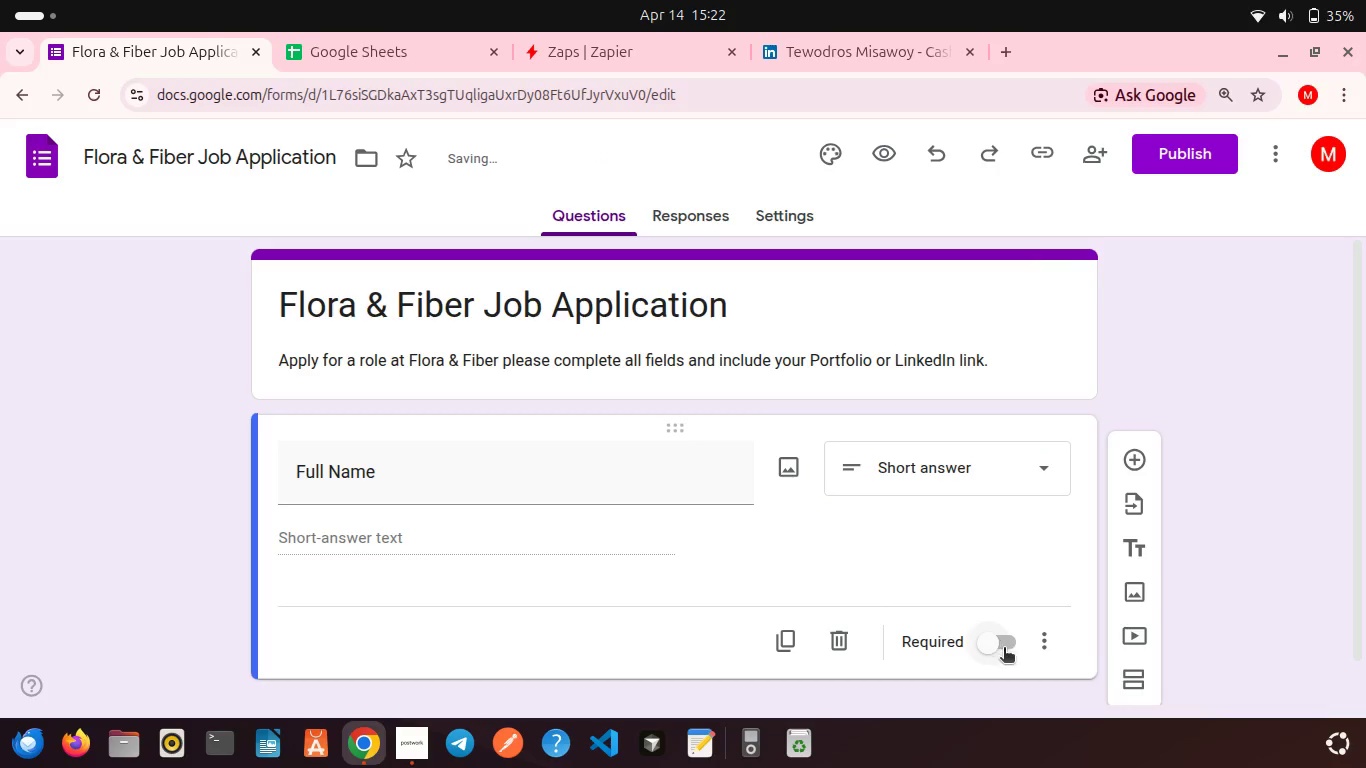 
left_click([1004, 649])
 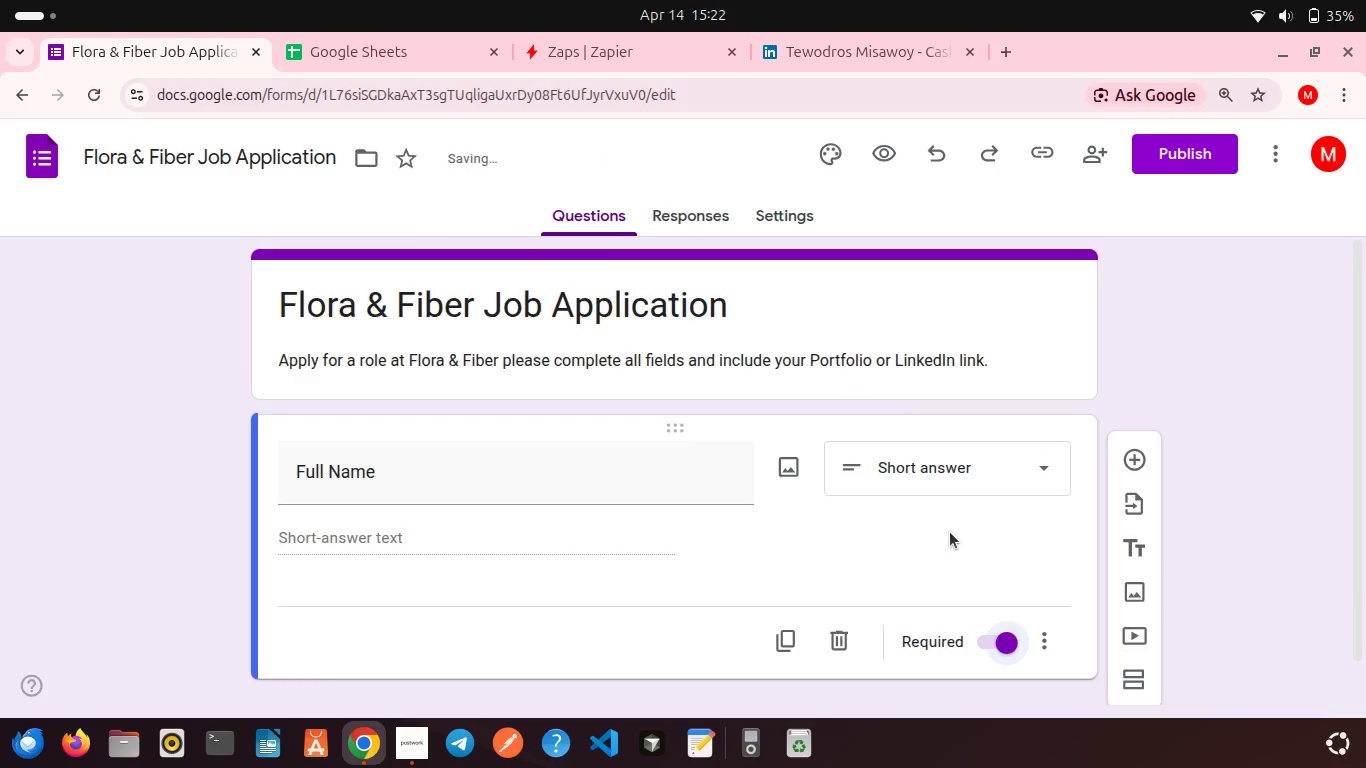 
scroll: coordinate [950, 532], scroll_direction: down, amount: 4.0
 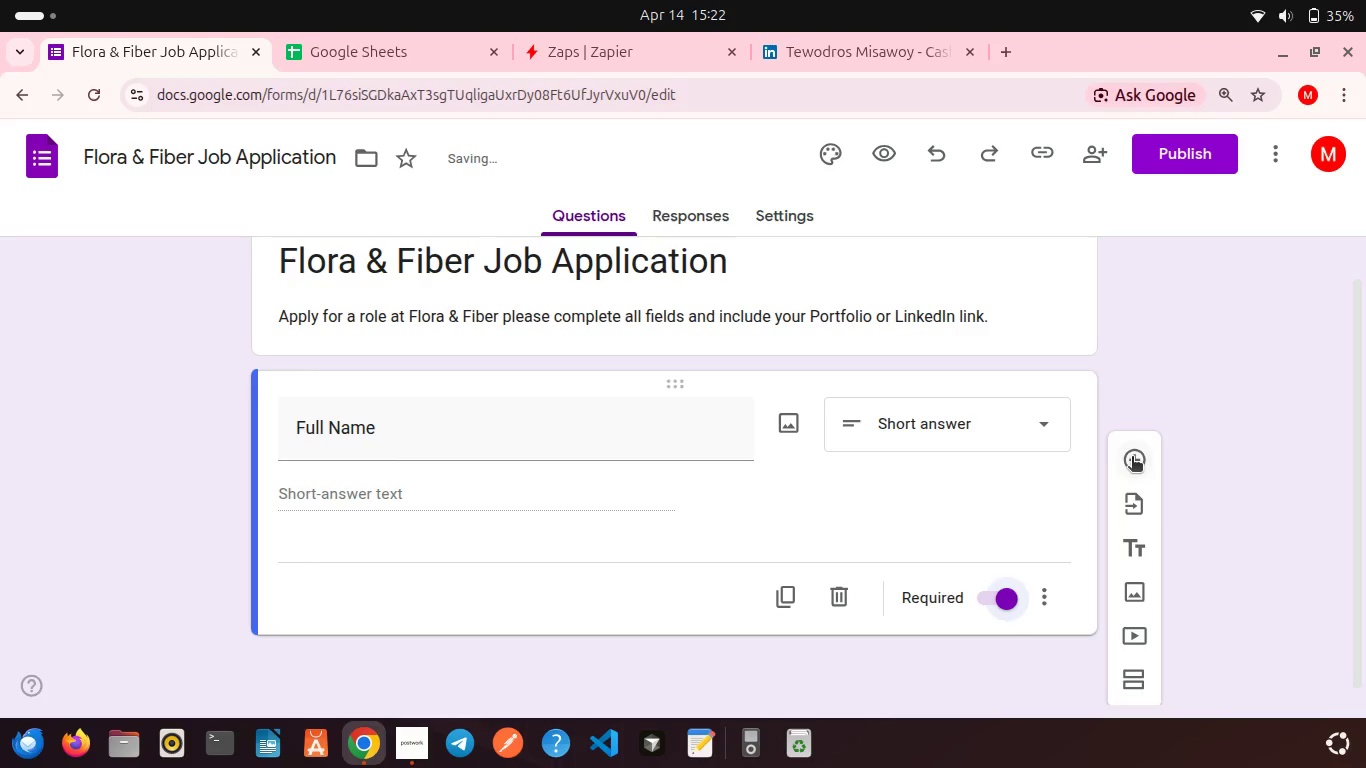 
left_click([1132, 458])
 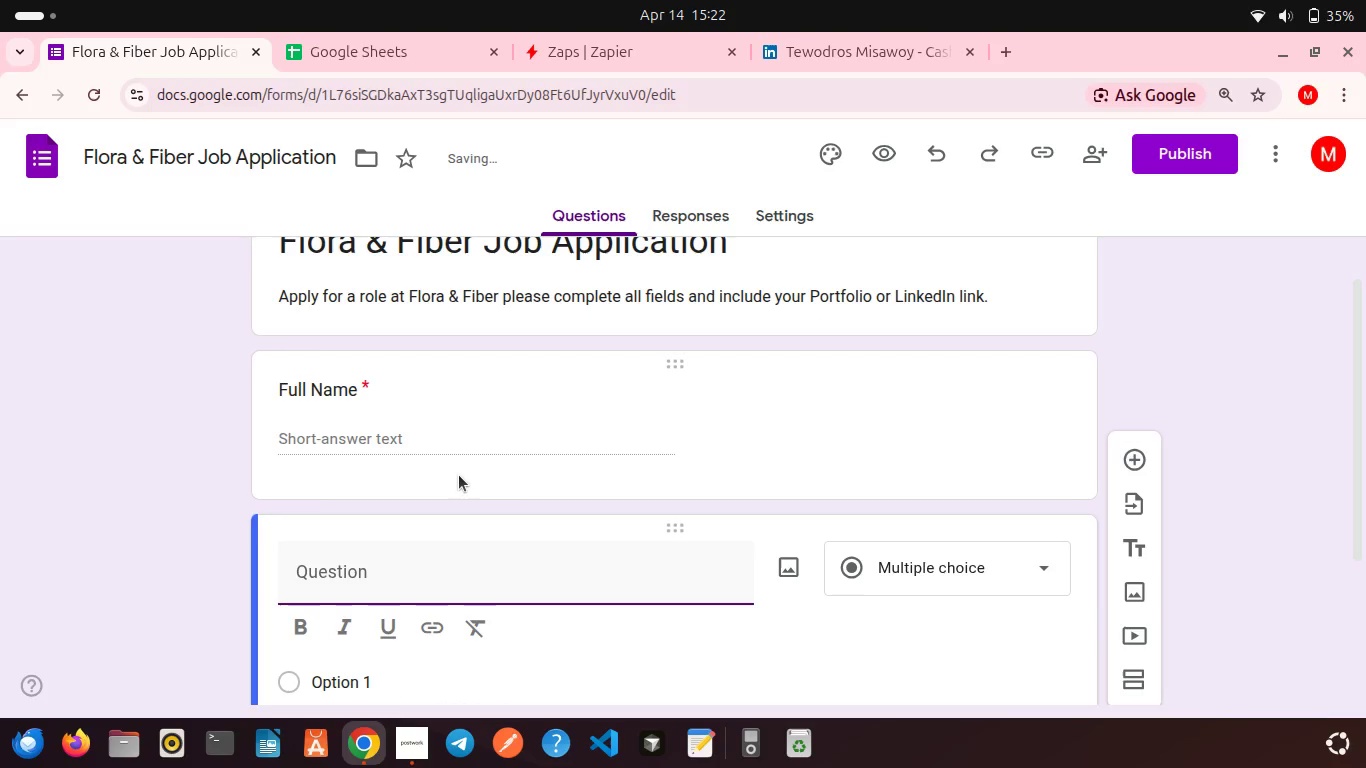 
scroll: coordinate [459, 475], scroll_direction: down, amount: 2.0
 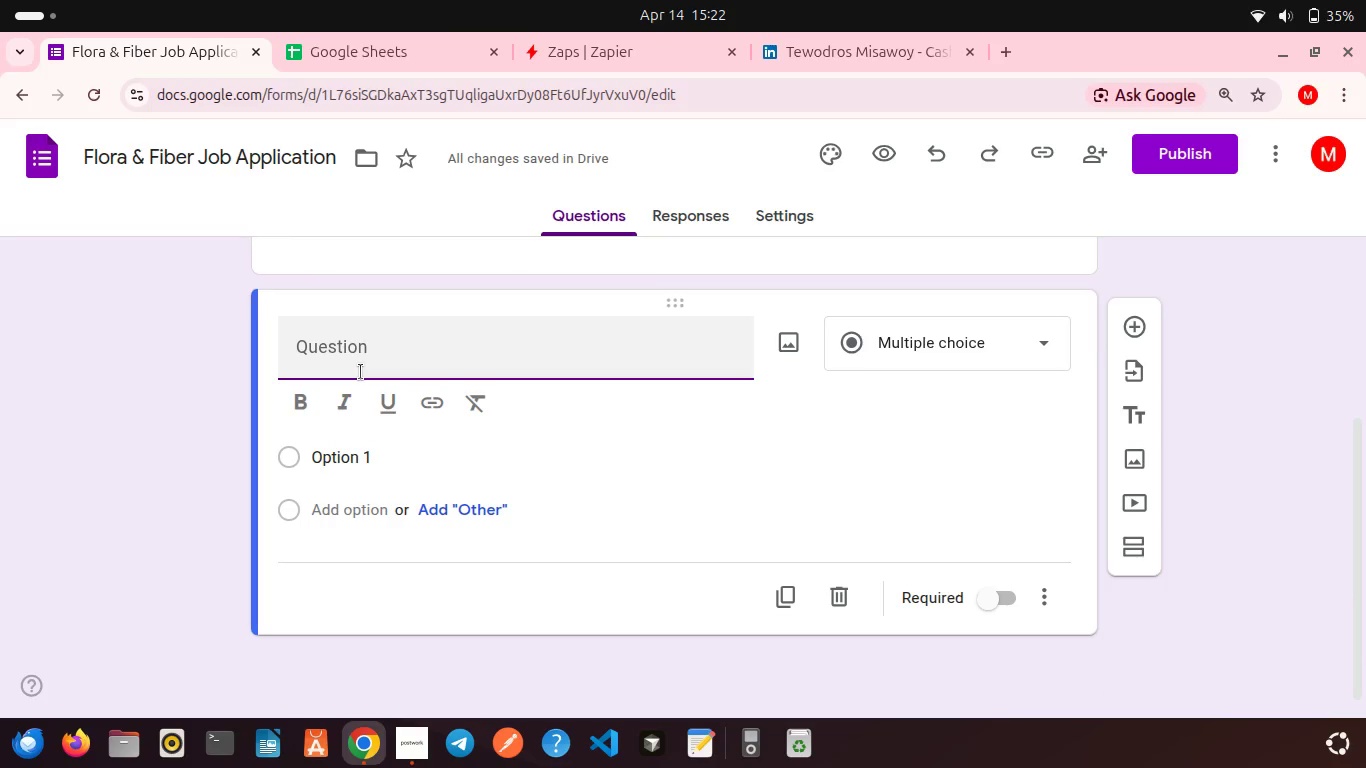 
type(Email ddress)
 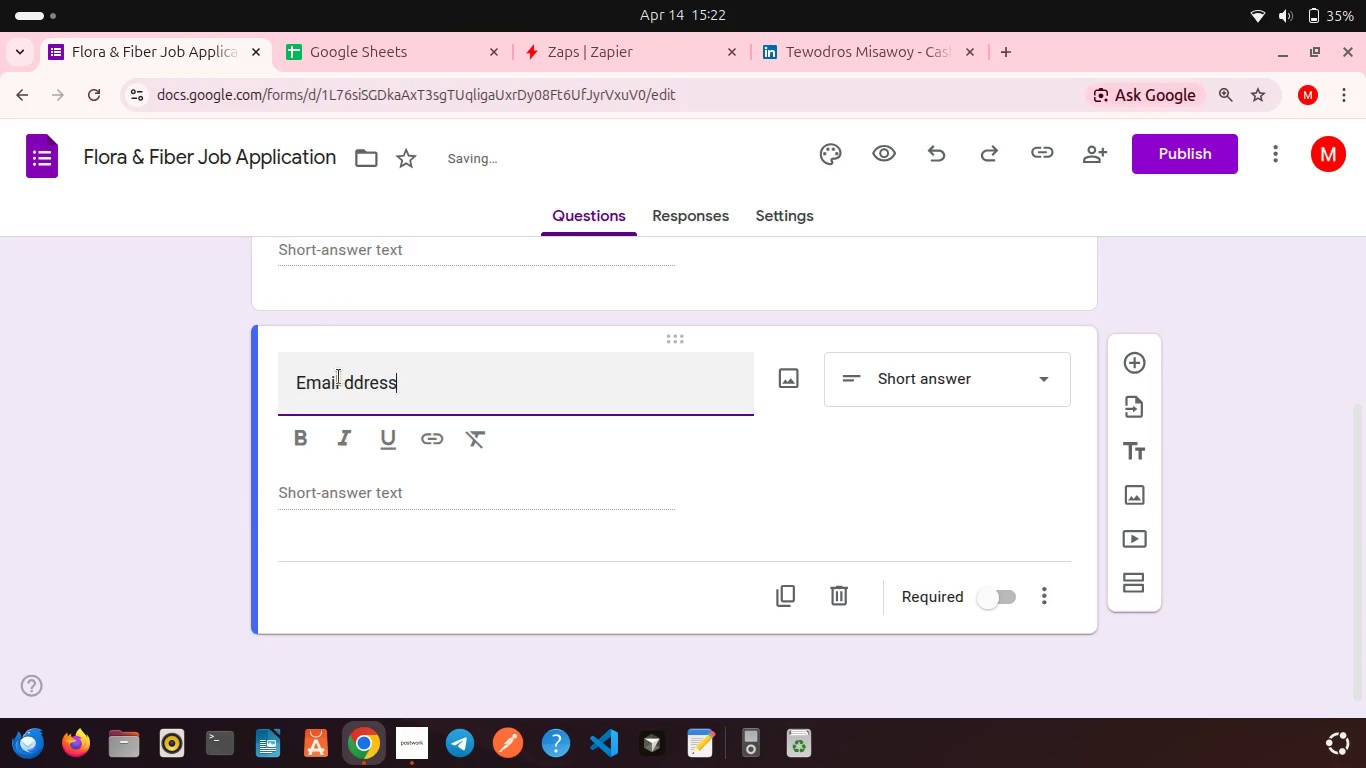 
left_click([339, 377])
 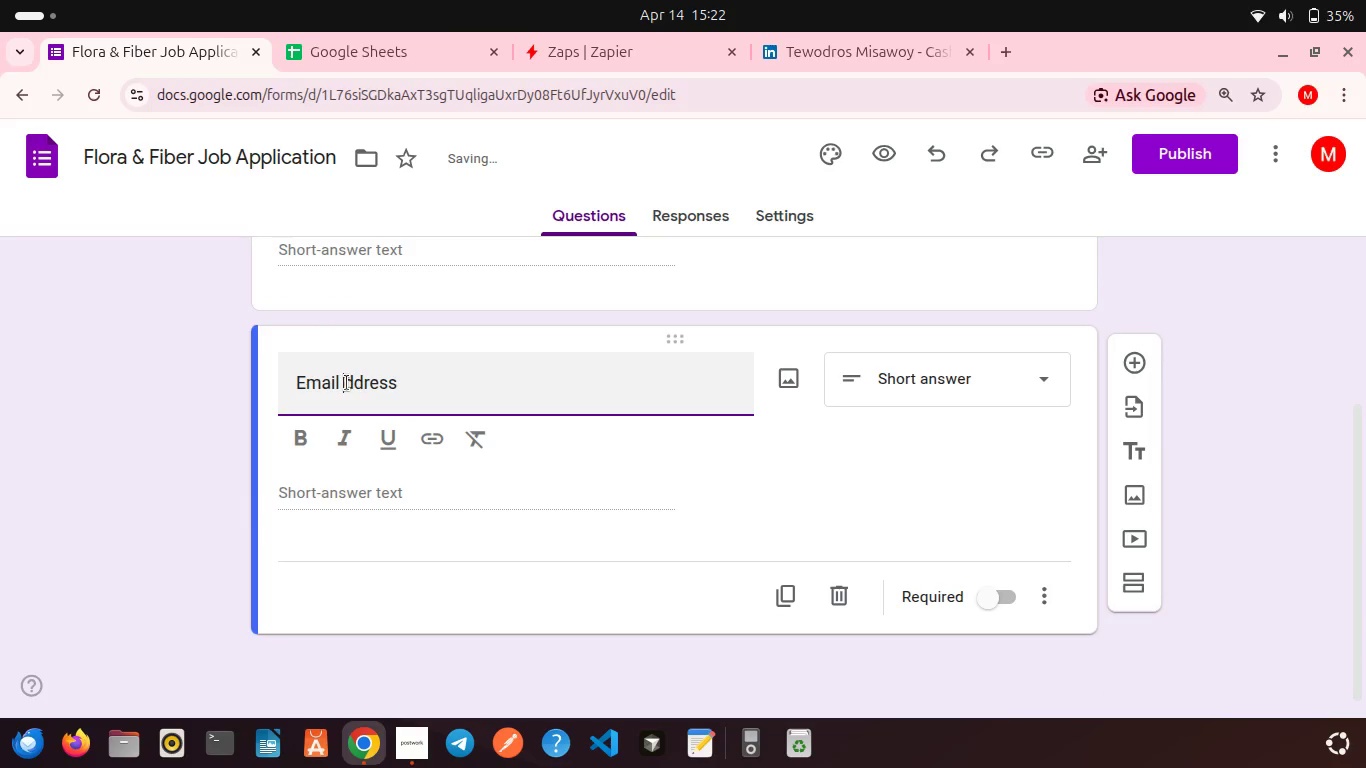 
left_click([347, 383])
 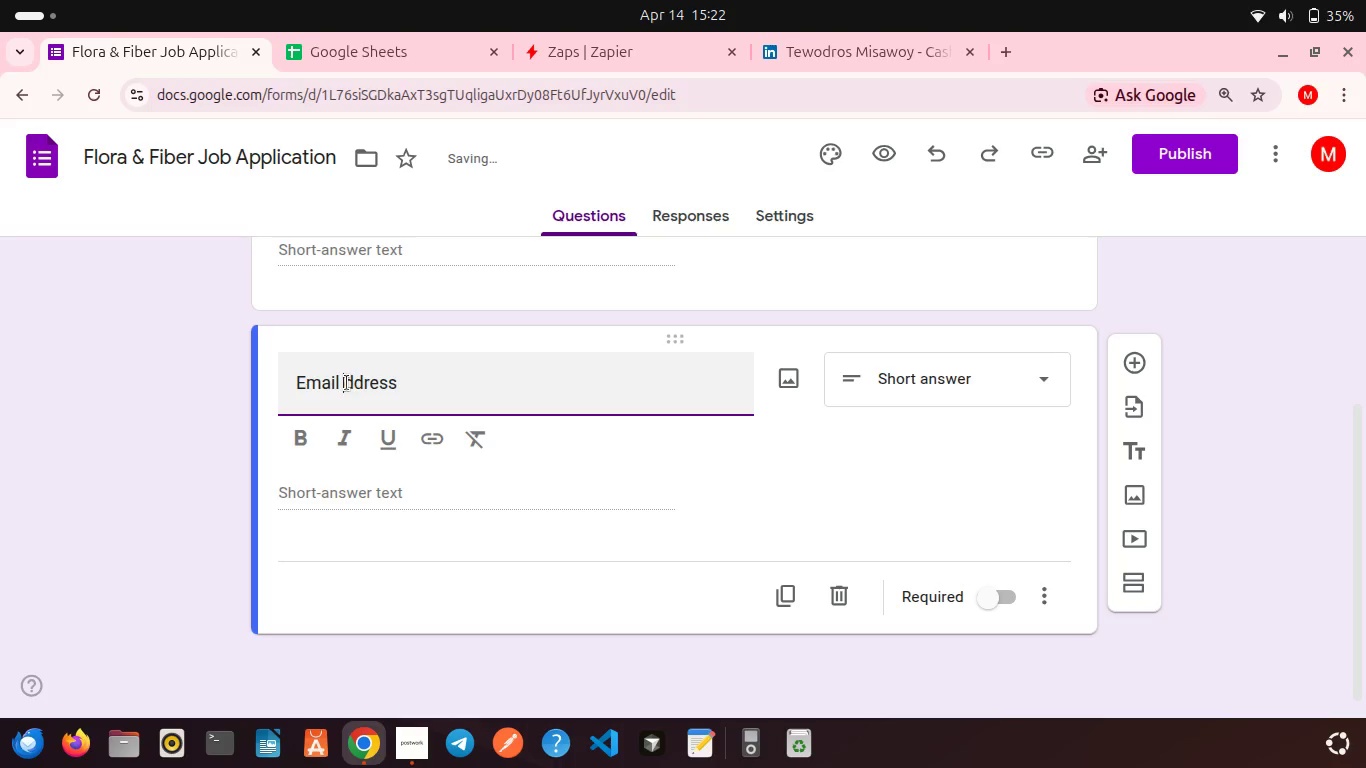 
key(Shift+A)
 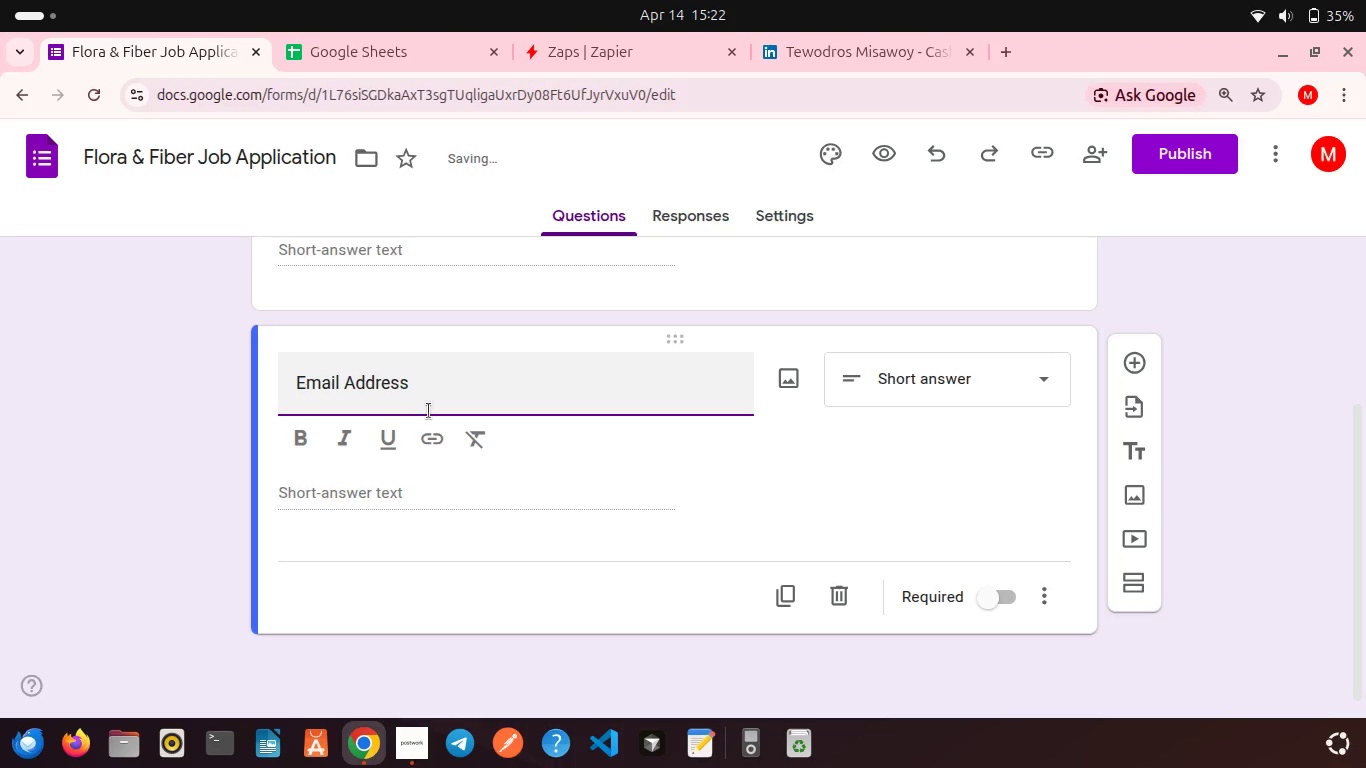 
left_click([429, 411])
 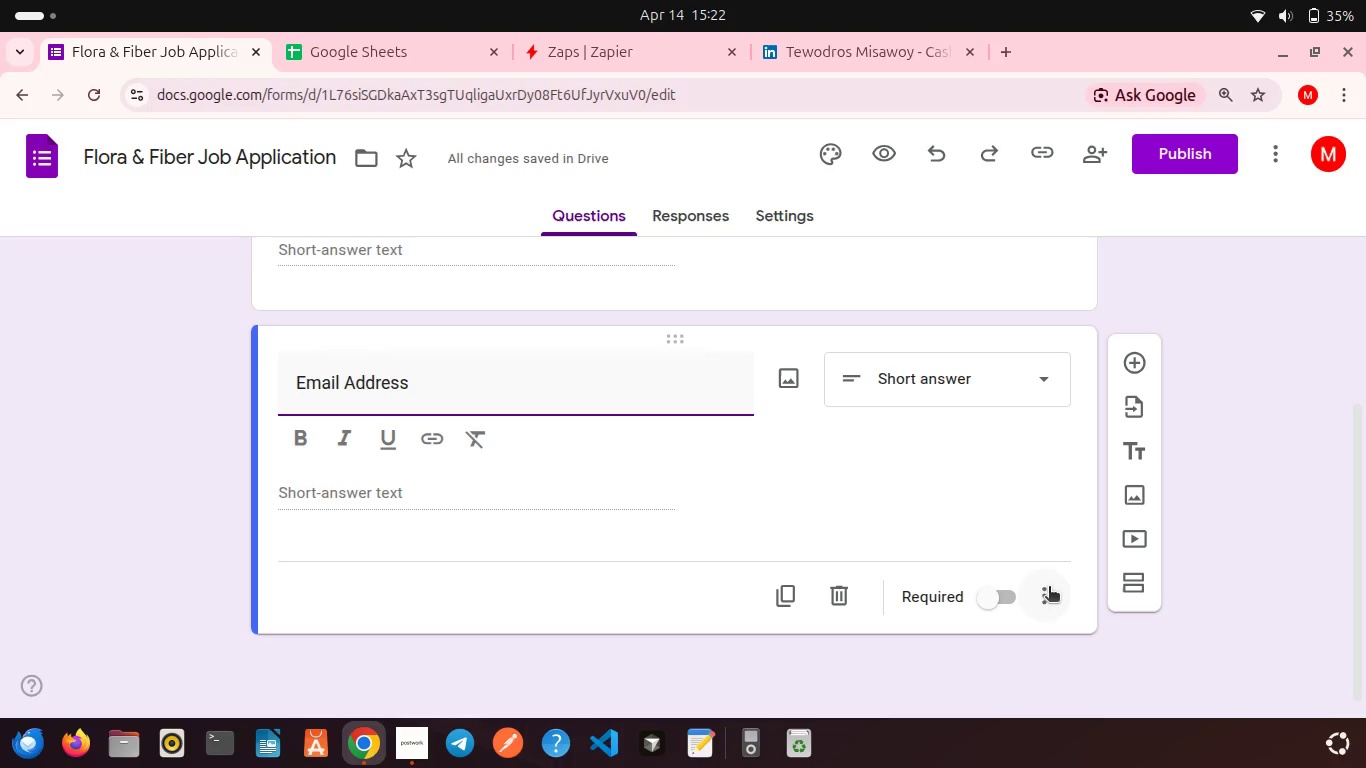 
left_click([1006, 603])
 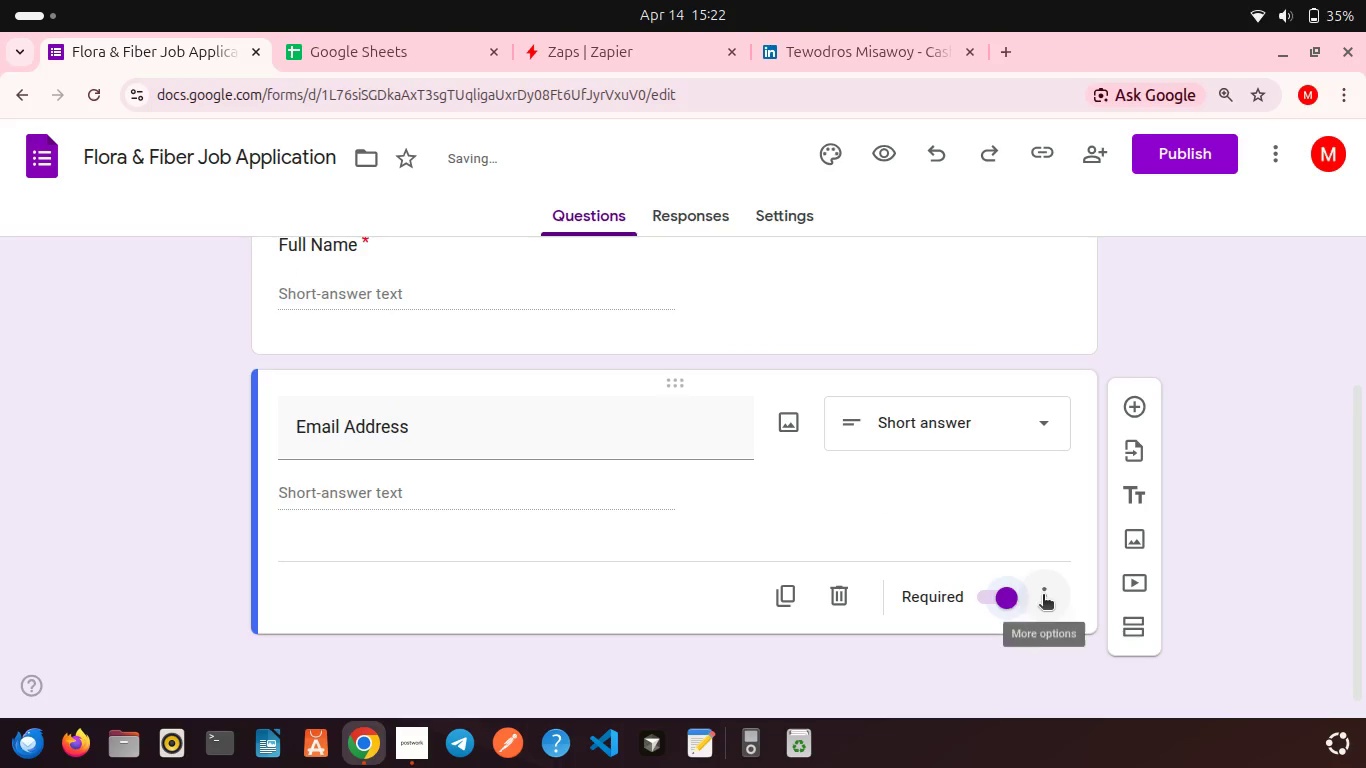 
left_click([1043, 596])
 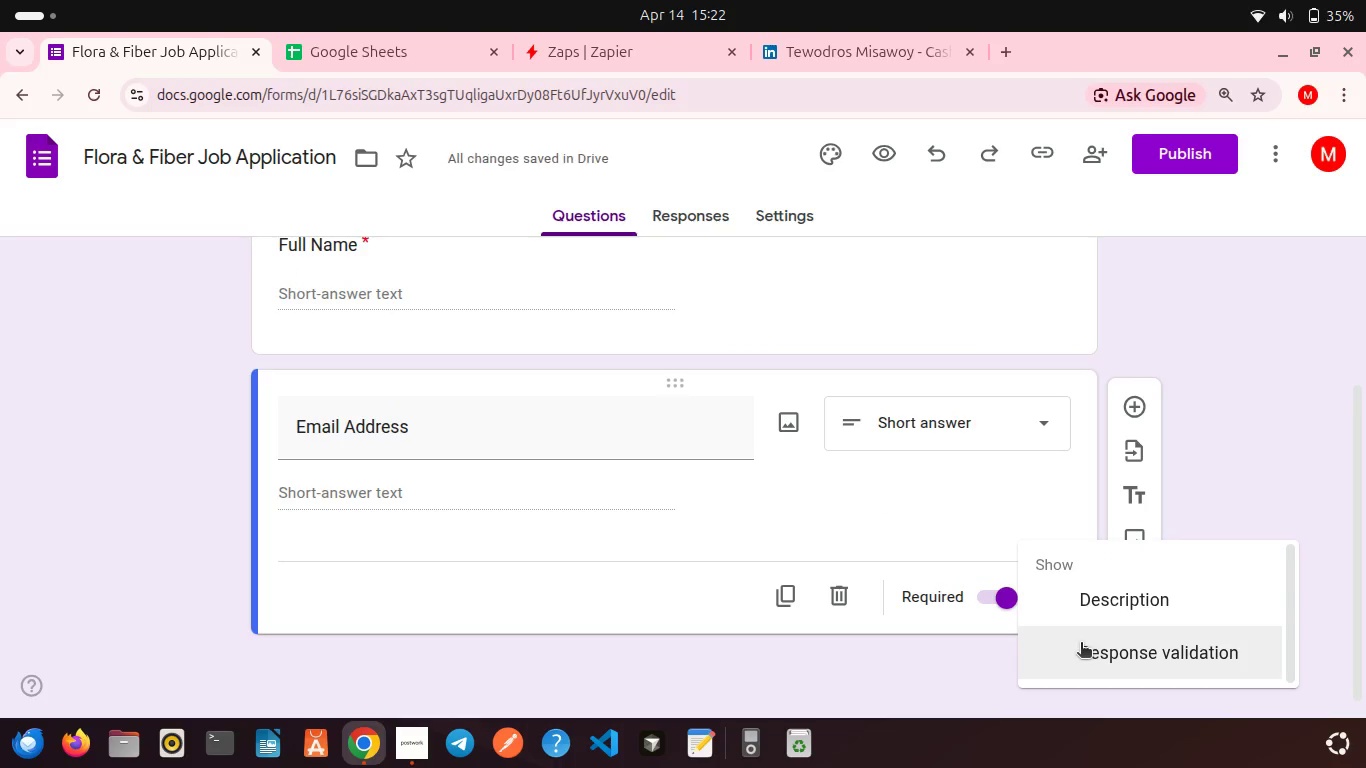 
left_click([1081, 644])
 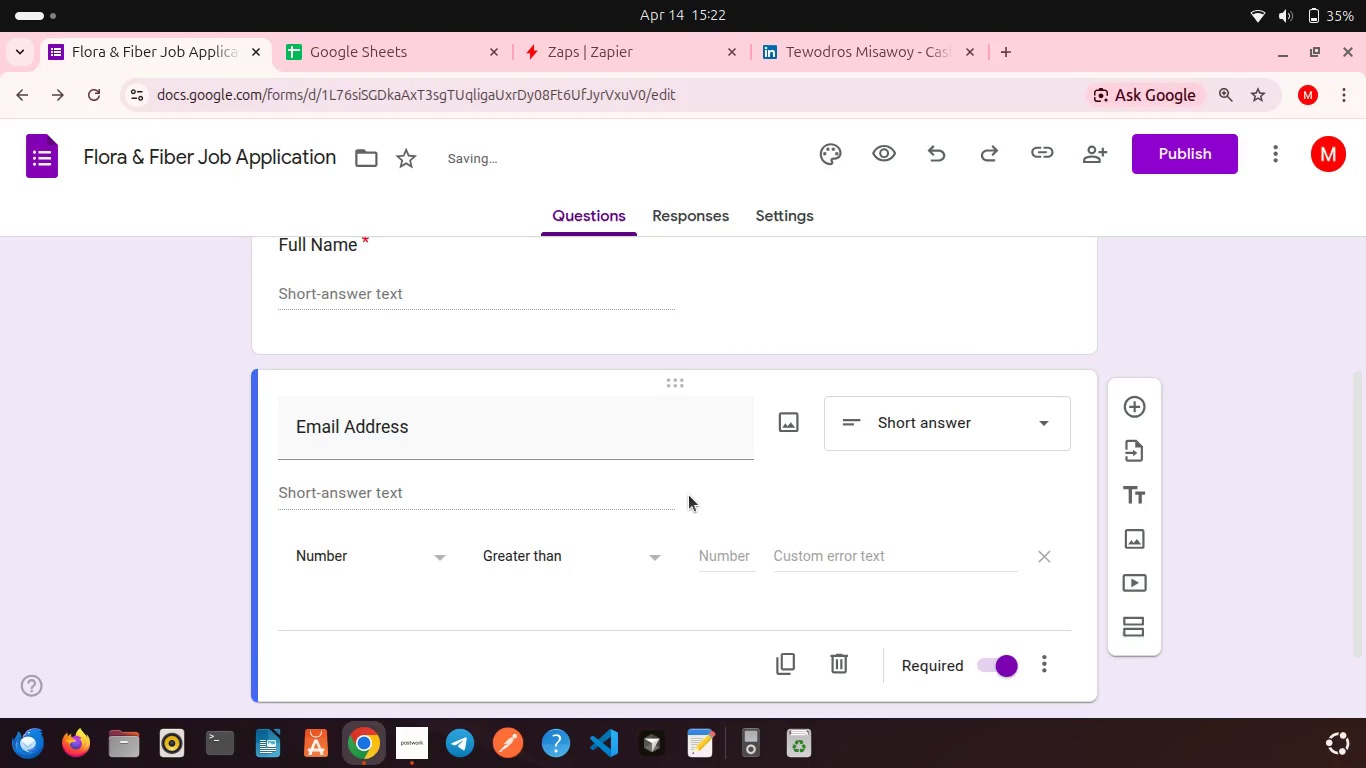 
scroll: coordinate [689, 495], scroll_direction: down, amount: 3.0
 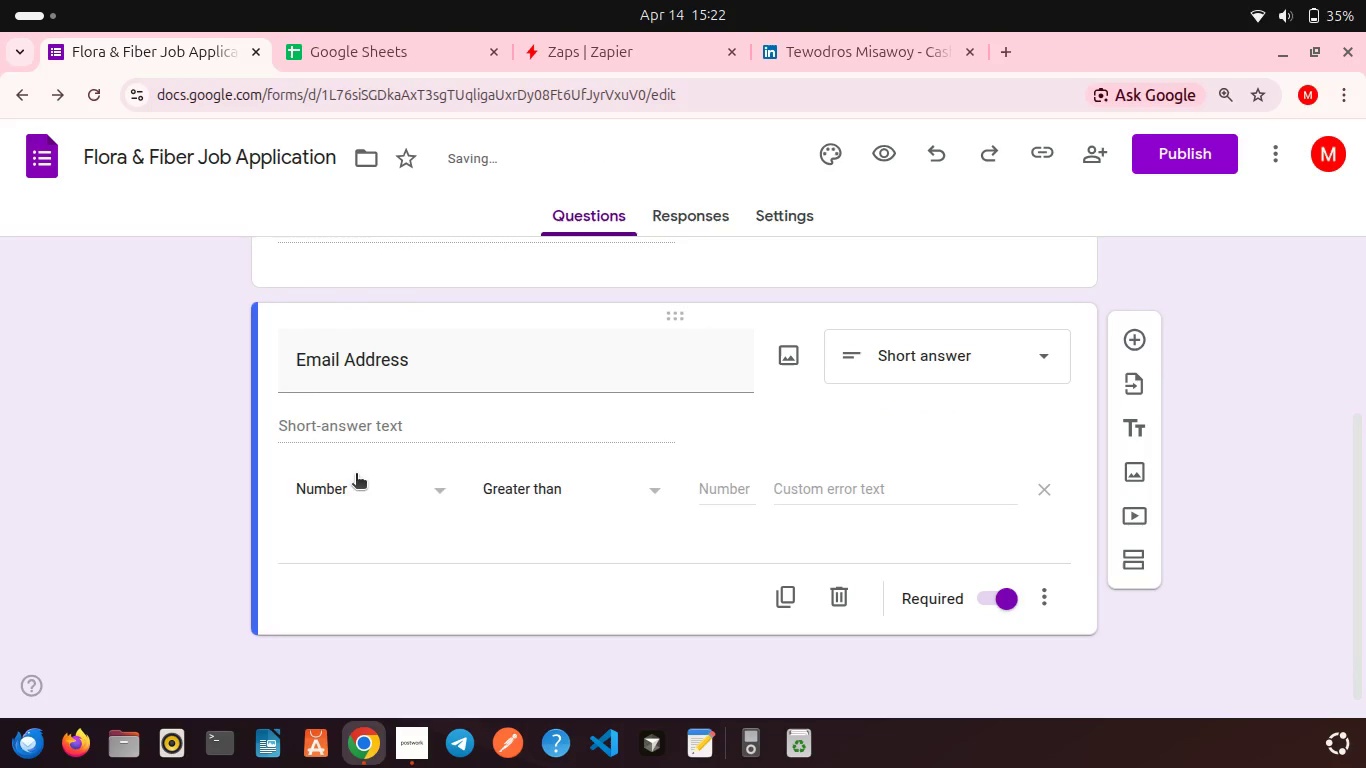 
left_click([356, 475])
 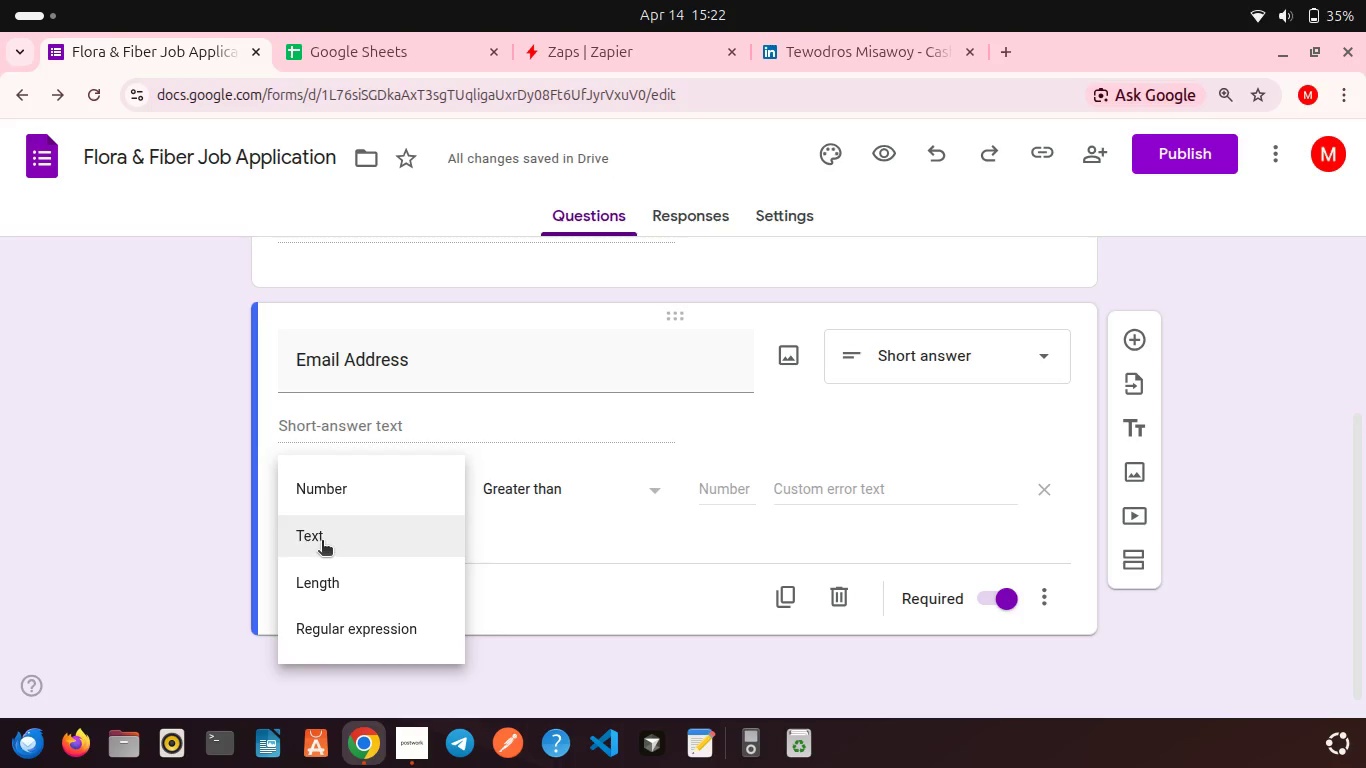 
left_click([322, 542])
 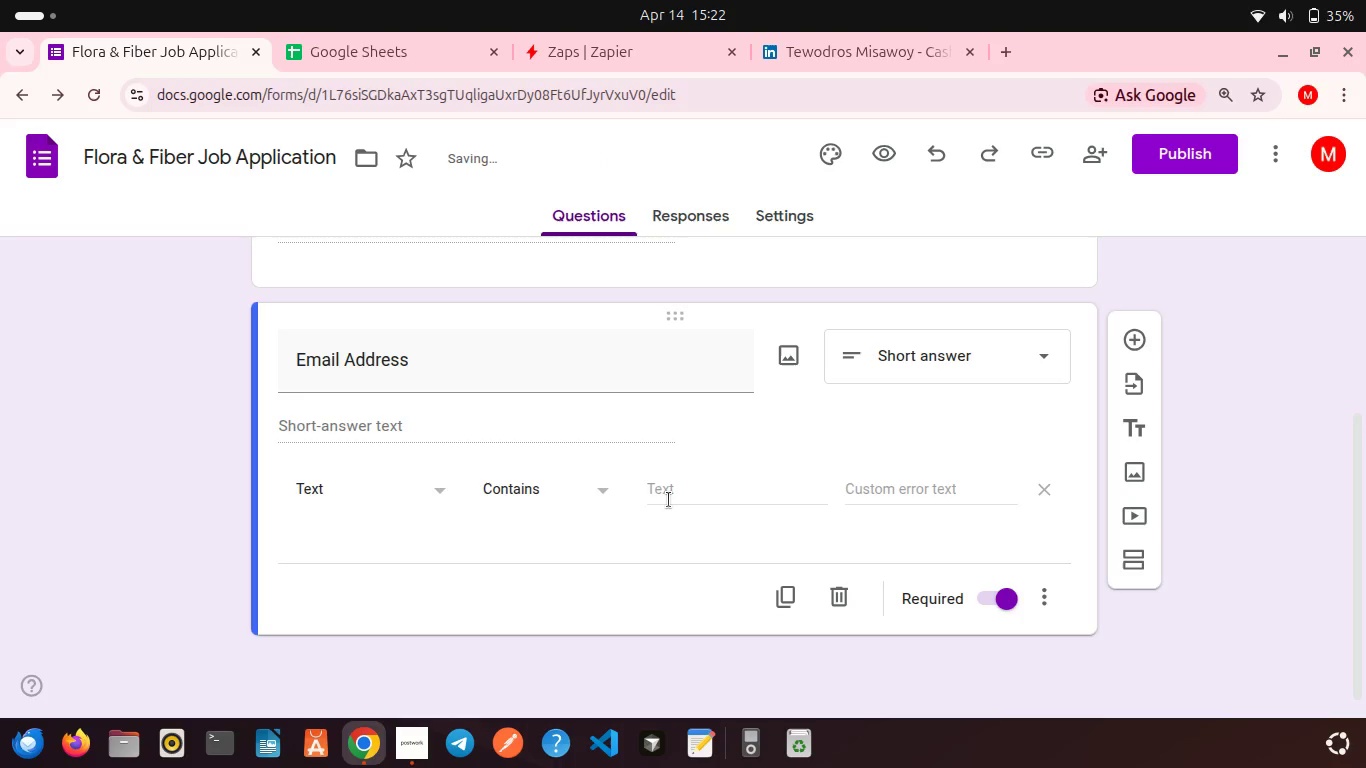 
left_click([669, 500])
 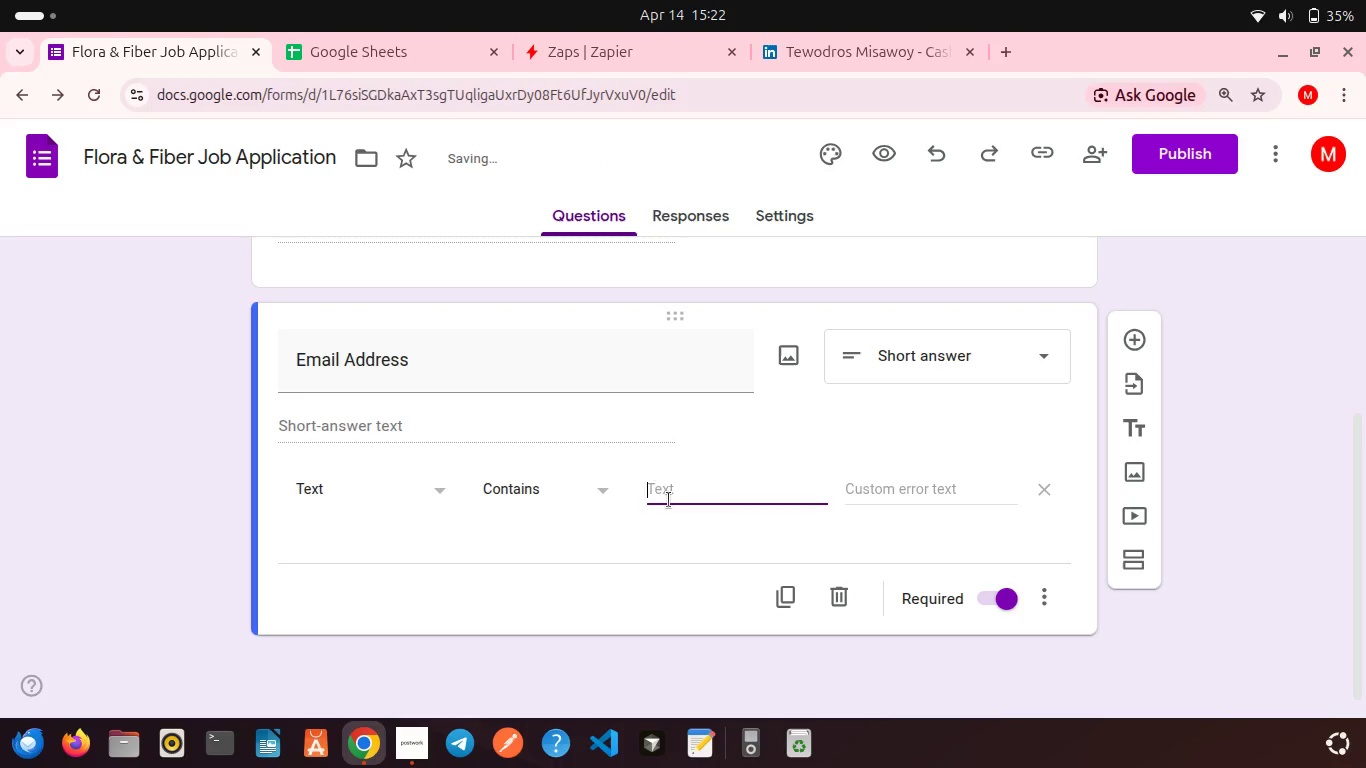 
key(Shift+2)
 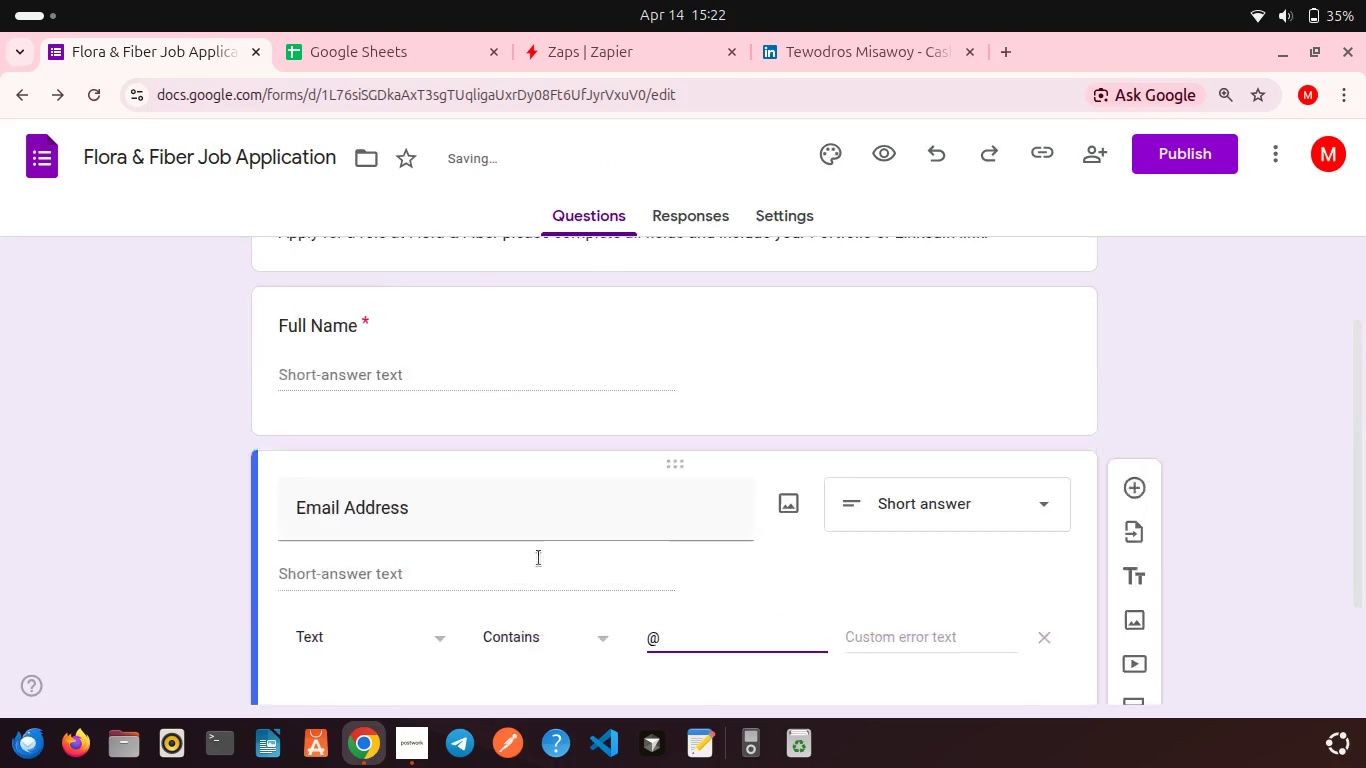 
scroll: coordinate [539, 558], scroll_direction: up, amount: 3.0
 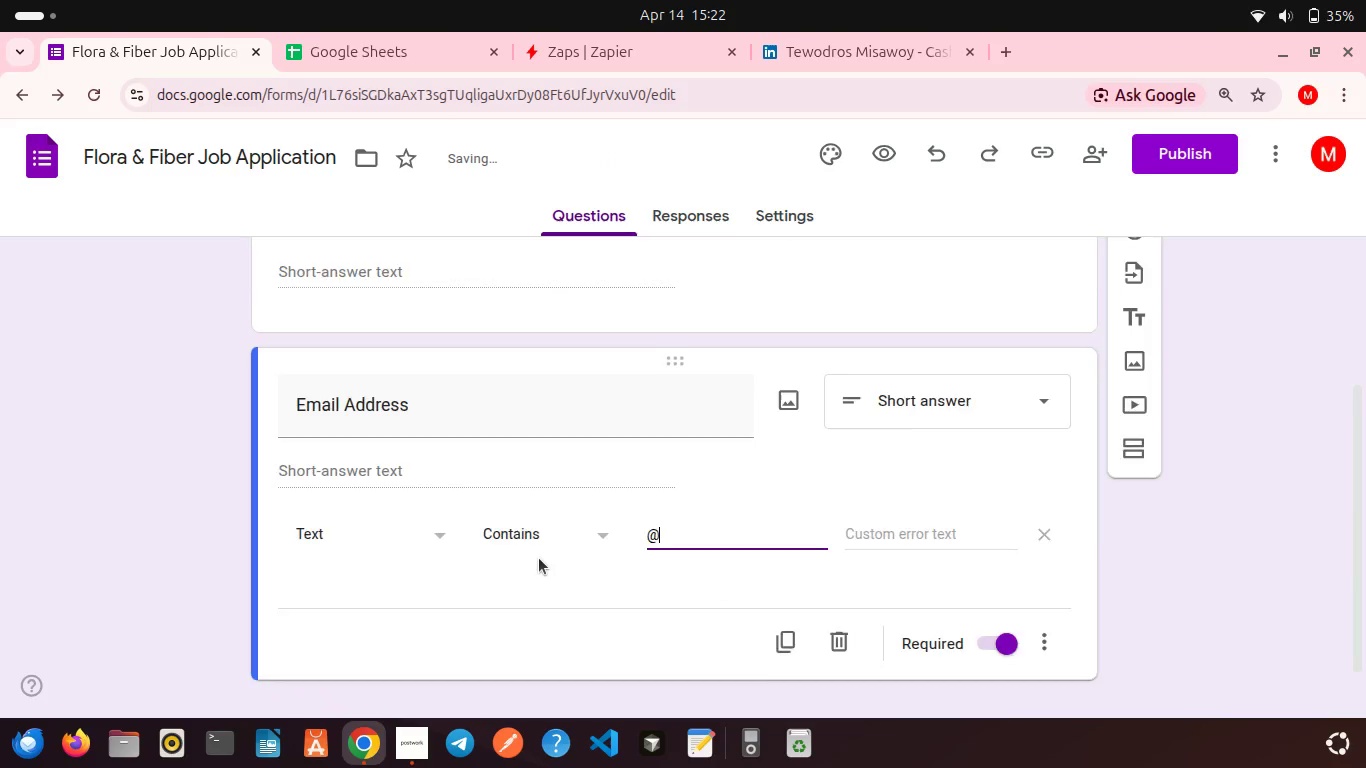 
scroll: coordinate [539, 558], scroll_direction: down, amount: 6.0
 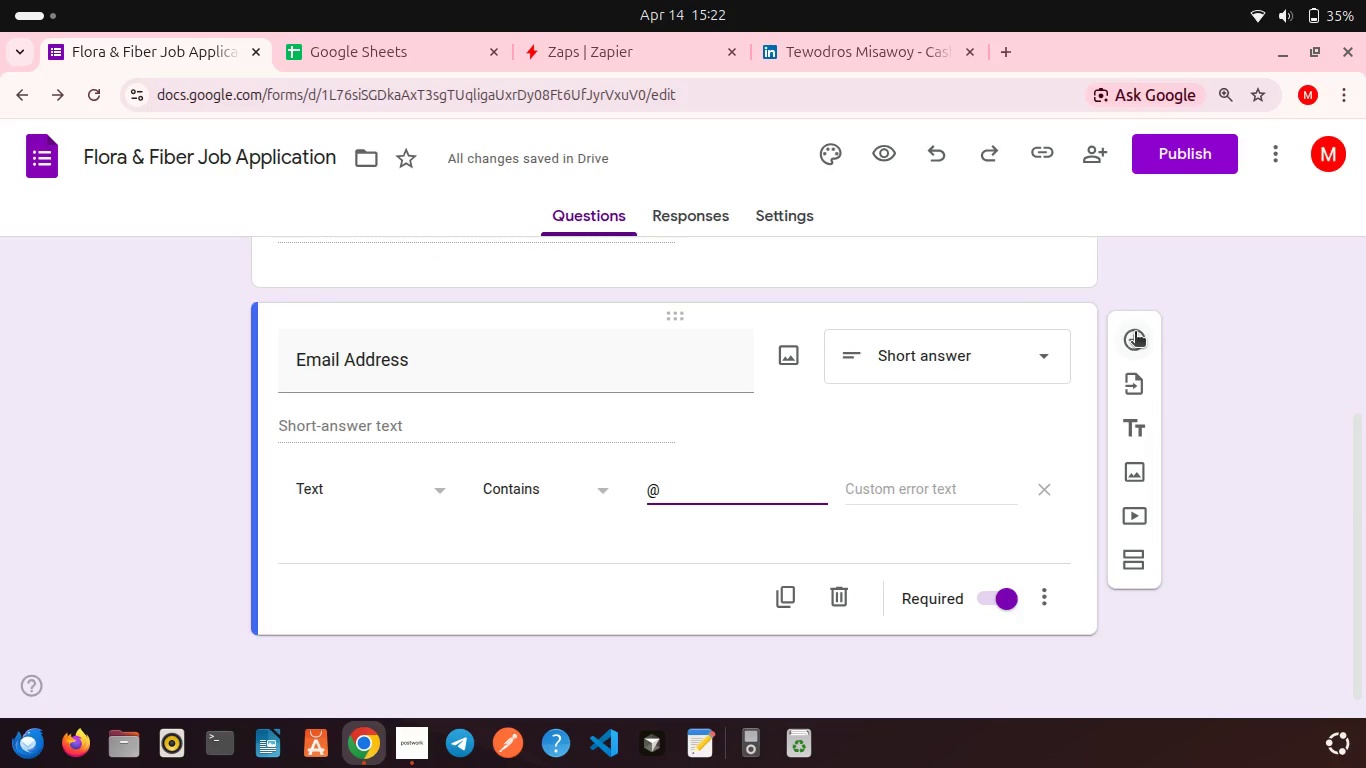 
left_click([1135, 333])
 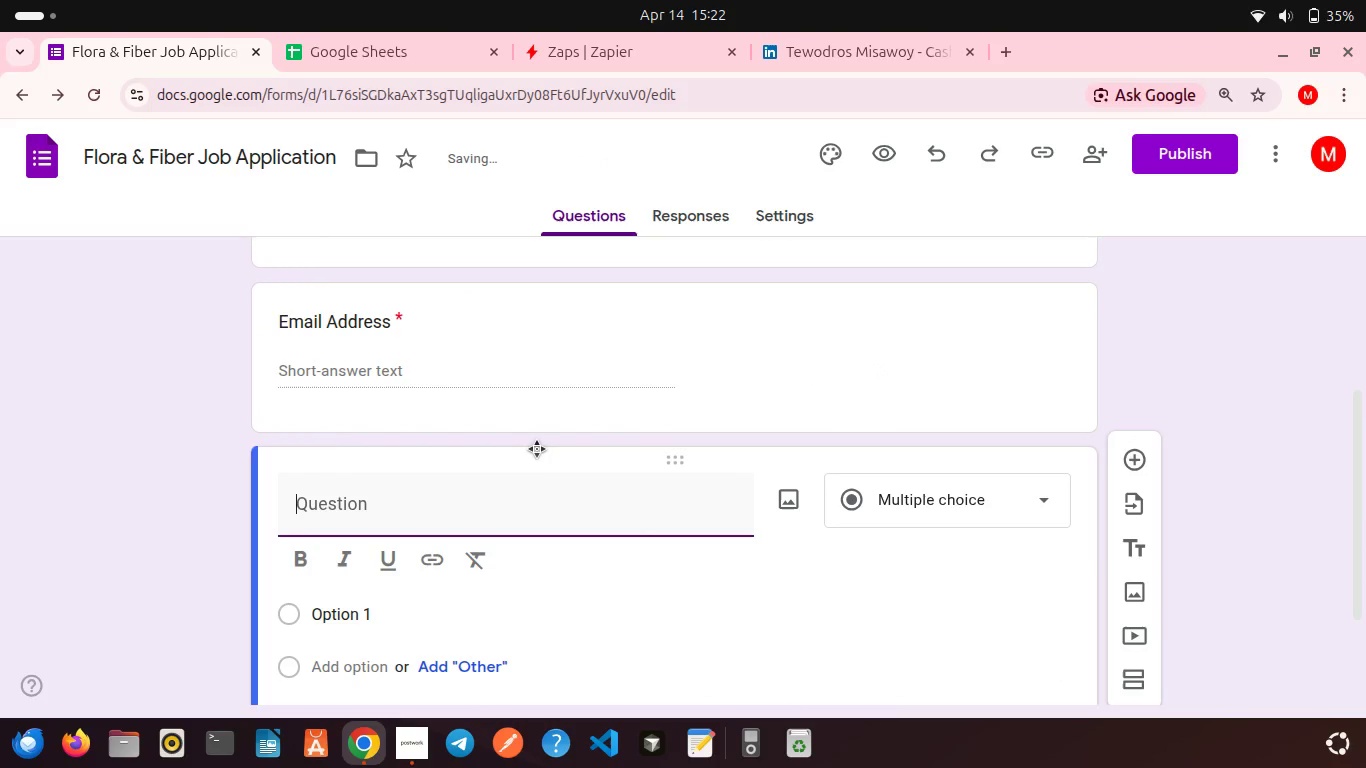 
scroll: coordinate [536, 448], scroll_direction: down, amount: 1.0
 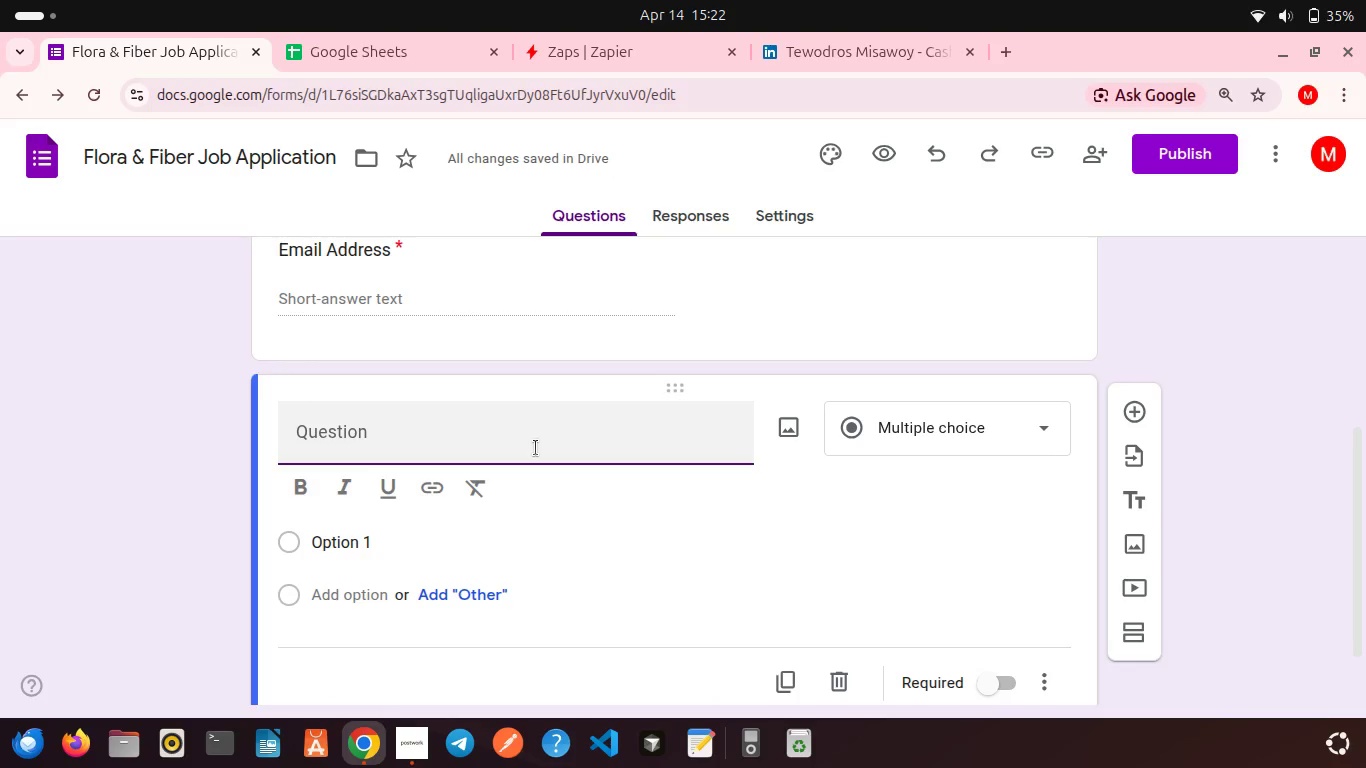 
type(Role Applying For)
 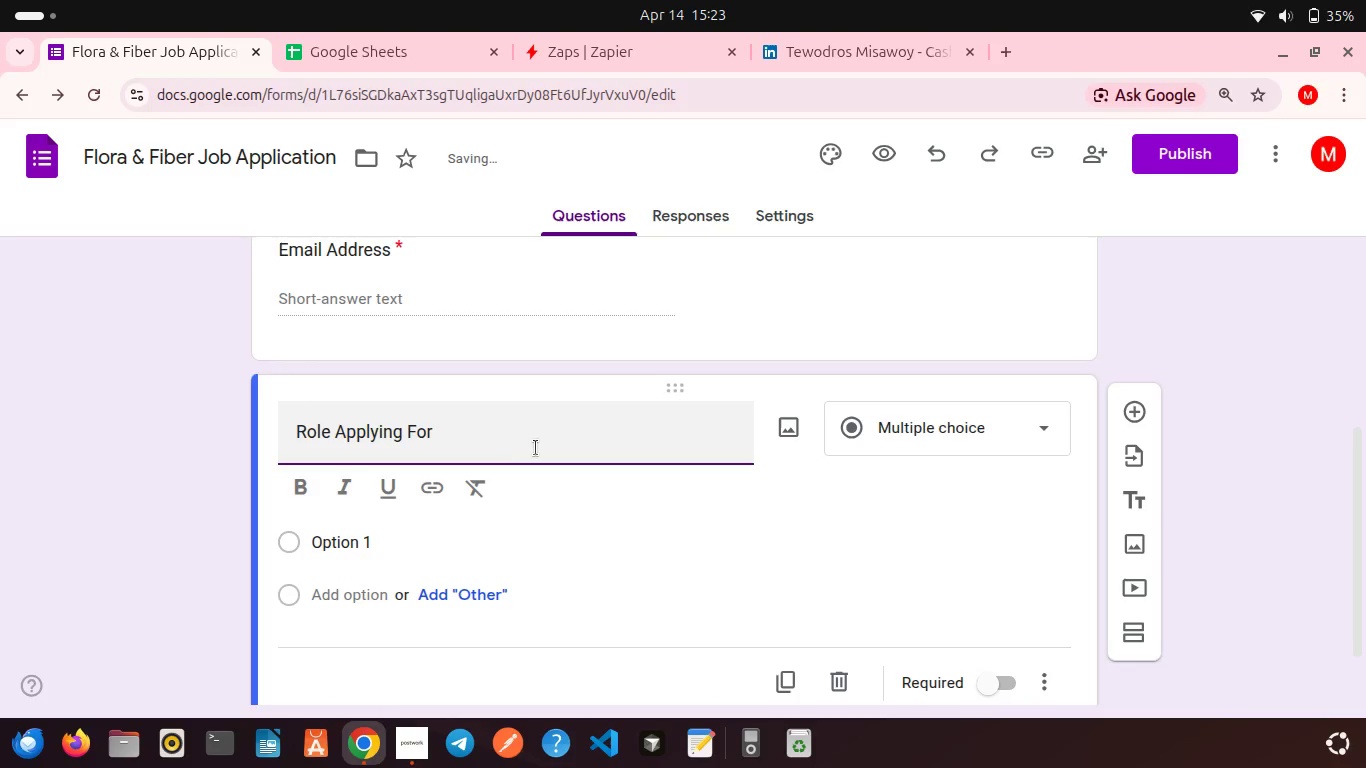 
left_click([889, 420])
 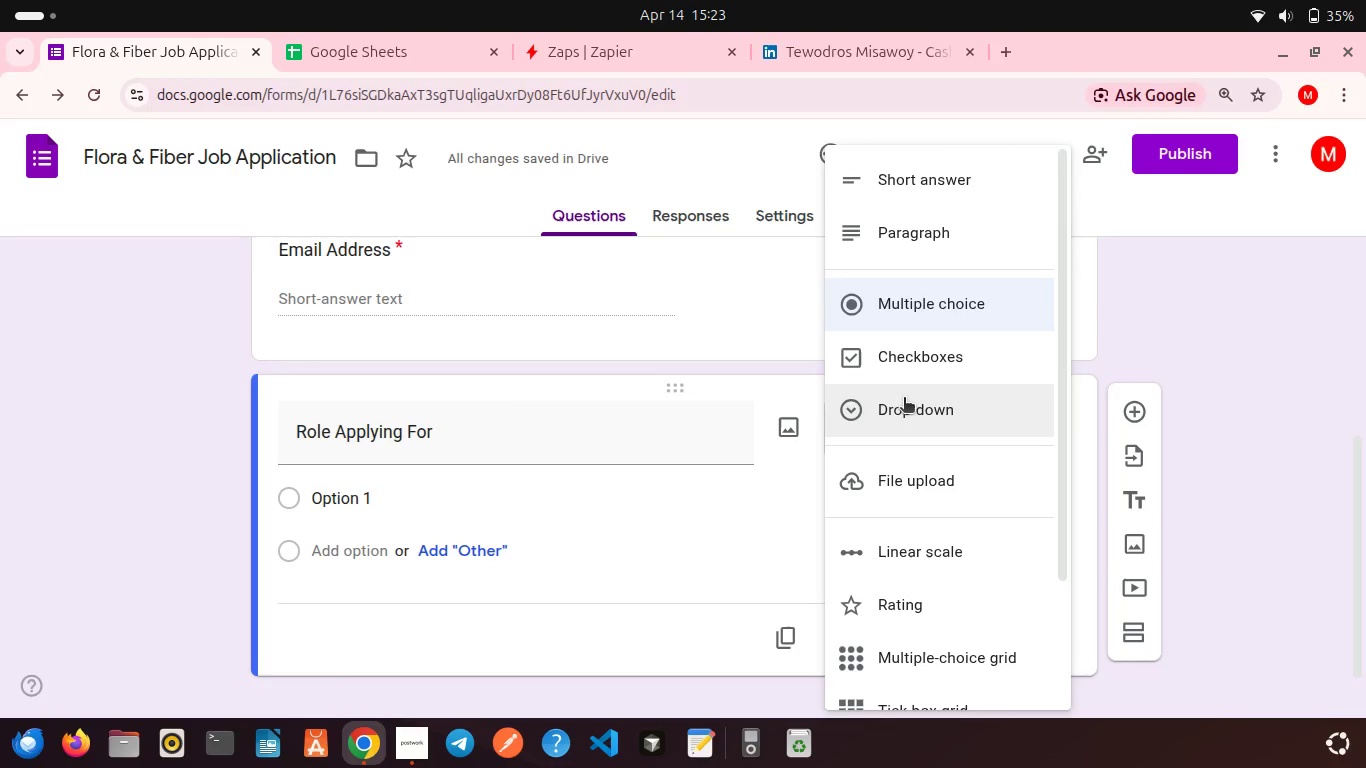 
left_click([904, 399])
 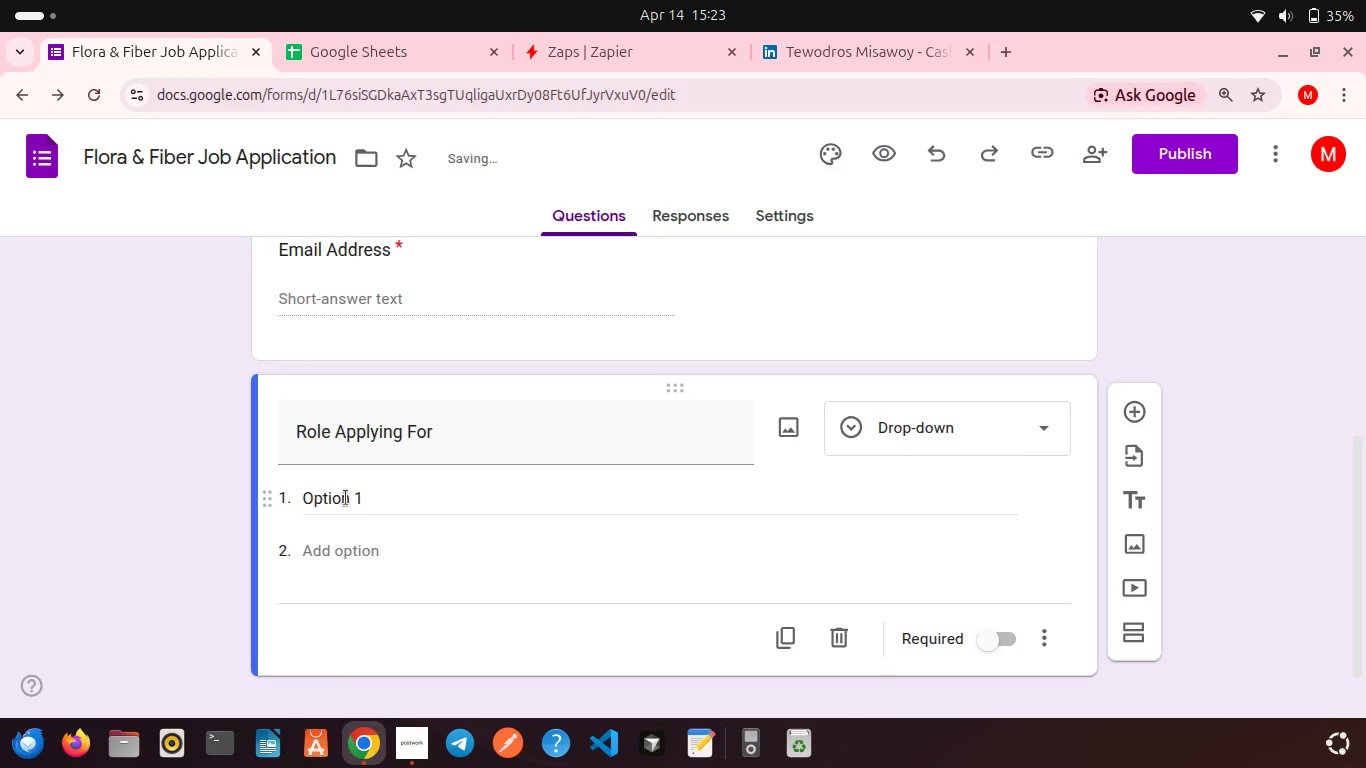 
double_click([346, 498])
 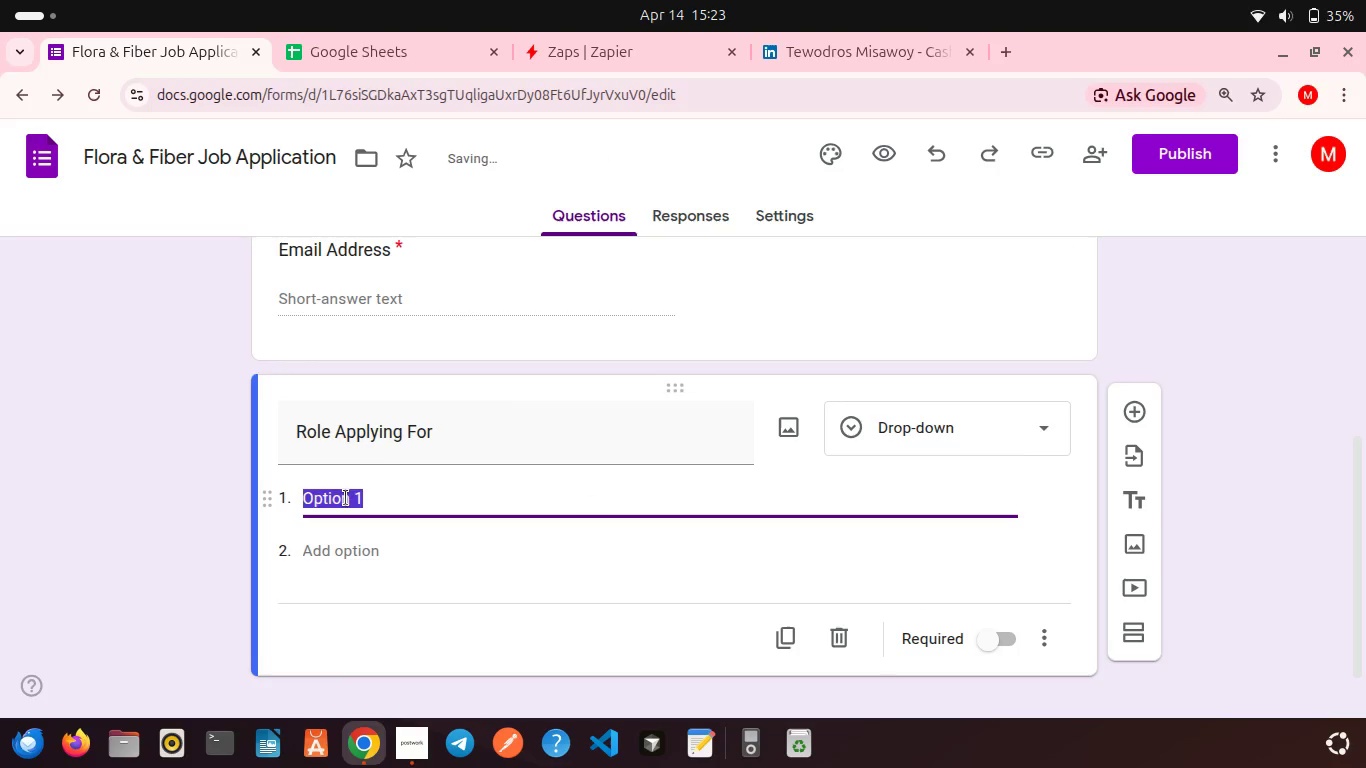 
type(Plant Case Specialist)
 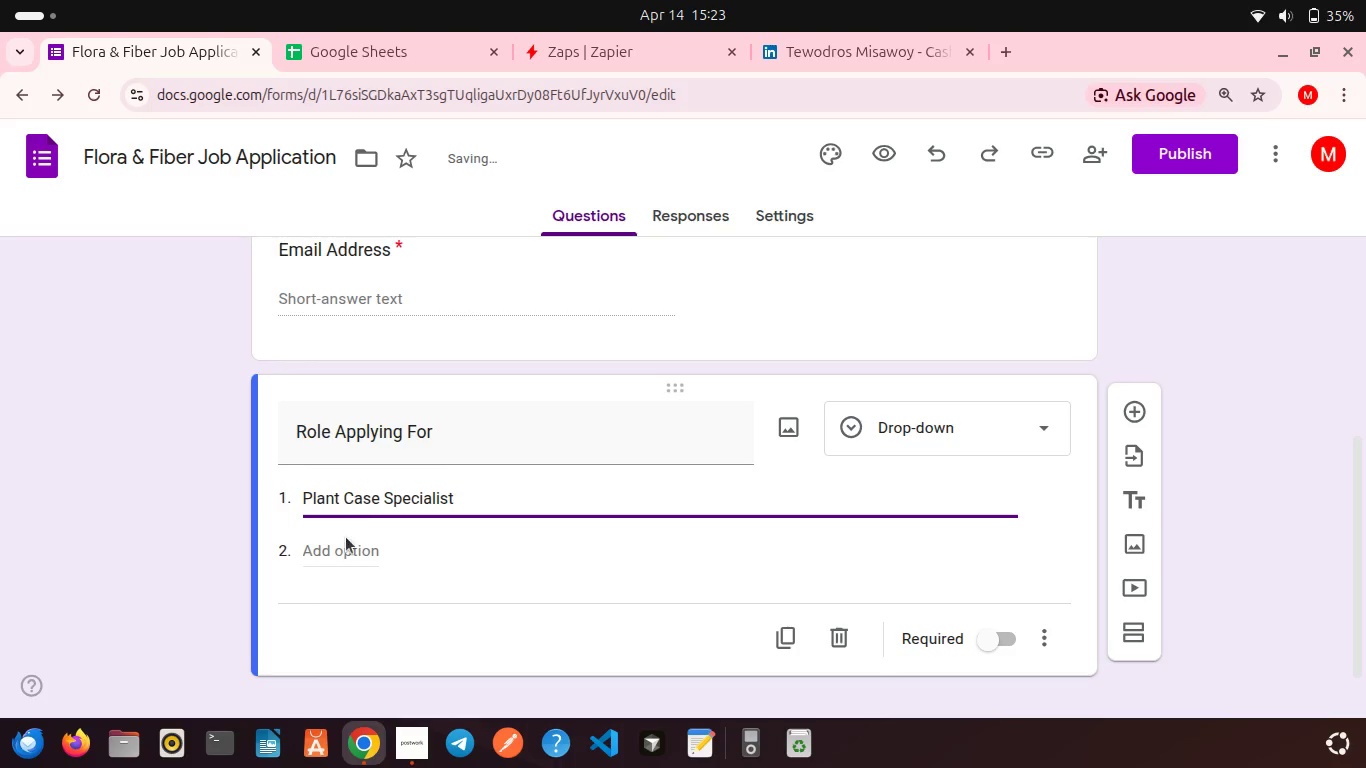 
left_click([348, 547])
 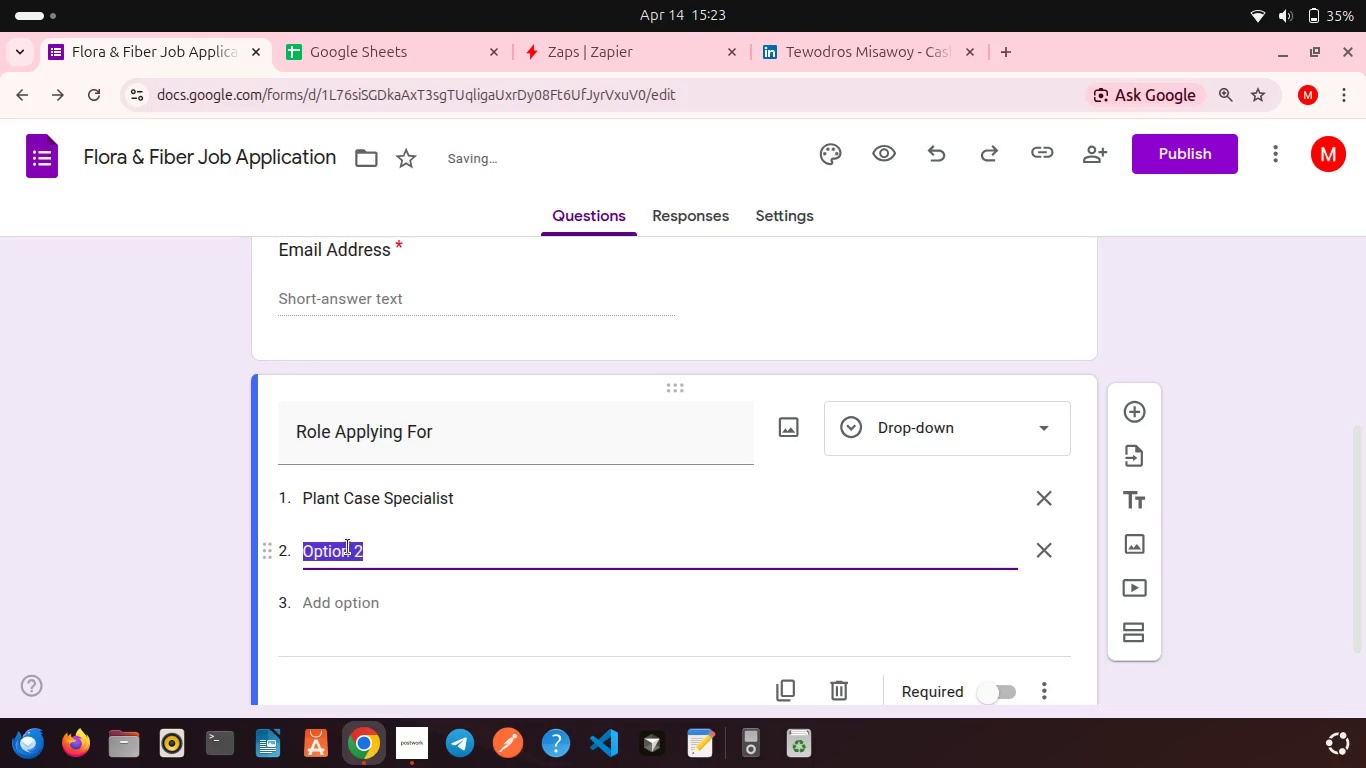 
type(Warehouse Lead)
 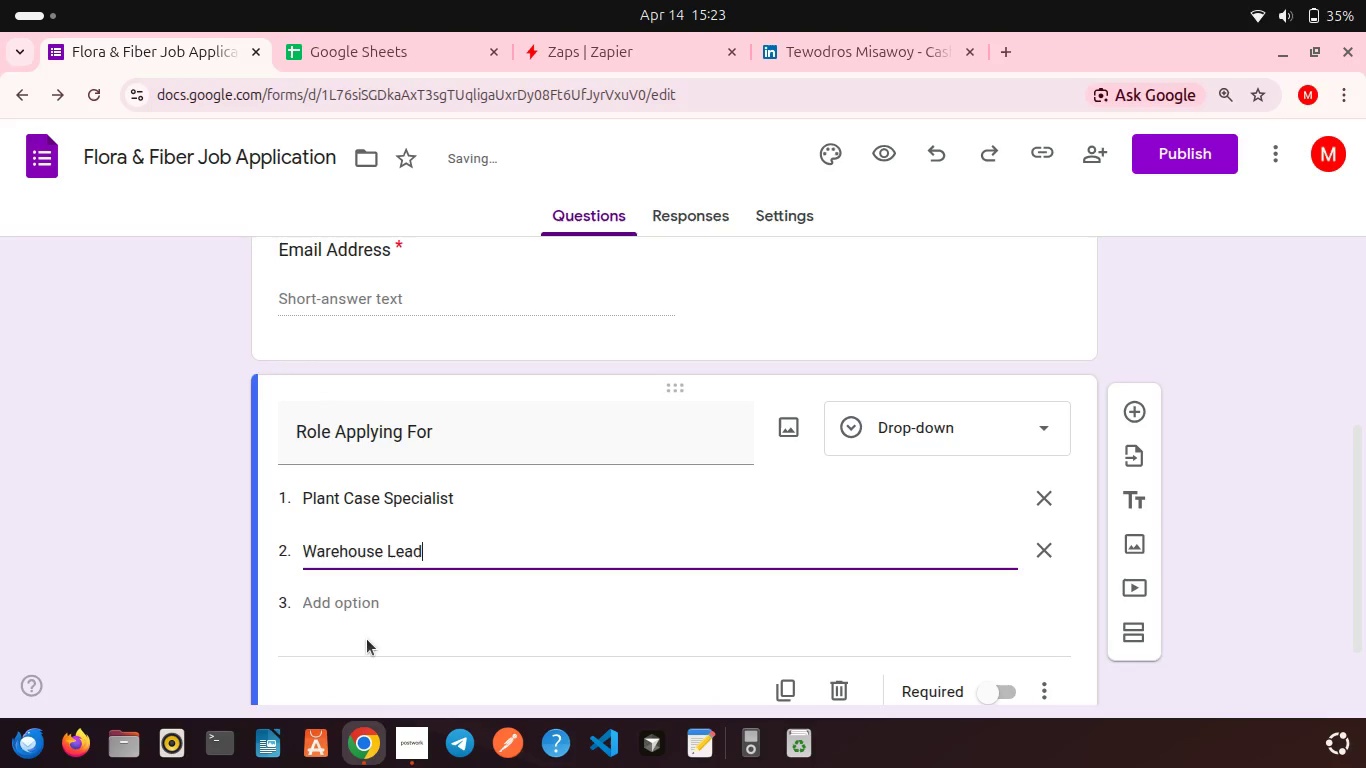 
left_click([367, 640])
 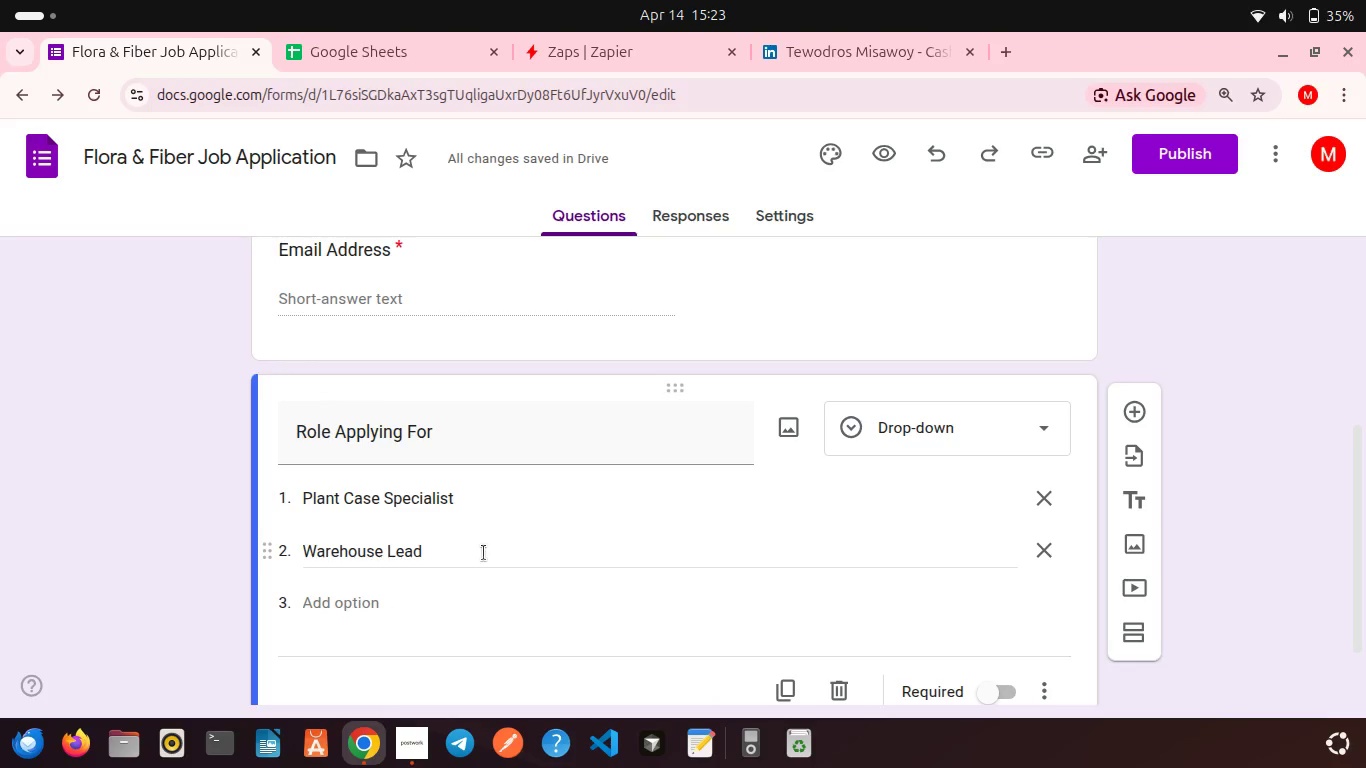 
scroll: coordinate [908, 527], scroll_direction: down, amount: 1.0
 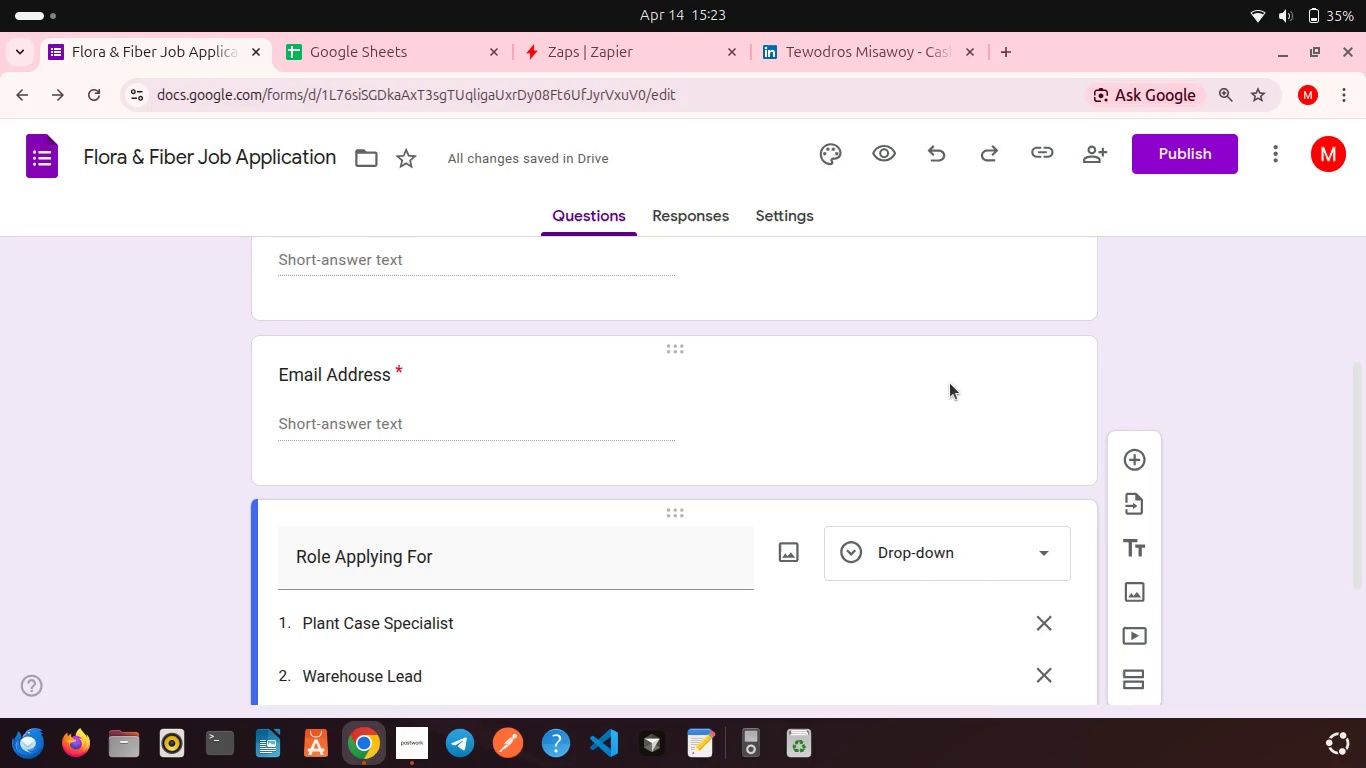 
left_click([950, 383])
 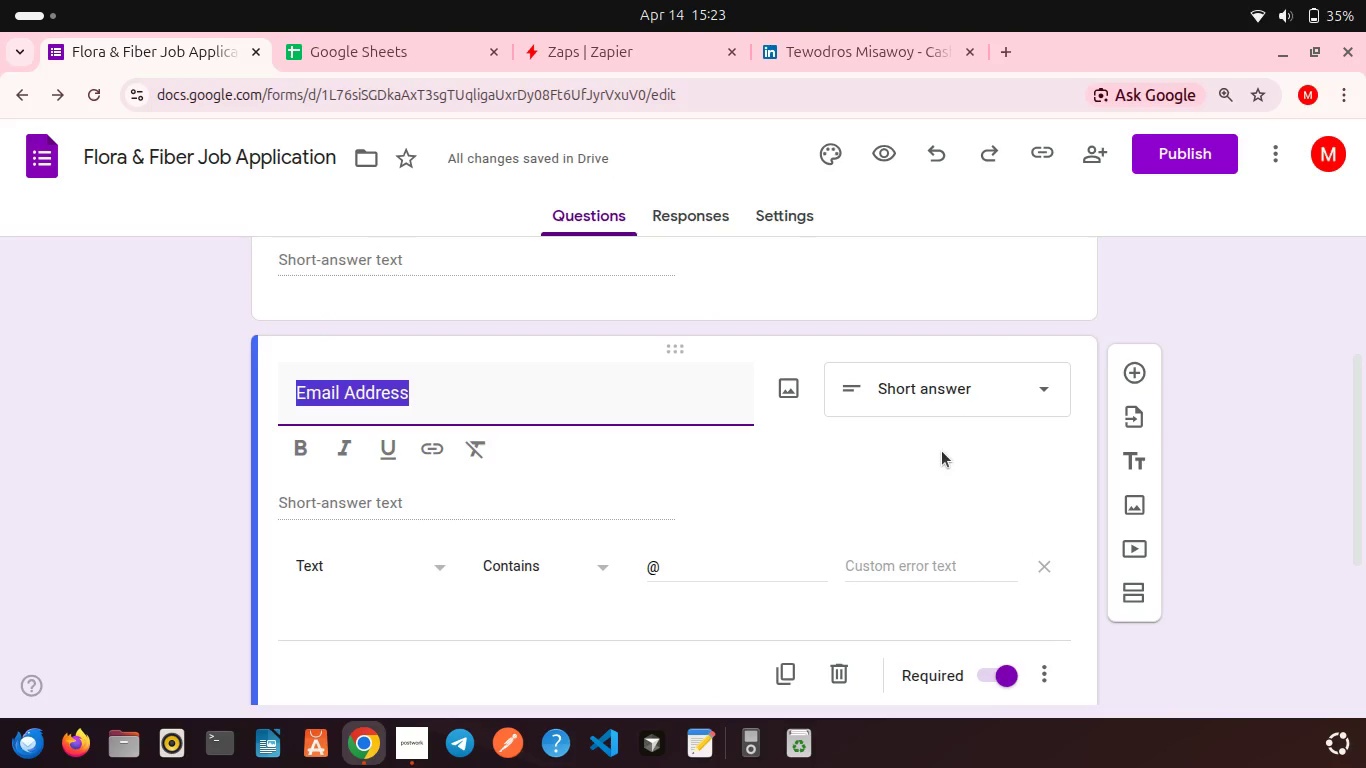 
scroll: coordinate [942, 451], scroll_direction: down, amount: 2.0
 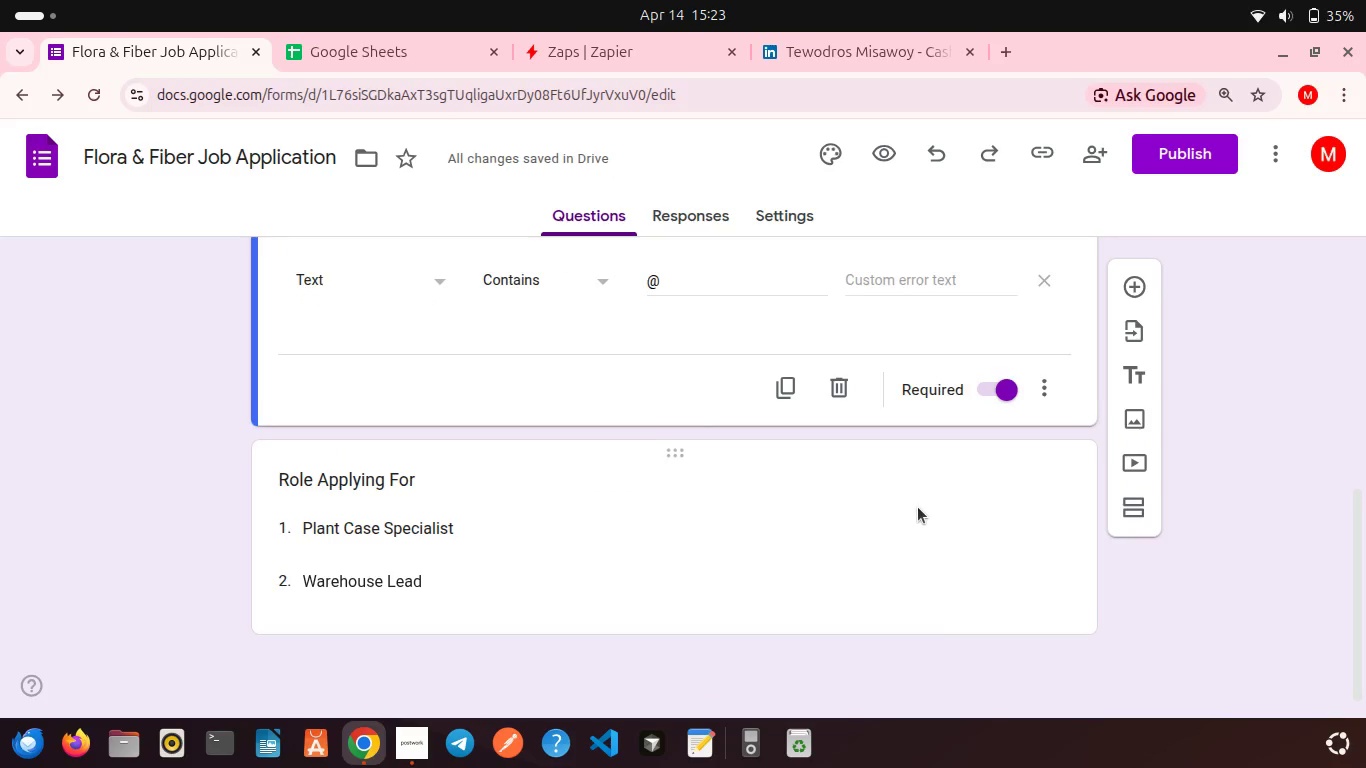 
left_click([918, 507])
 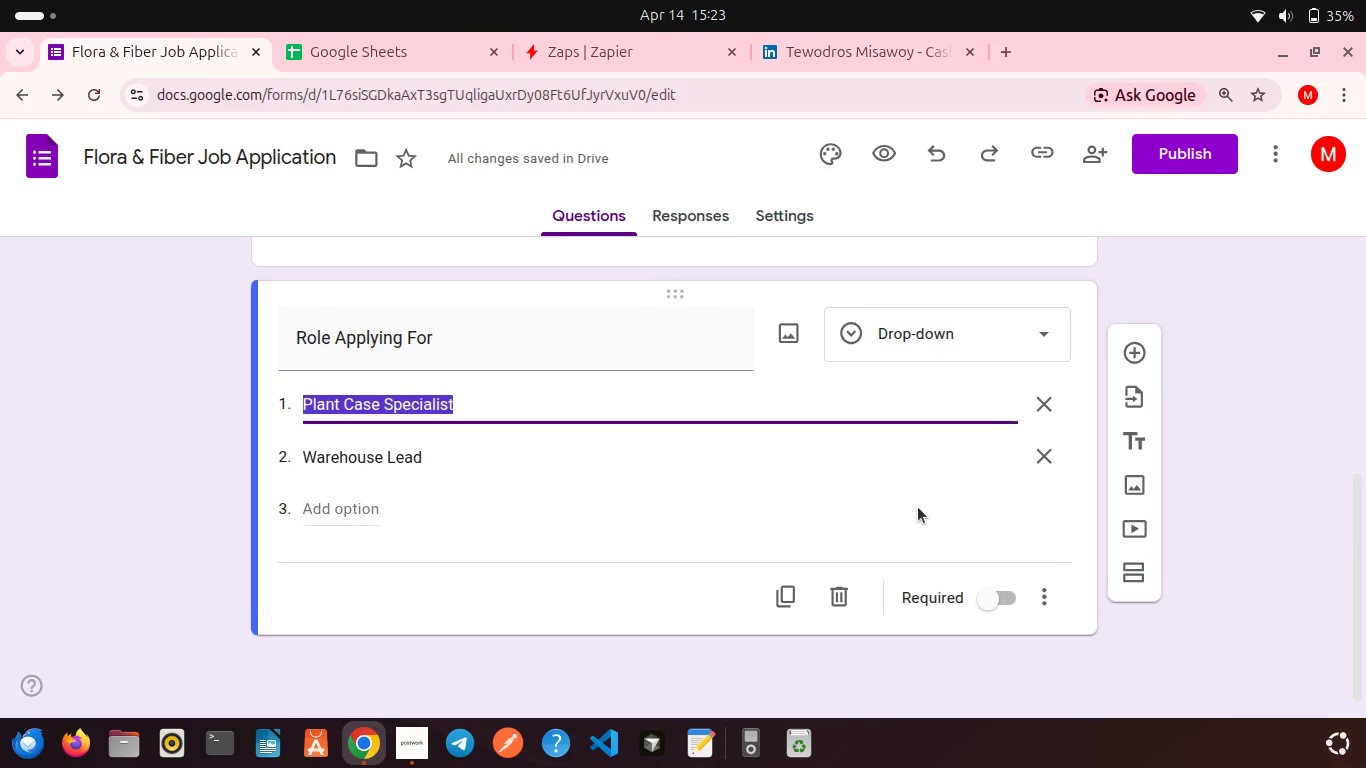 
scroll: coordinate [918, 507], scroll_direction: down, amount: 4.0
 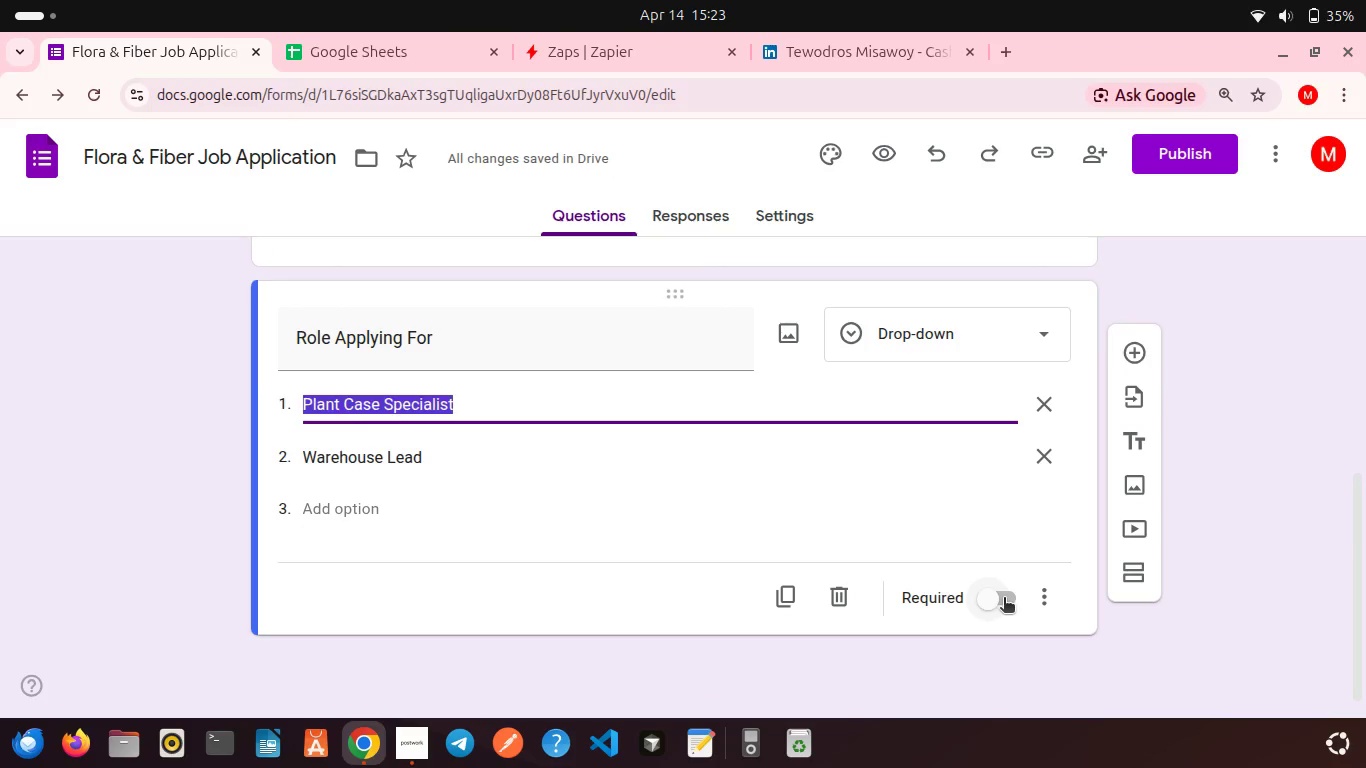 
left_click([1004, 599])
 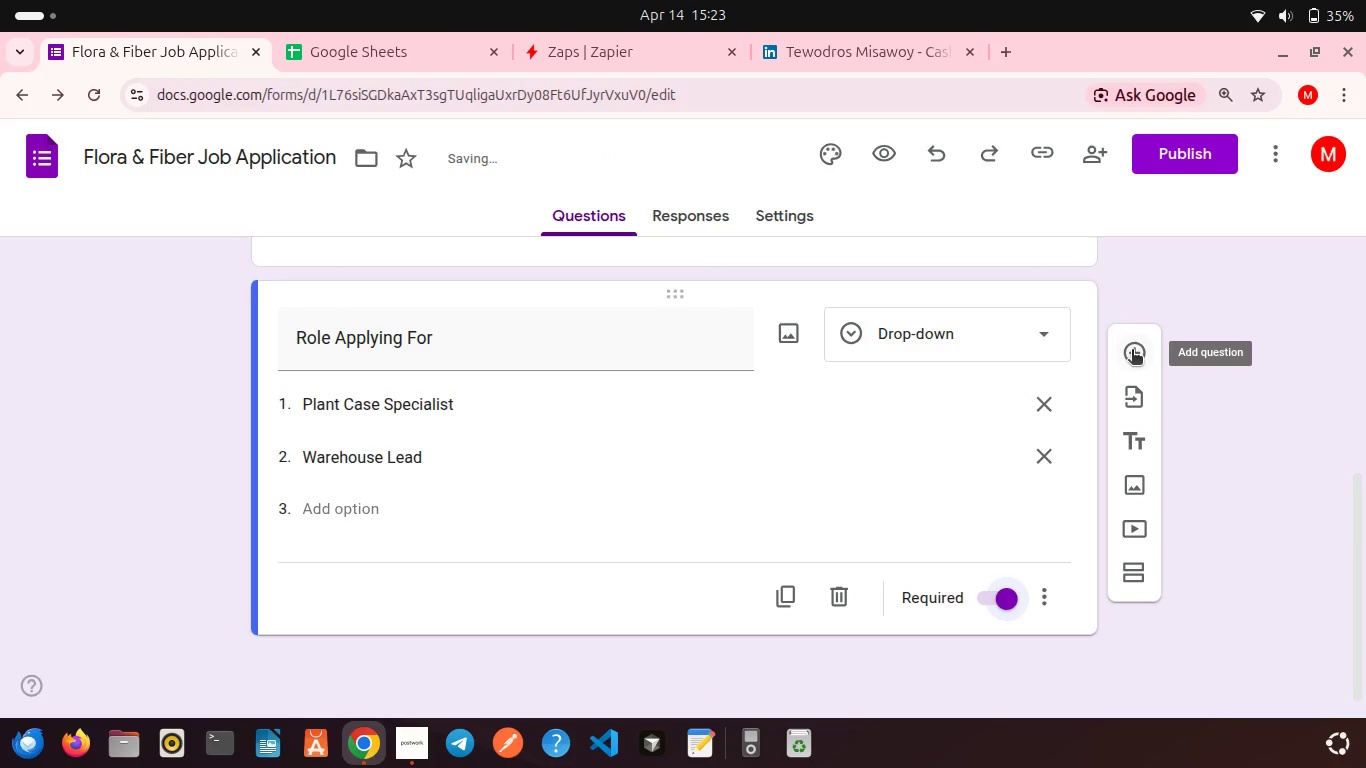 
left_click([1132, 351])
 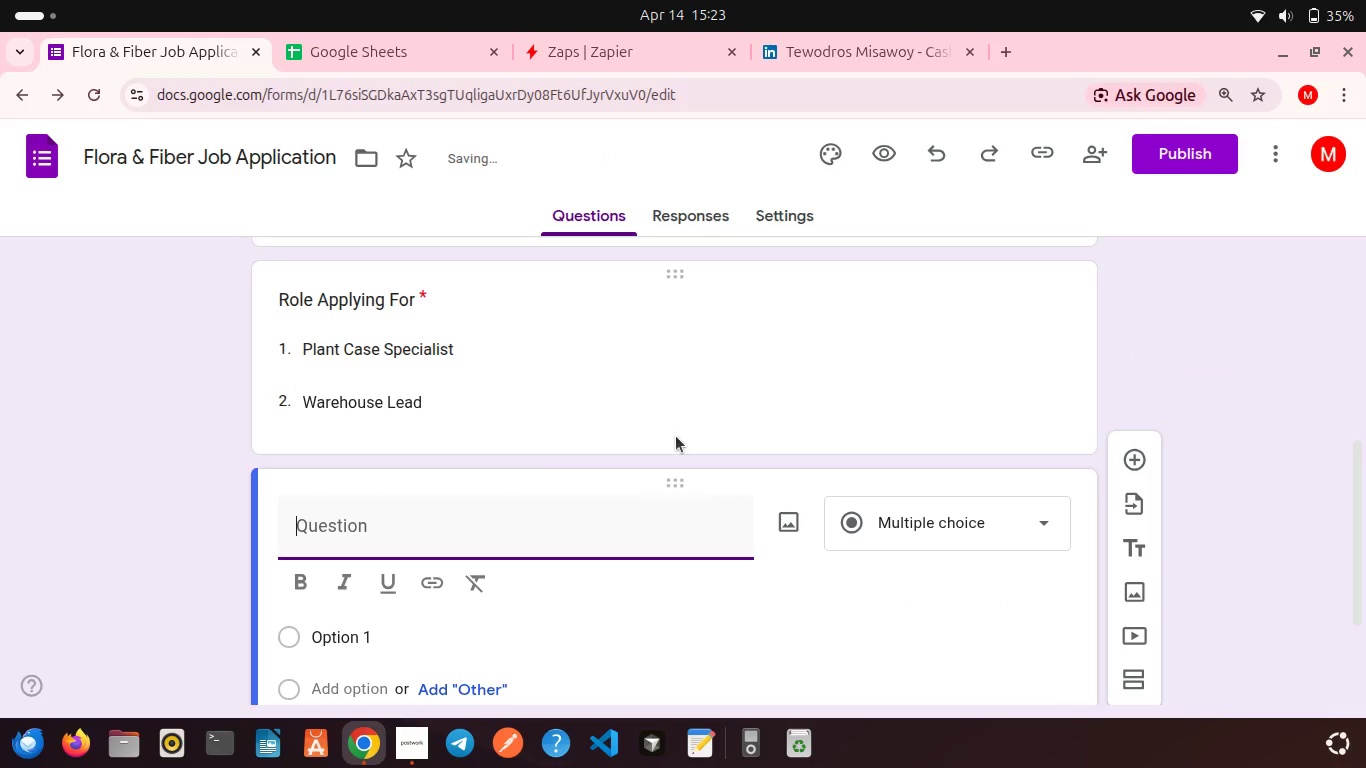 
scroll: coordinate [676, 436], scroll_direction: down, amount: 1.0
 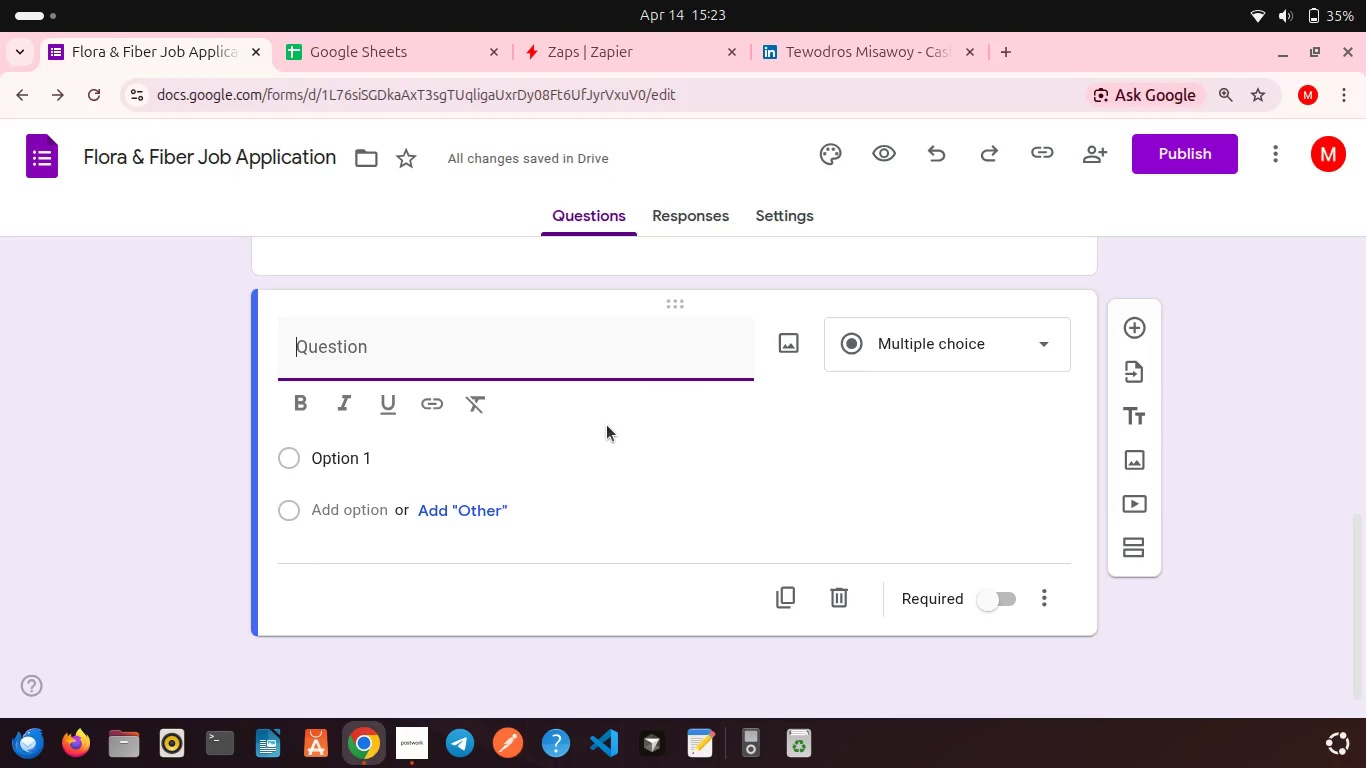 
type(Years of )
key(Backspace)
key(Backspace)
type(of Experience)
 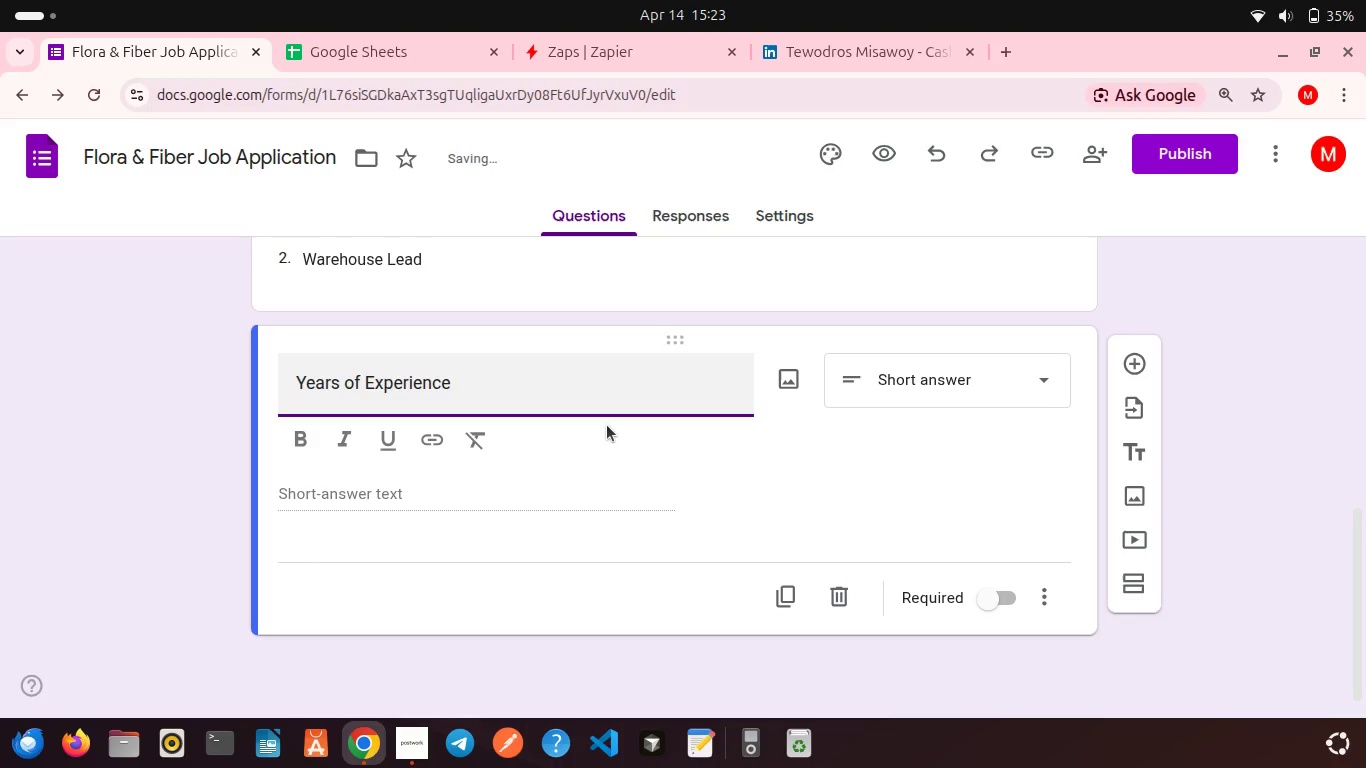 
wait(5.71)
 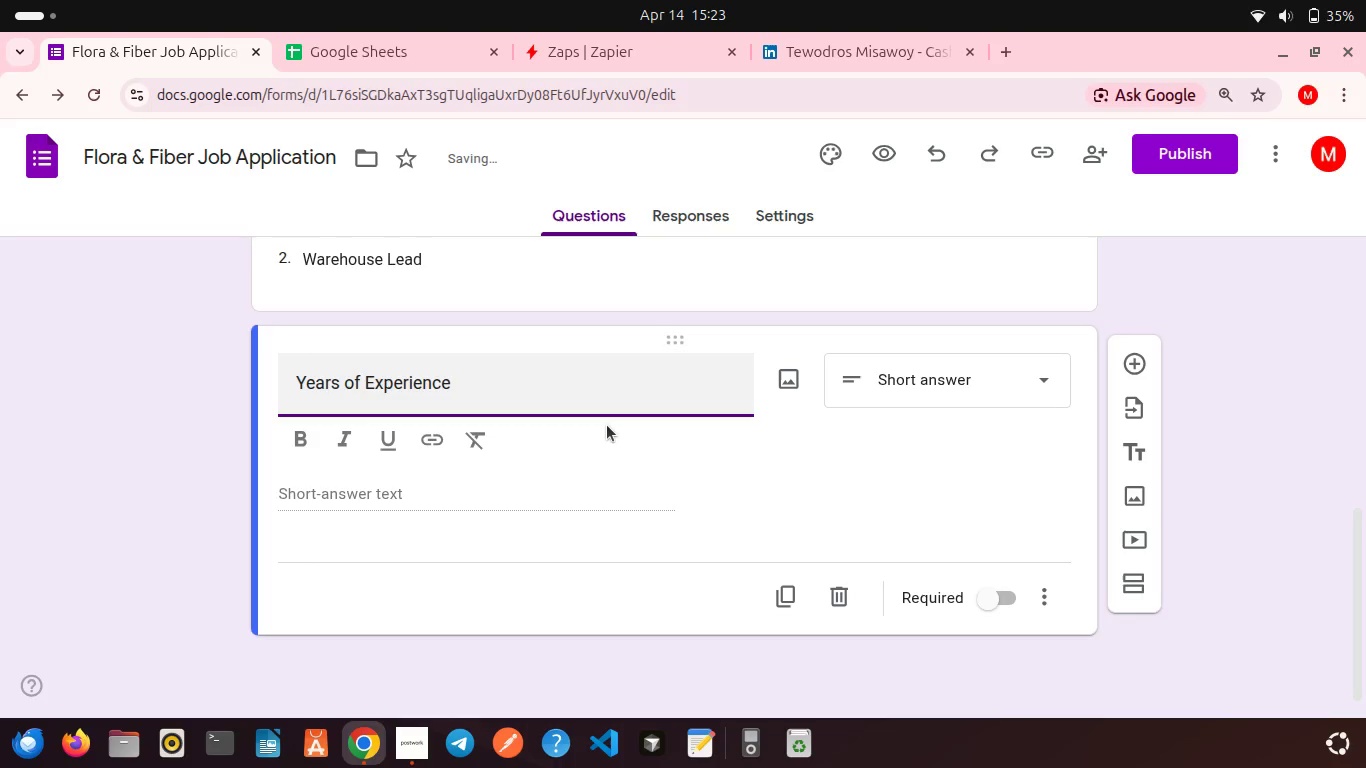 
left_click([926, 382])
 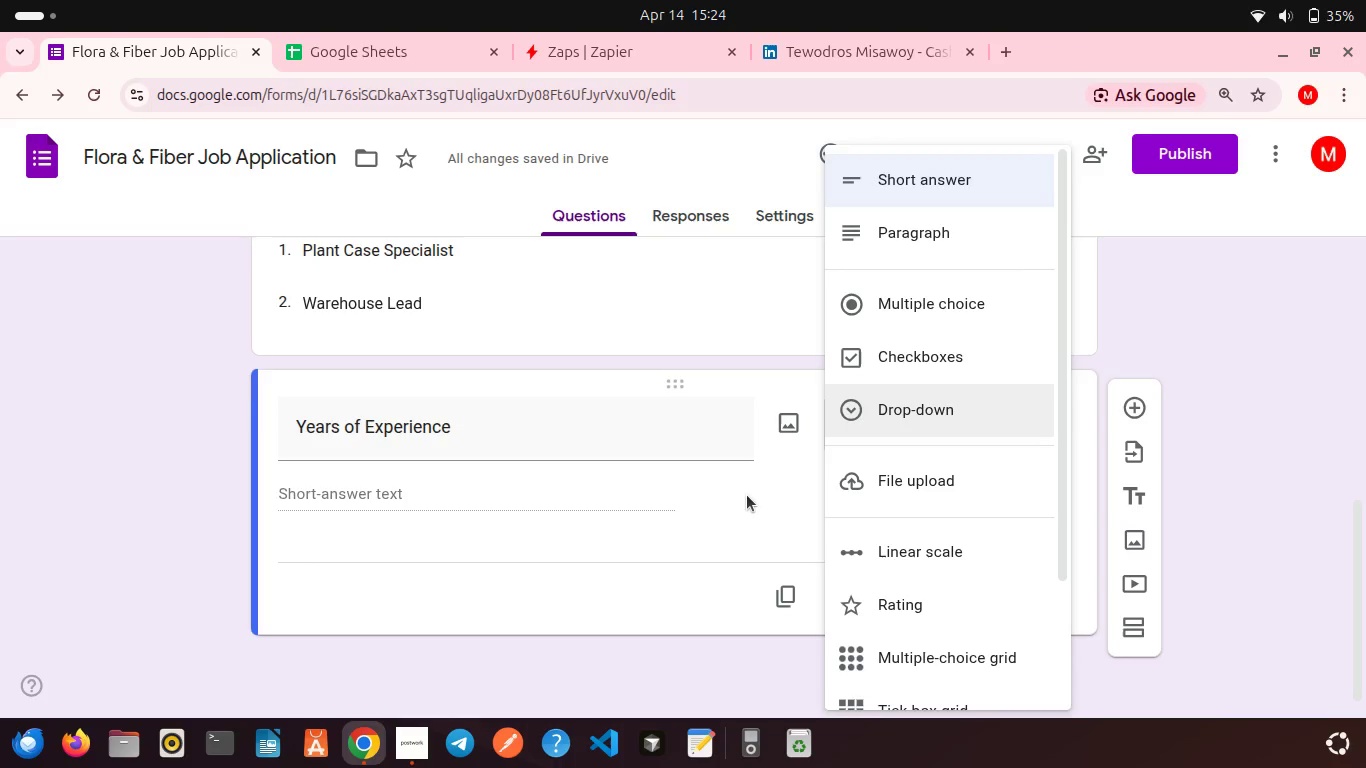 
left_click([747, 495])
 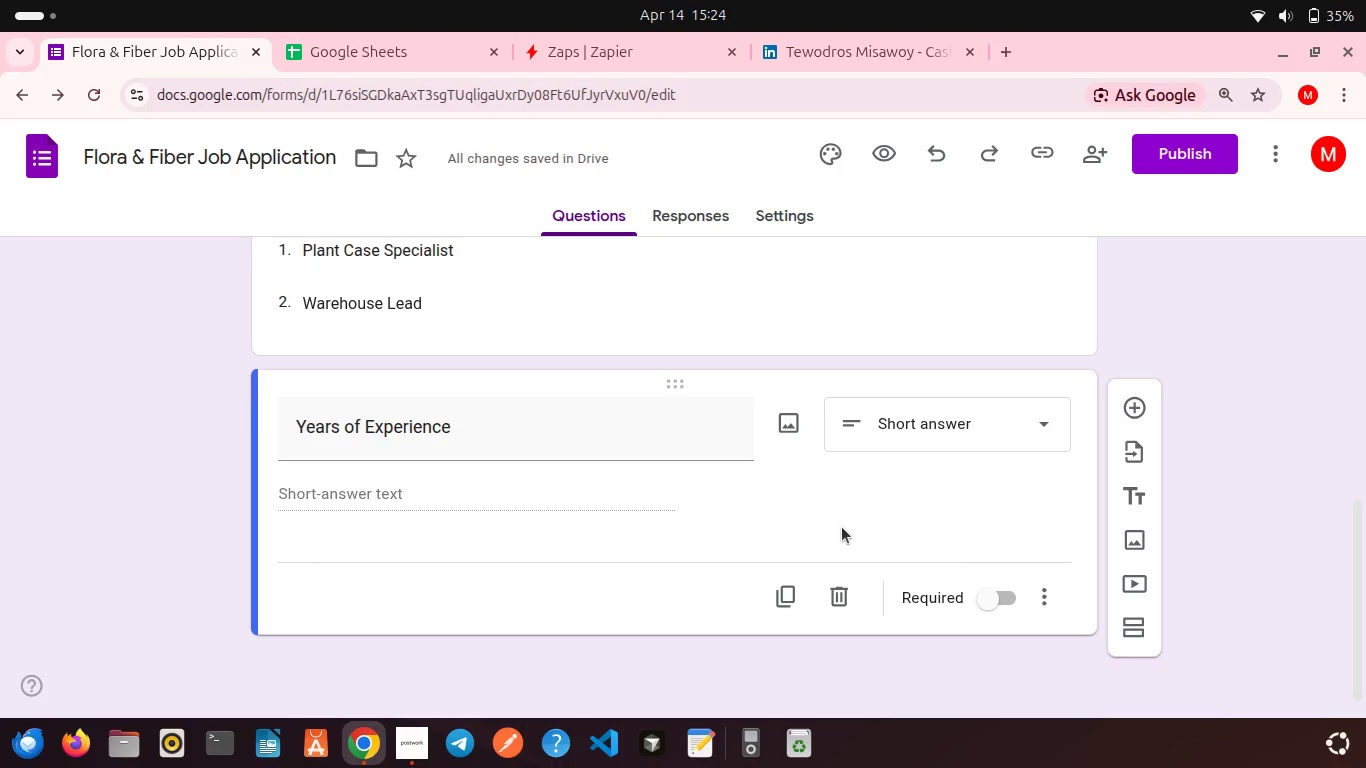 
scroll: coordinate [842, 527], scroll_direction: down, amount: 3.0
 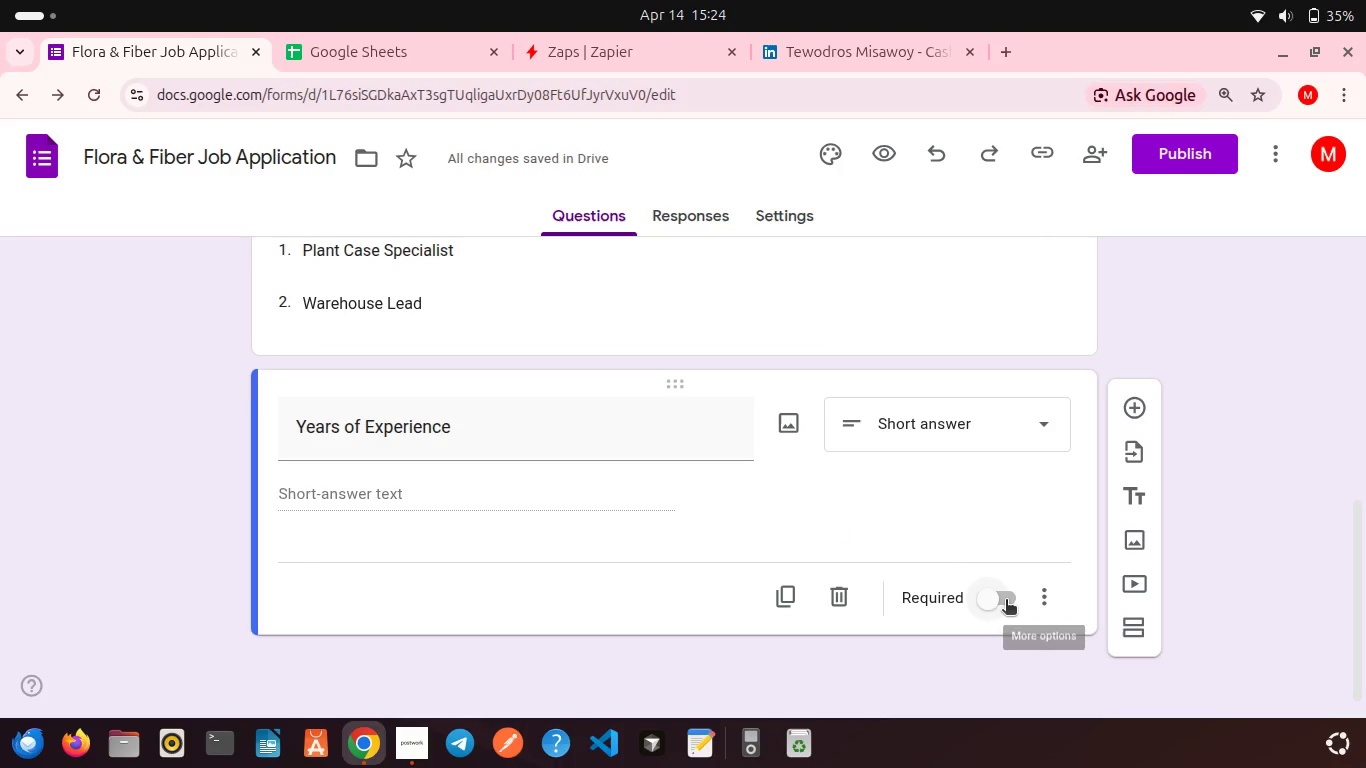 
left_click([1006, 601])
 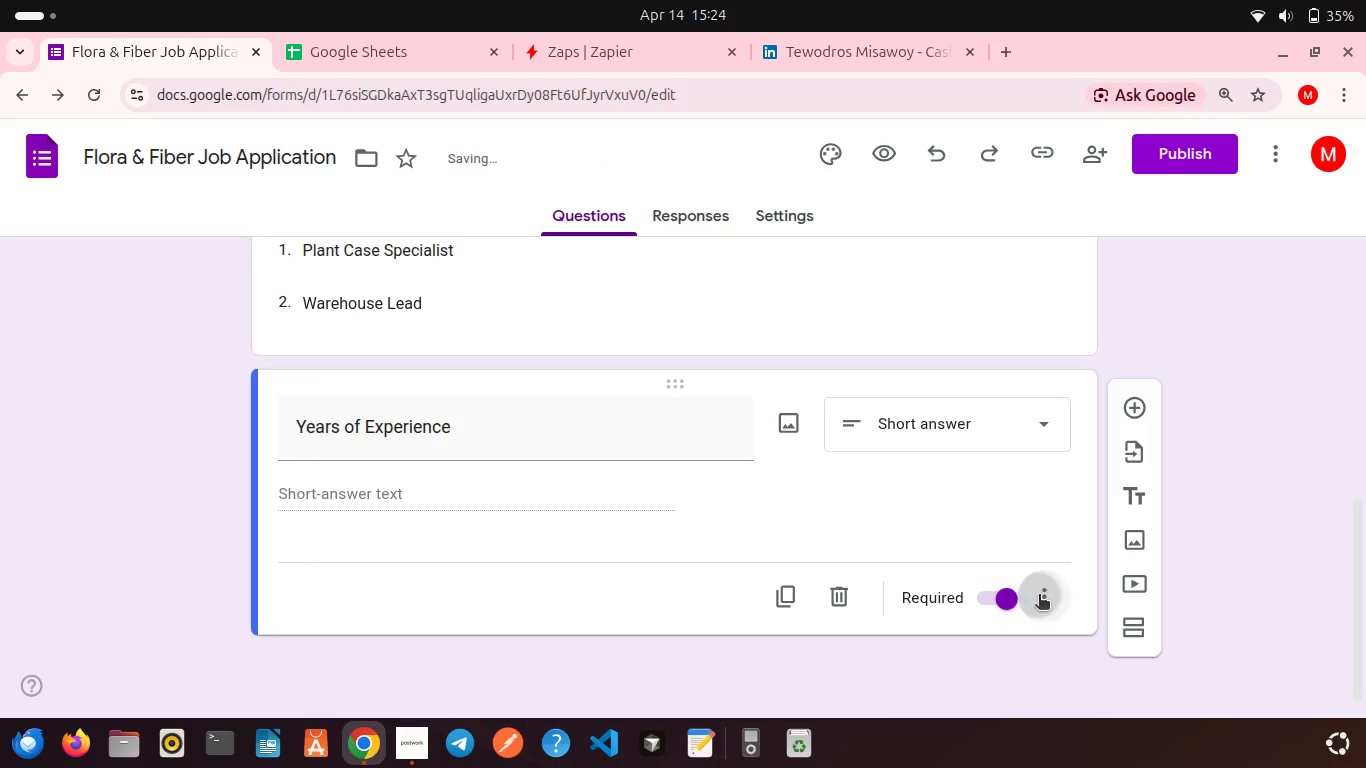 
left_click([1039, 596])
 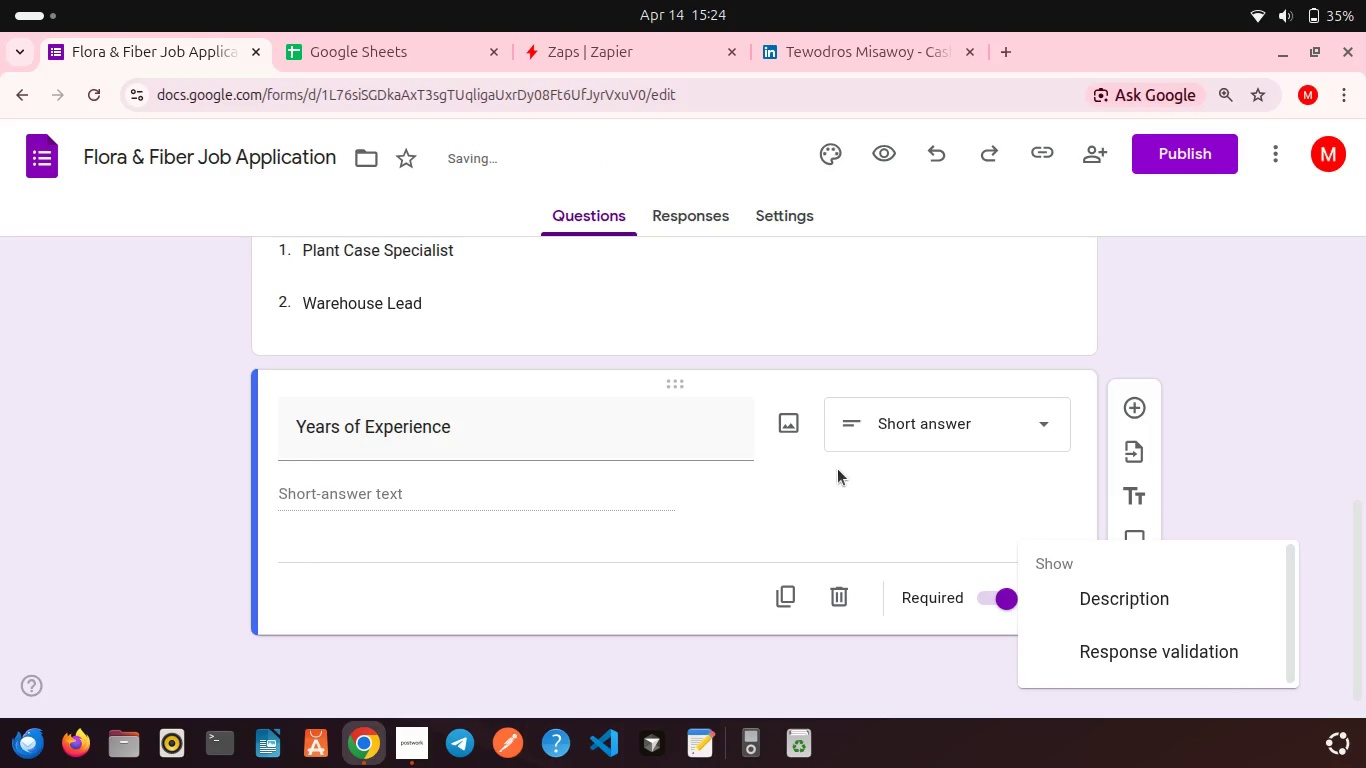 
scroll: coordinate [838, 469], scroll_direction: down, amount: 6.0
 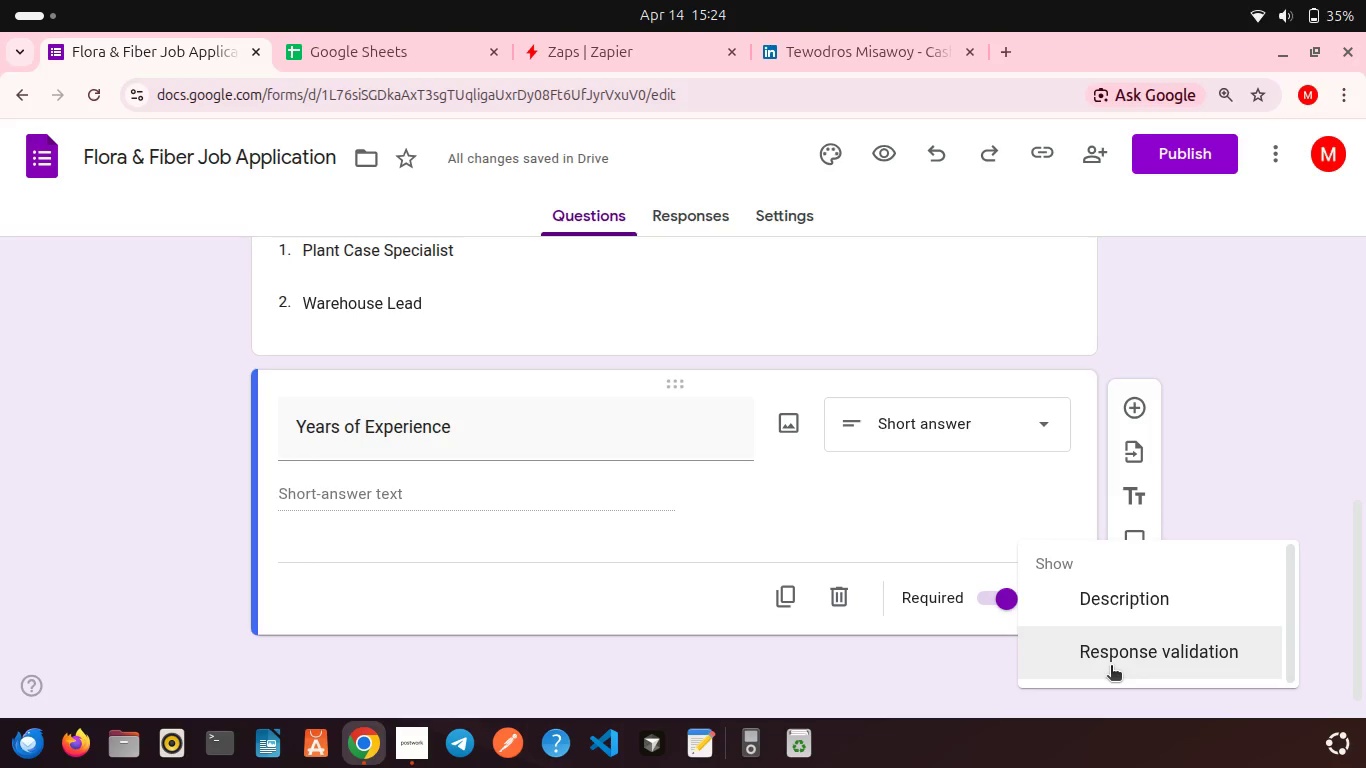 
left_click([1111, 667])
 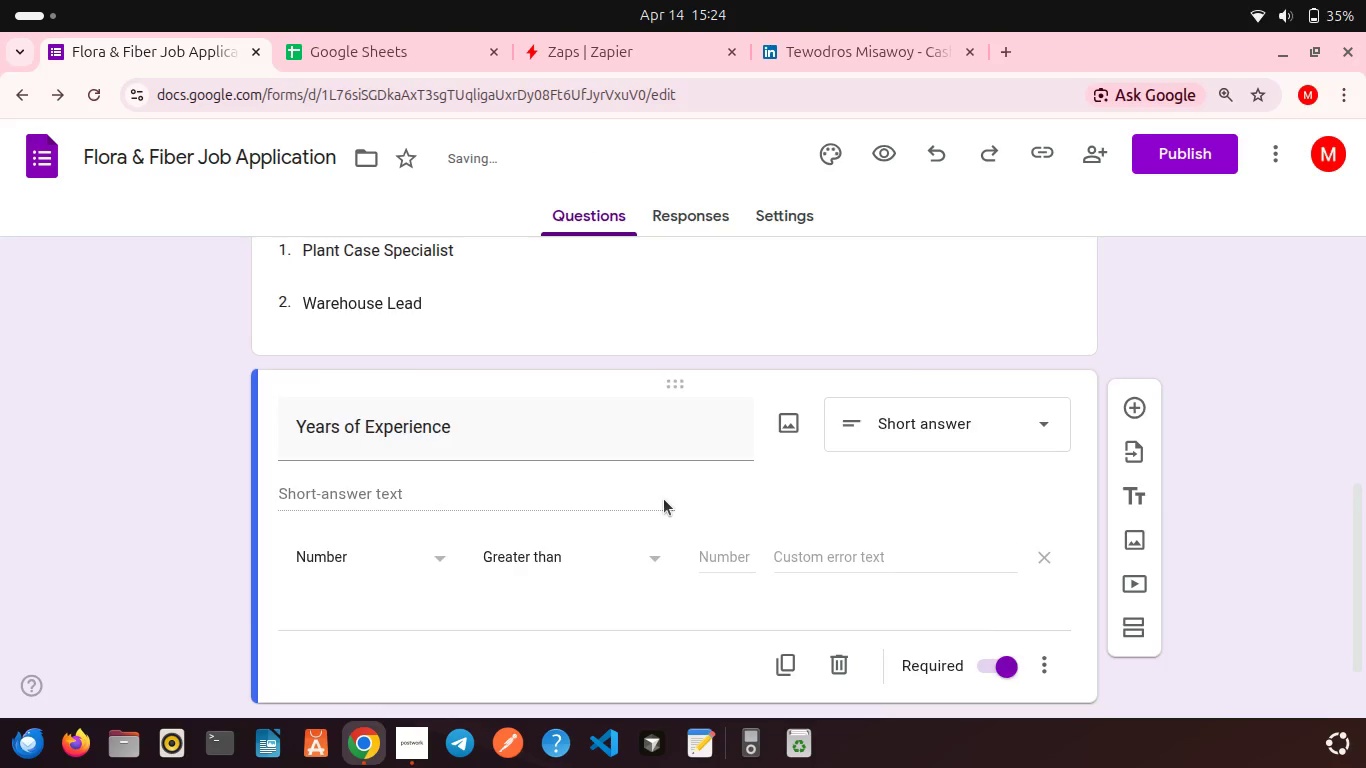 
scroll: coordinate [664, 499], scroll_direction: down, amount: 4.0
 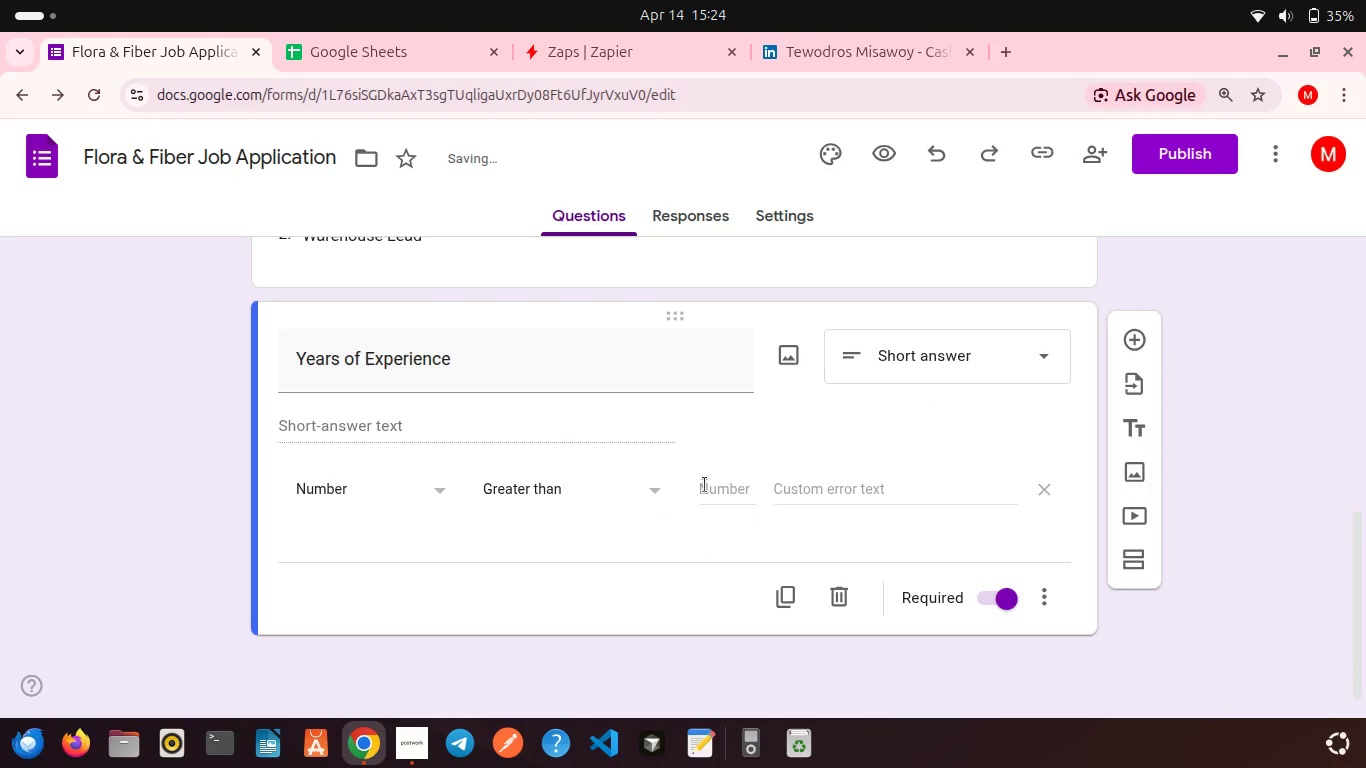 
left_click([705, 485])
 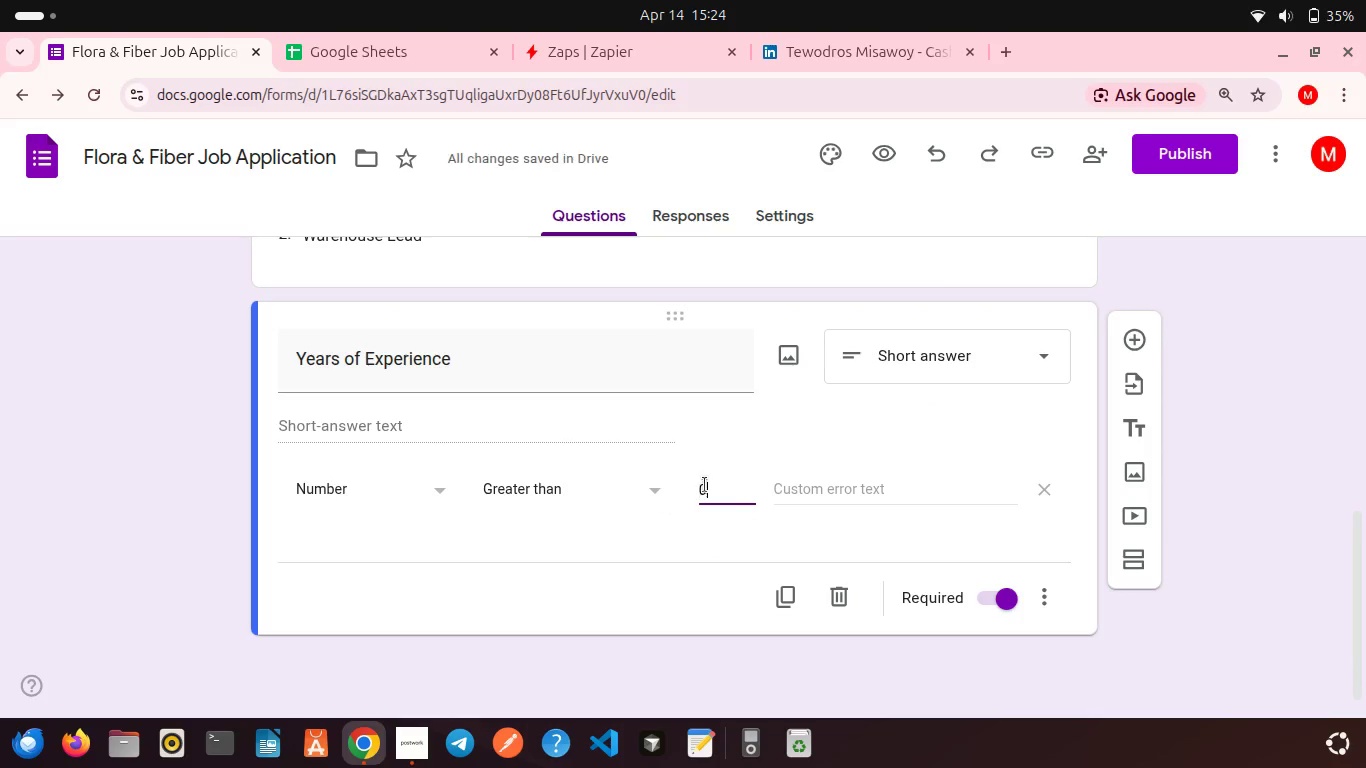 
key(0)
 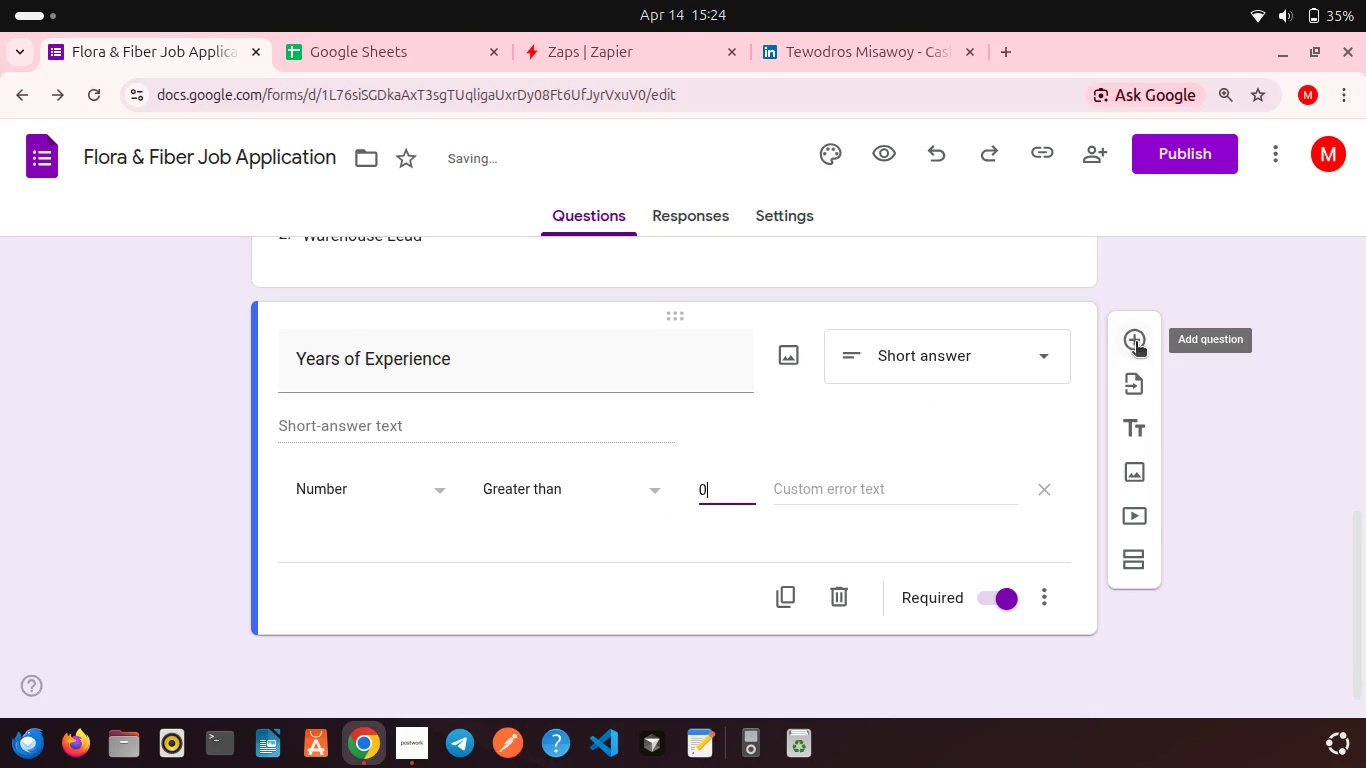 
left_click([1136, 343])
 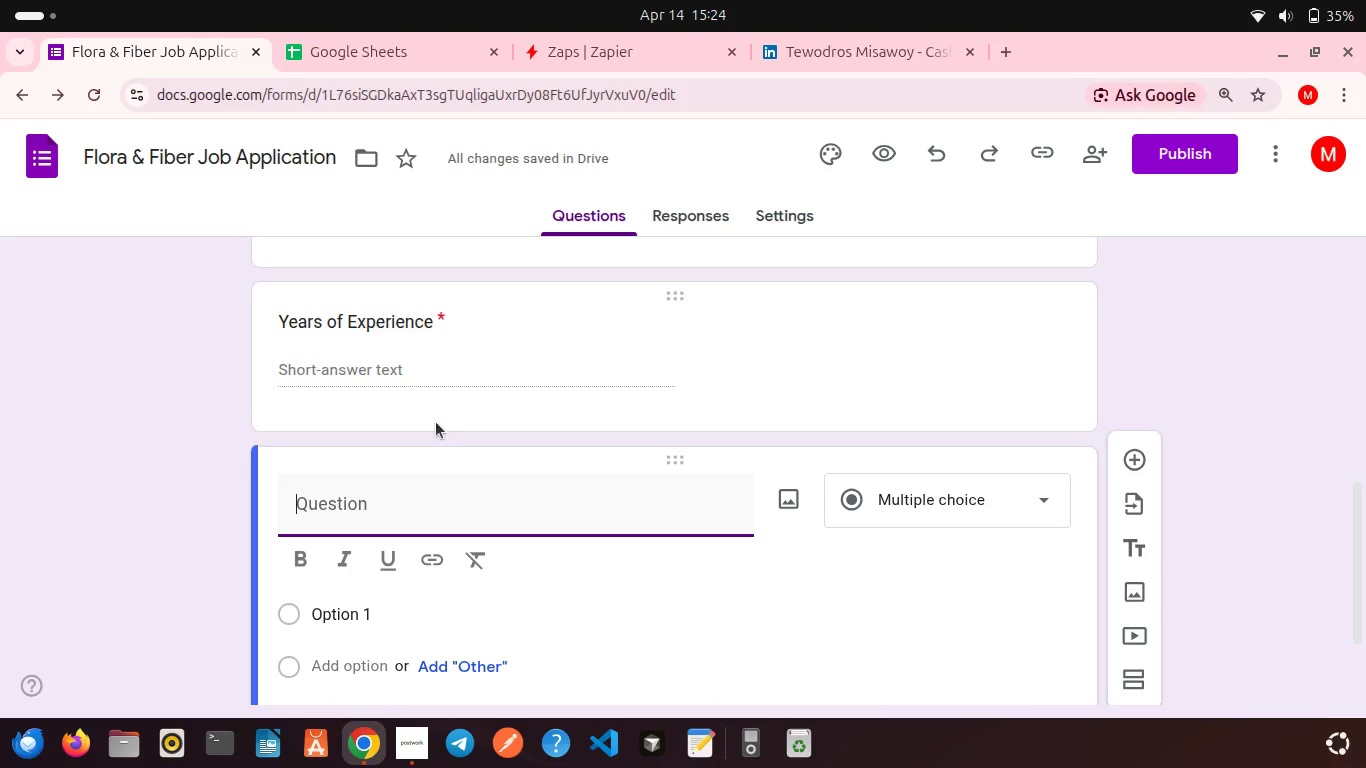 
scroll: coordinate [454, 447], scroll_direction: down, amount: 3.0
 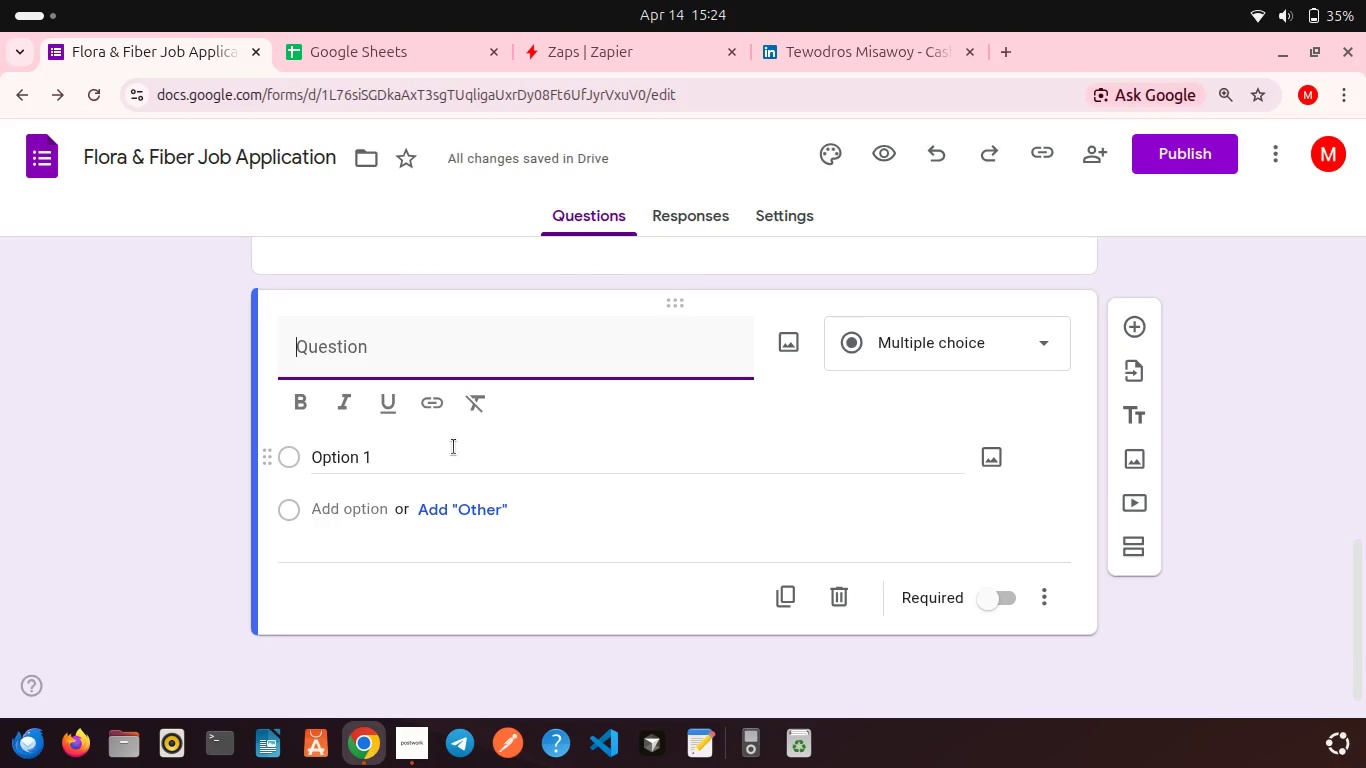 
type(Portfolio)
key(Backspace)
key(Backspace)
key(Backspace)
key(Backspace)
key(Backspace)
key(Backspace)
key(Backspace)
type(ortfol)
key(Backspace)
key(Backspace)
type(Portfolio Or L)
key(Backspace)
key(Backspace)
key(Backspace)
key(Backspace)
type(or LinkedIN )
key(Backspace)
key(Backspace)
type(n Ur)
key(Backspace)
type(RL)
 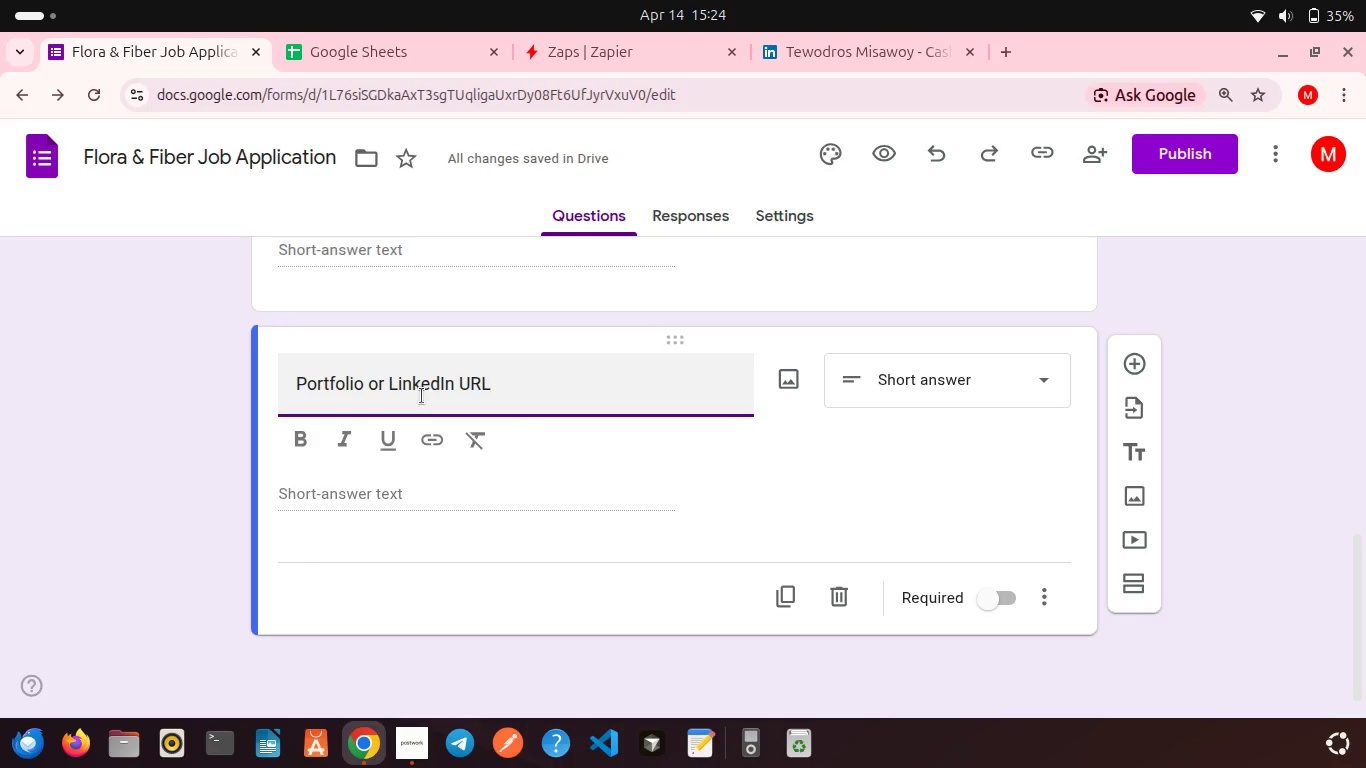 
wait(5.52)
 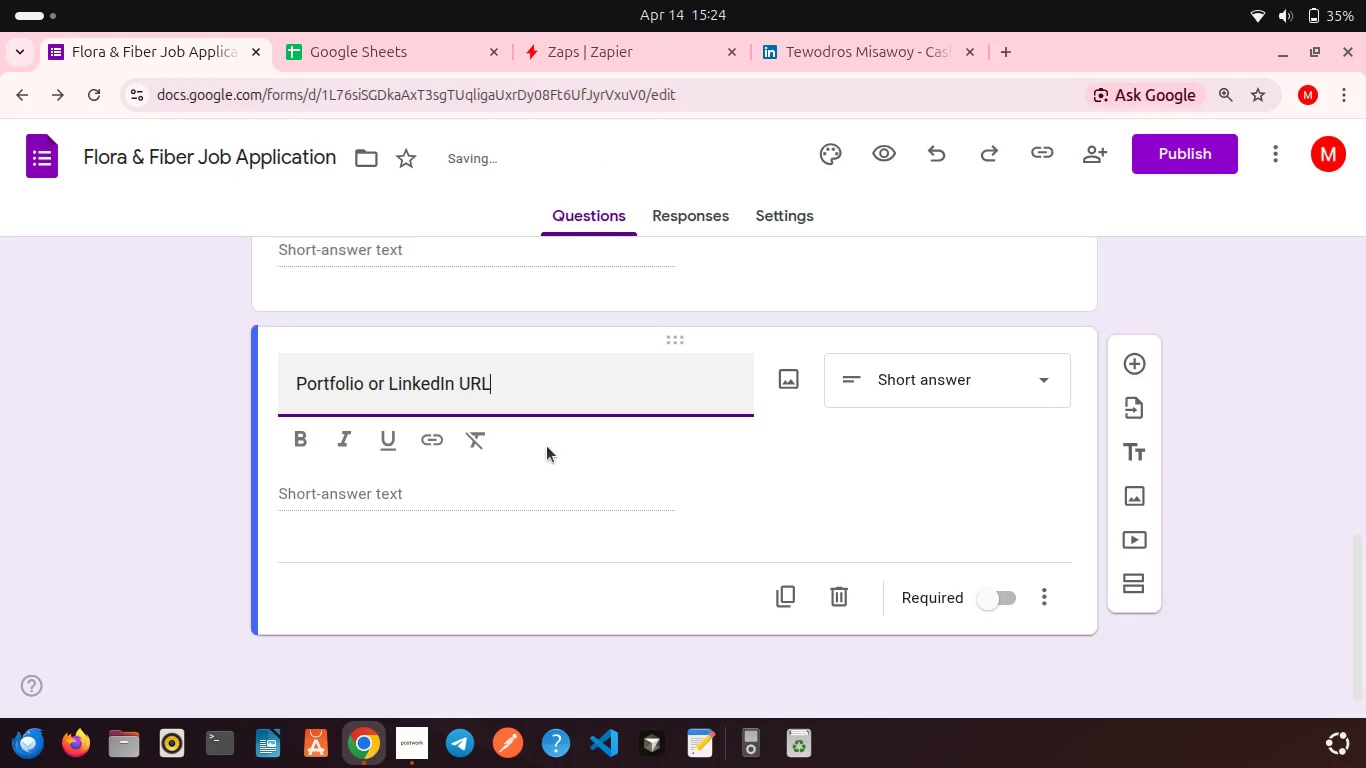 
scroll: coordinate [893, 446], scroll_direction: down, amount: 1.0
 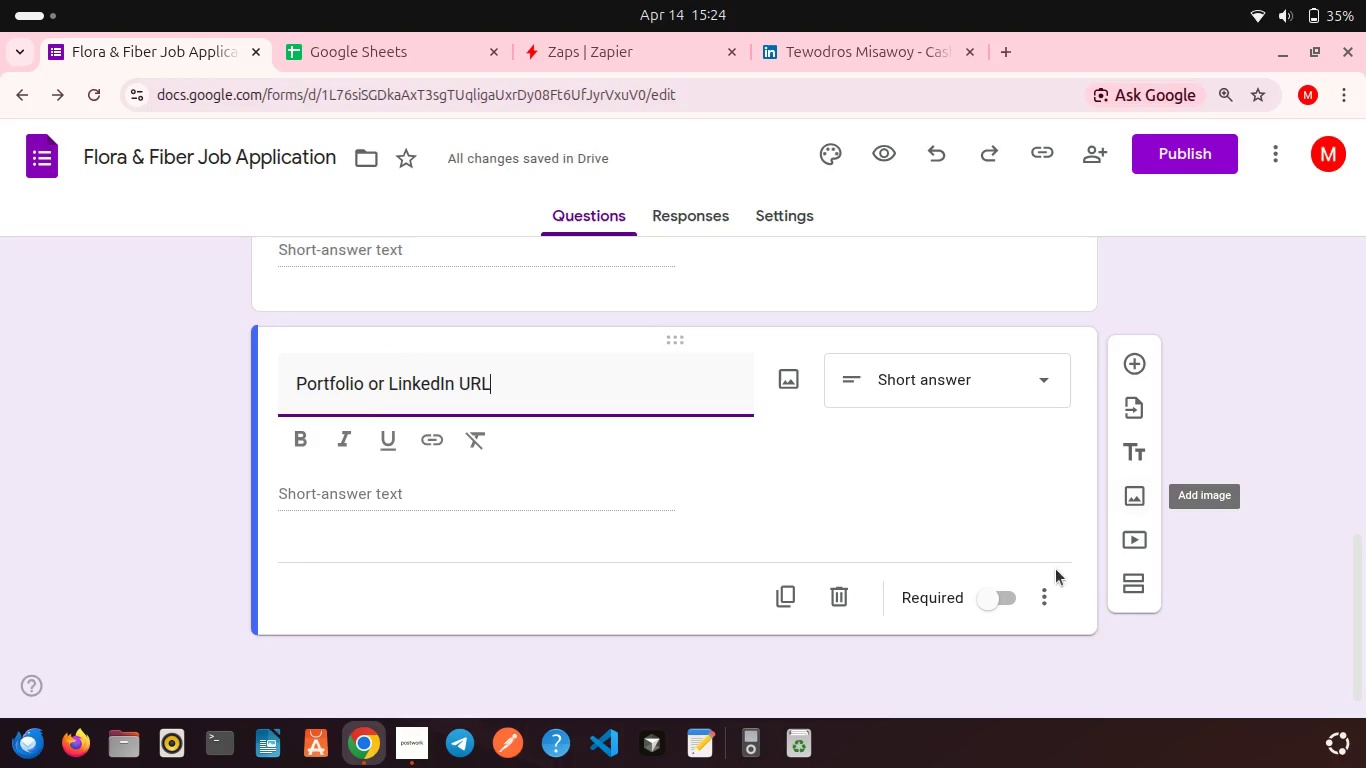 
left_click([1053, 585])
 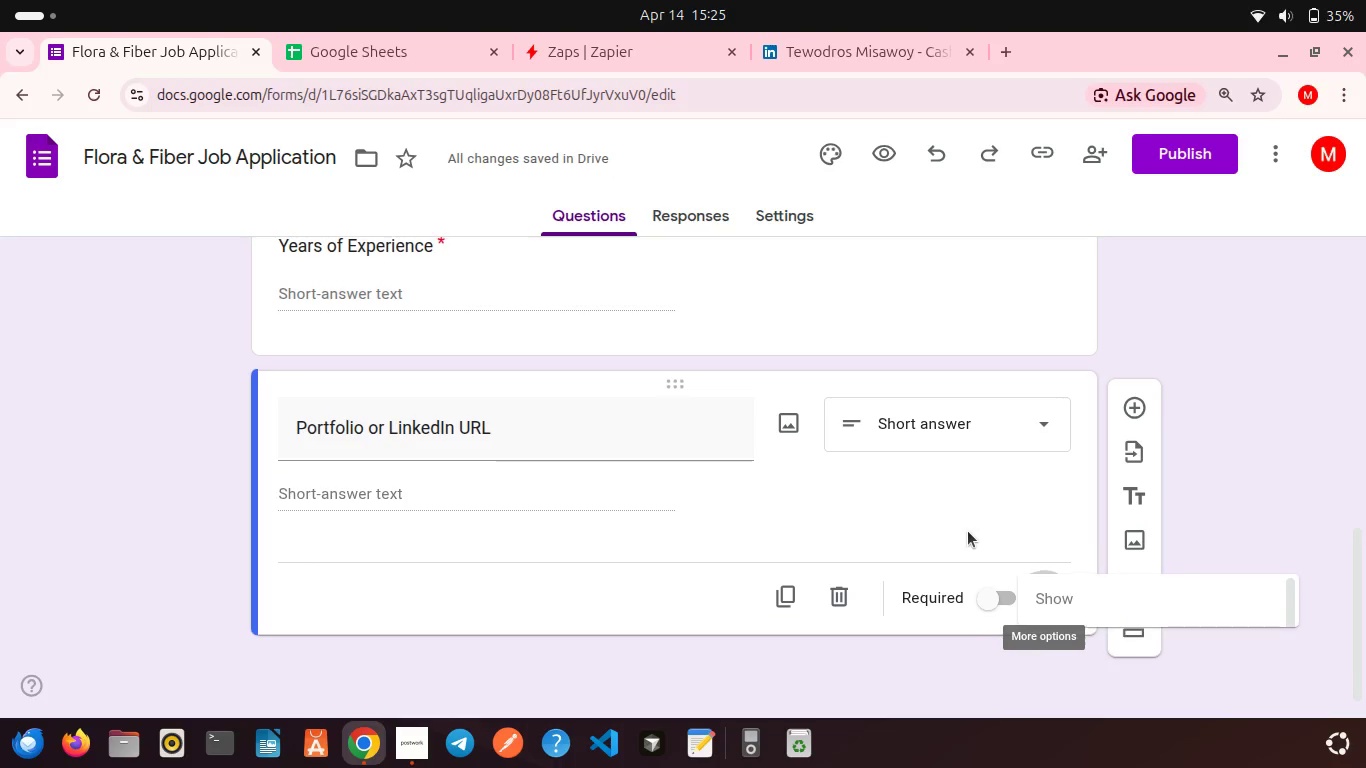 
scroll: coordinate [968, 531], scroll_direction: down, amount: 5.0
 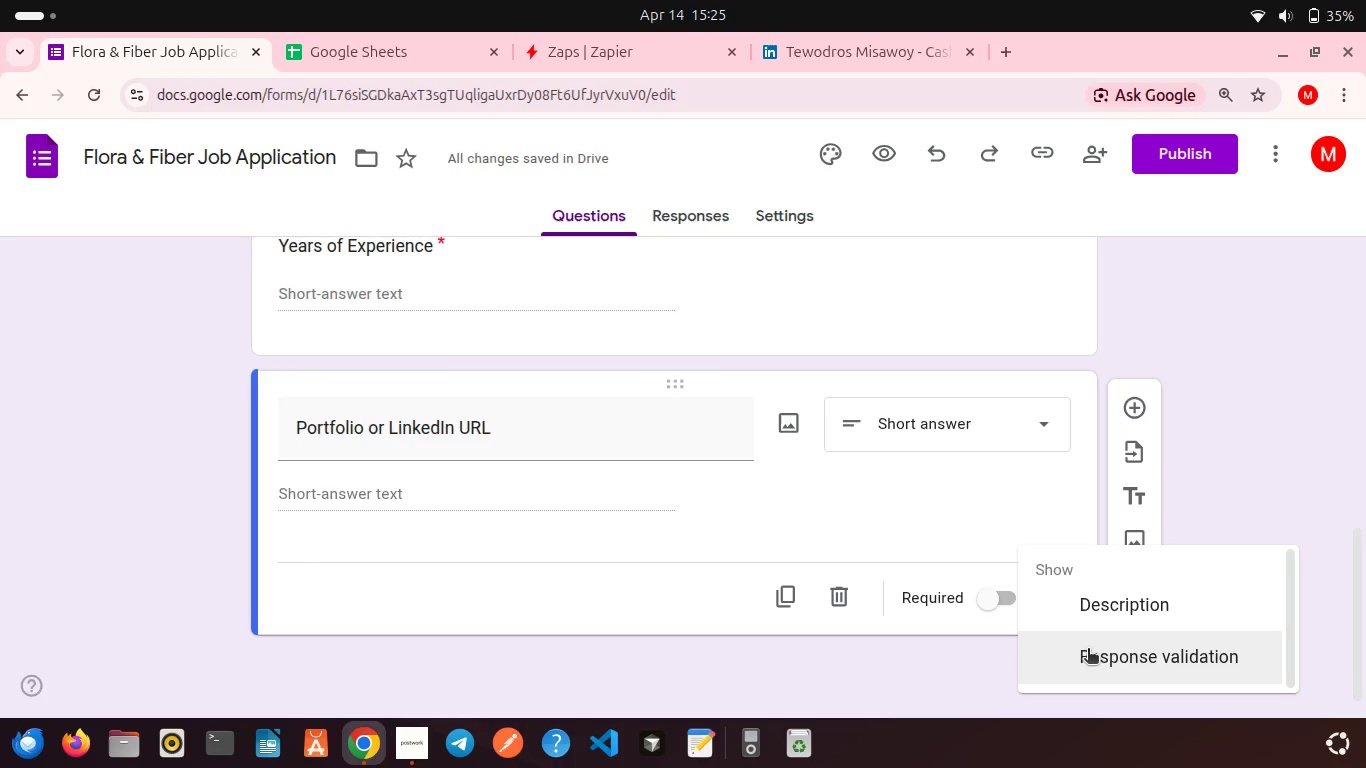 
left_click([1088, 650])
 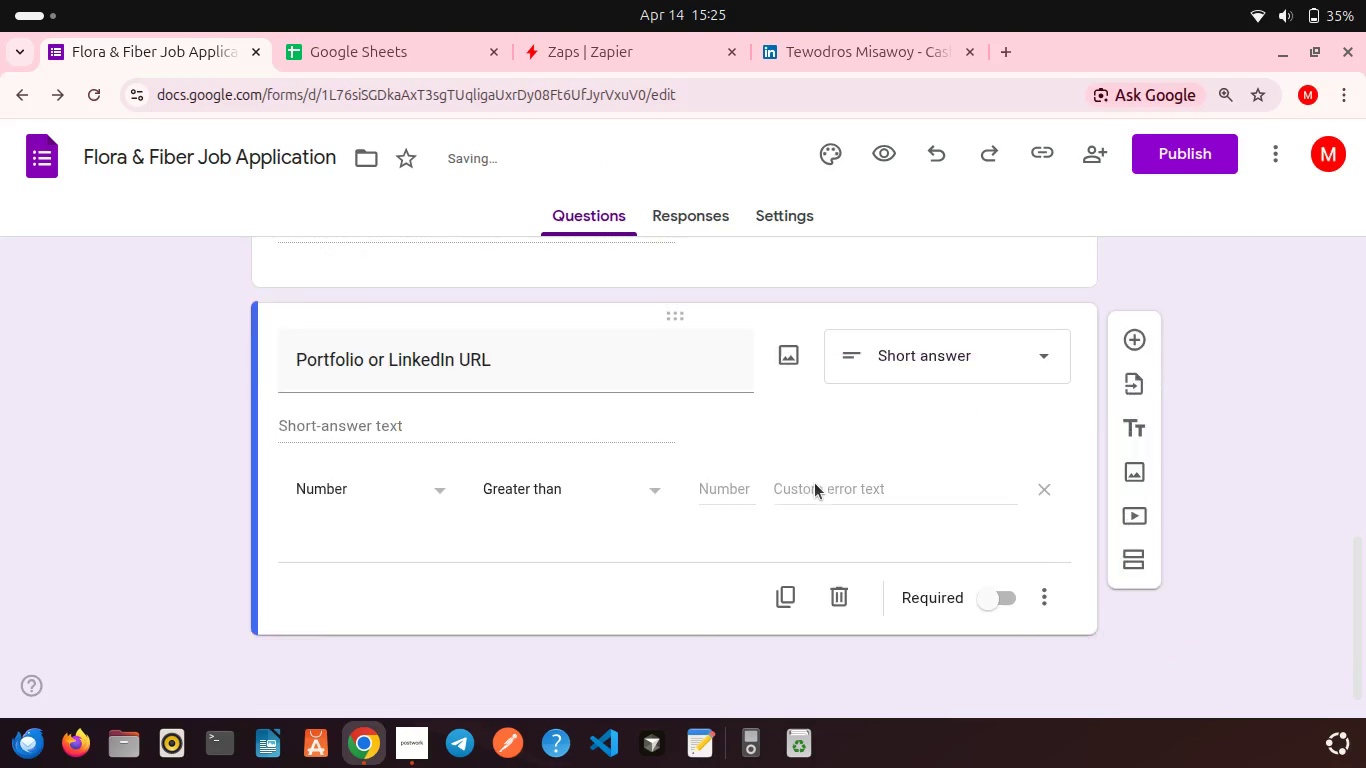 
scroll: coordinate [815, 483], scroll_direction: down, amount: 4.0
 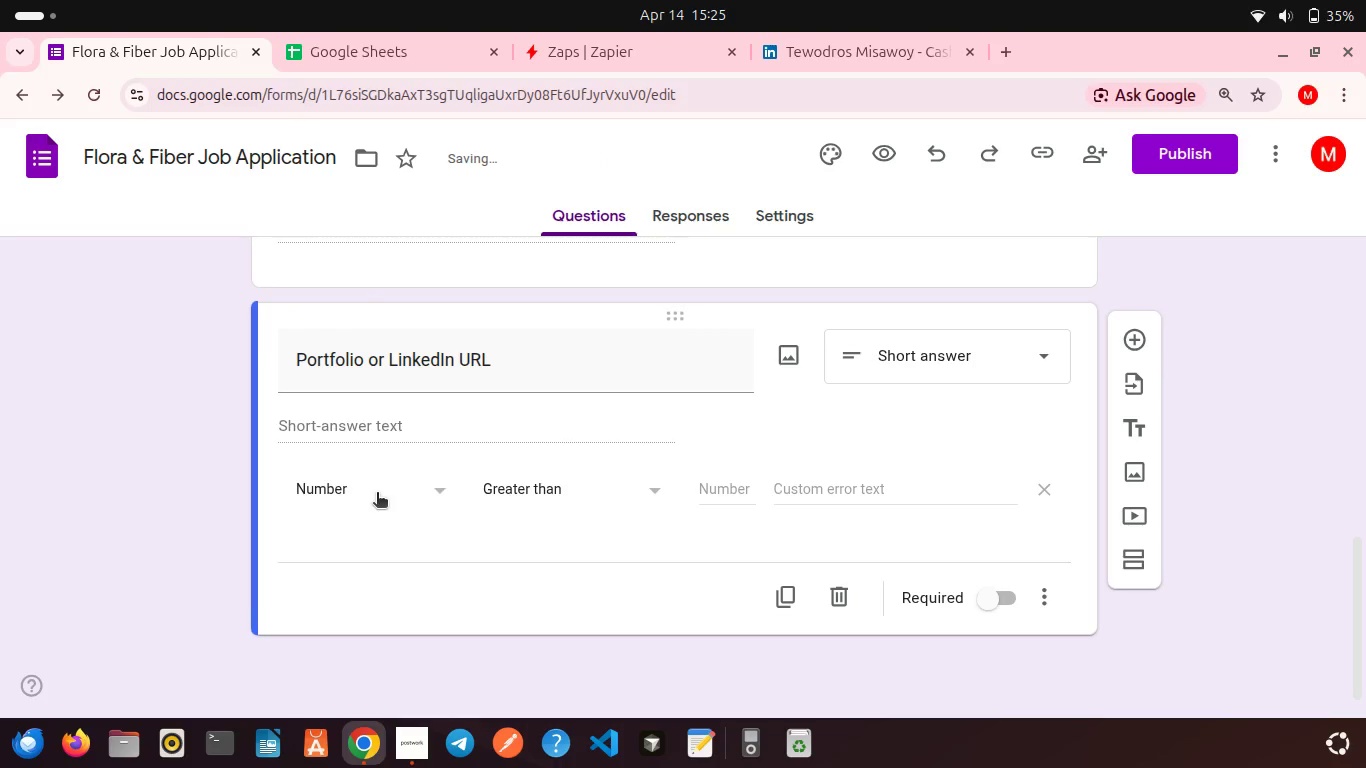 
left_click([377, 494])
 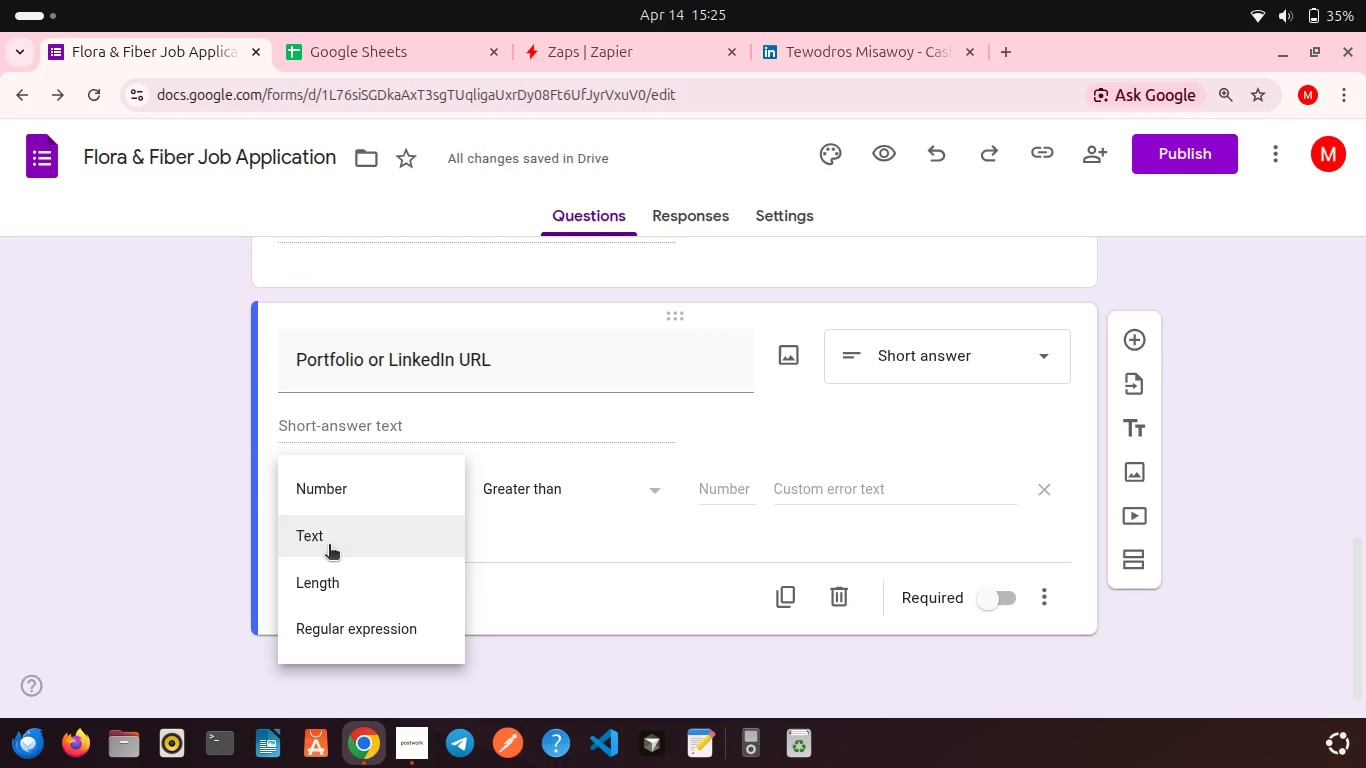 
left_click([329, 546])
 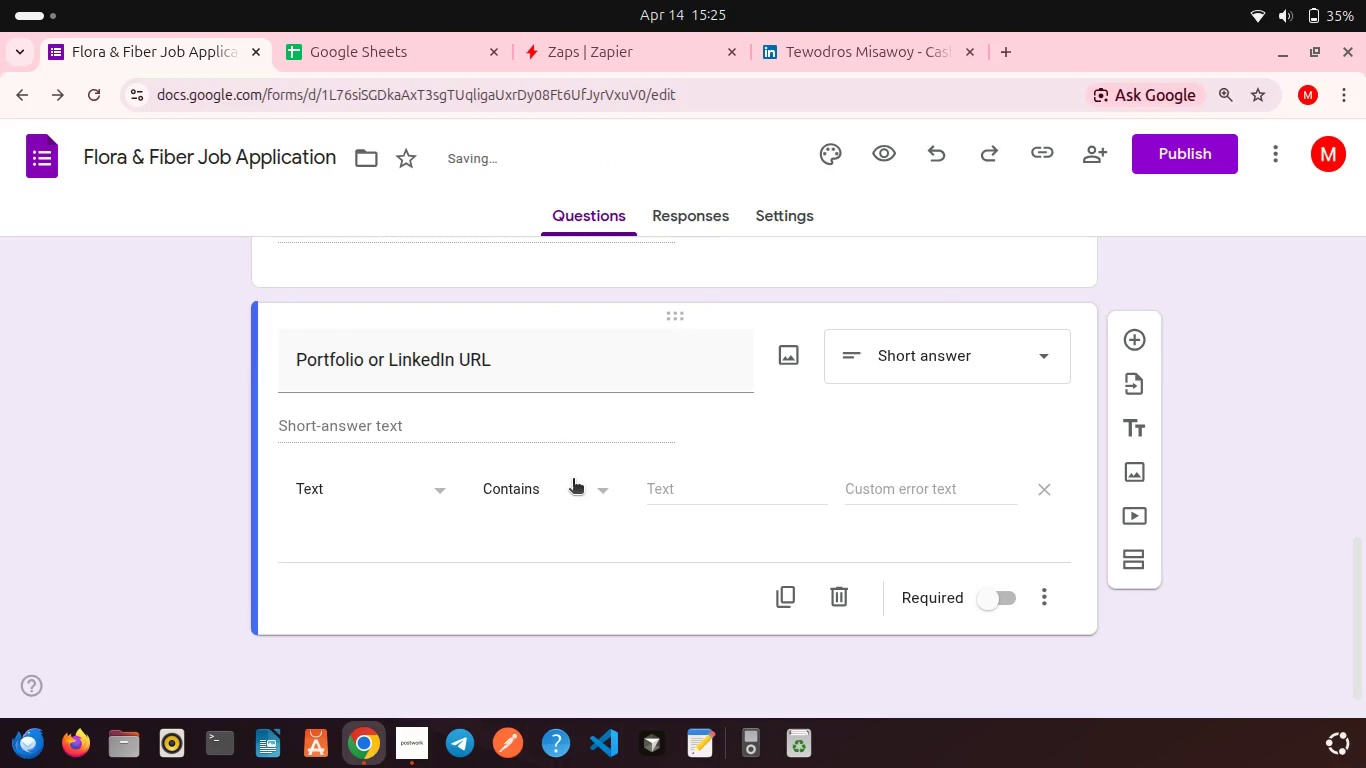 
left_click_drag(start_coordinate=[573, 480], to_coordinate=[614, 484])
 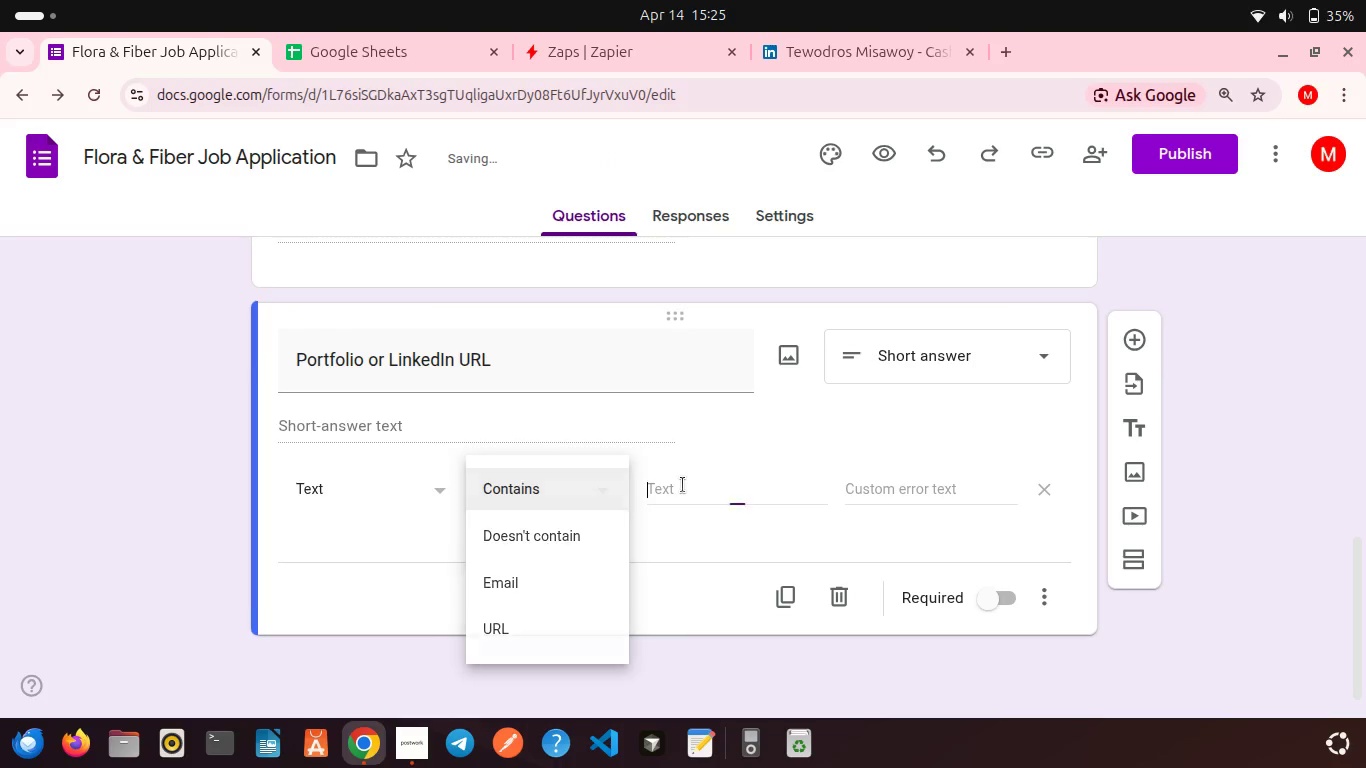 
left_click([683, 485])
 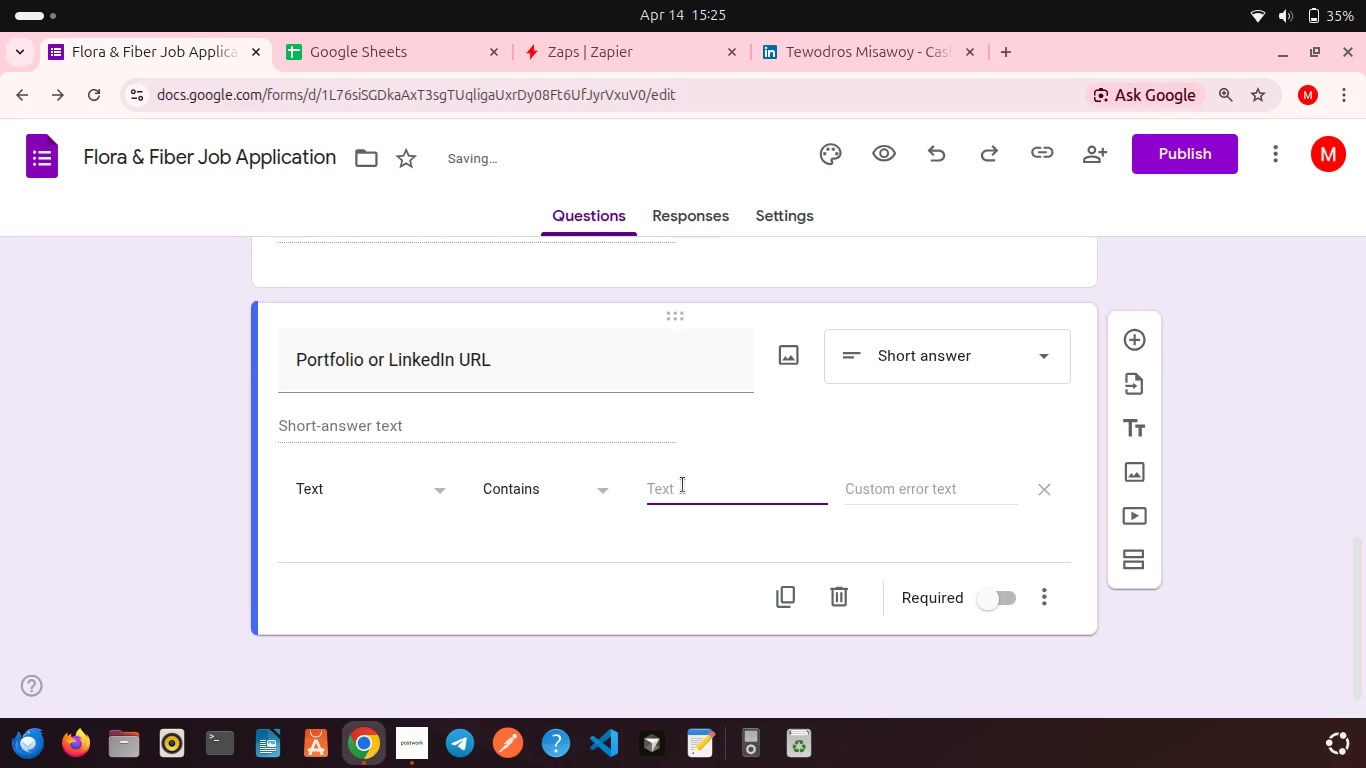 
type(http)
 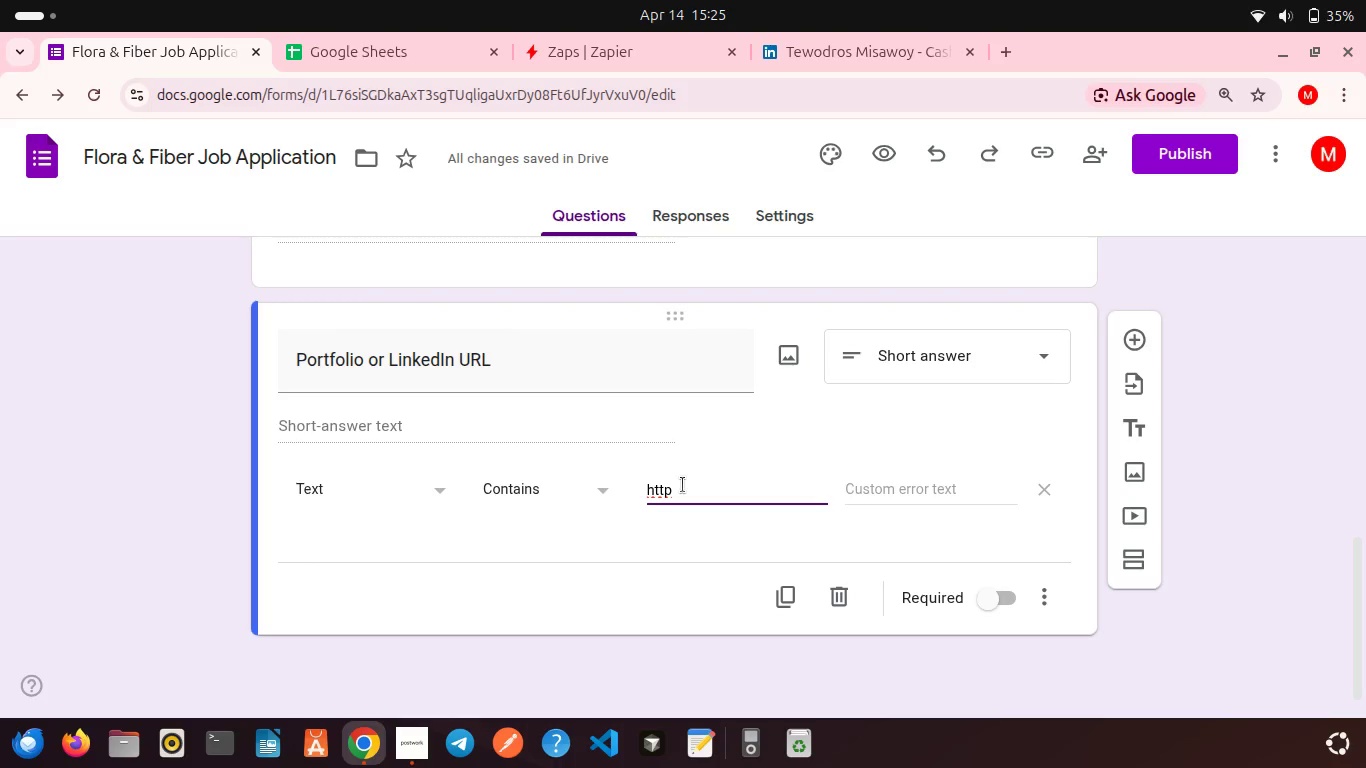 
wait(7.51)
 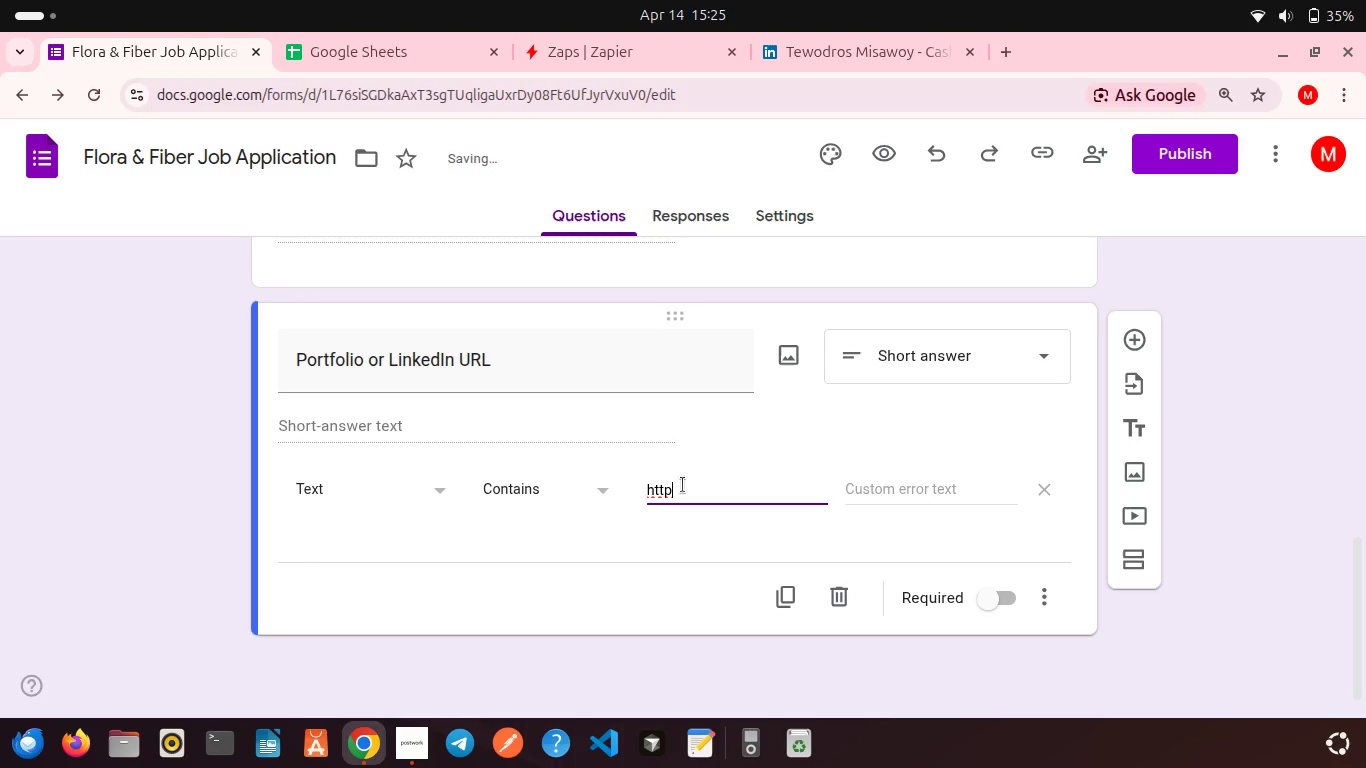 
double_click([322, 356])
 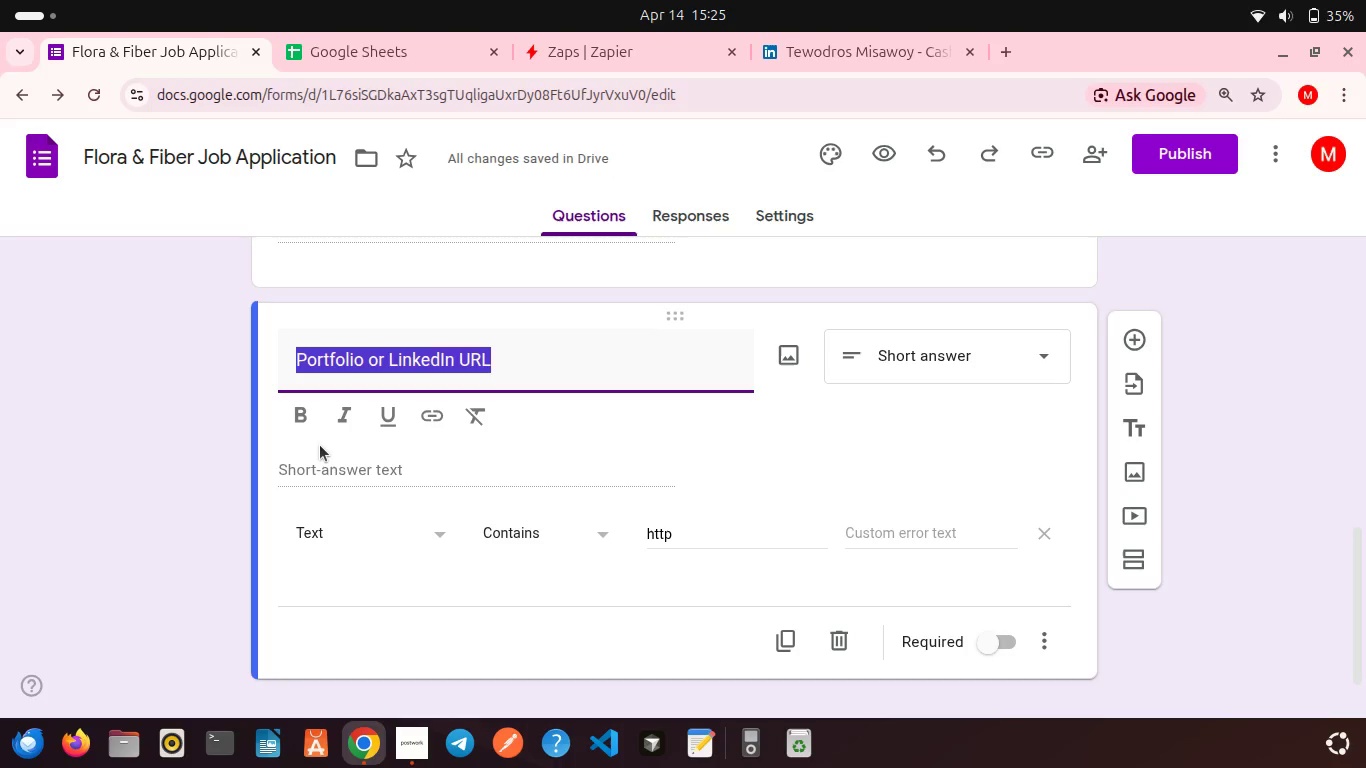 
wait(7.78)
 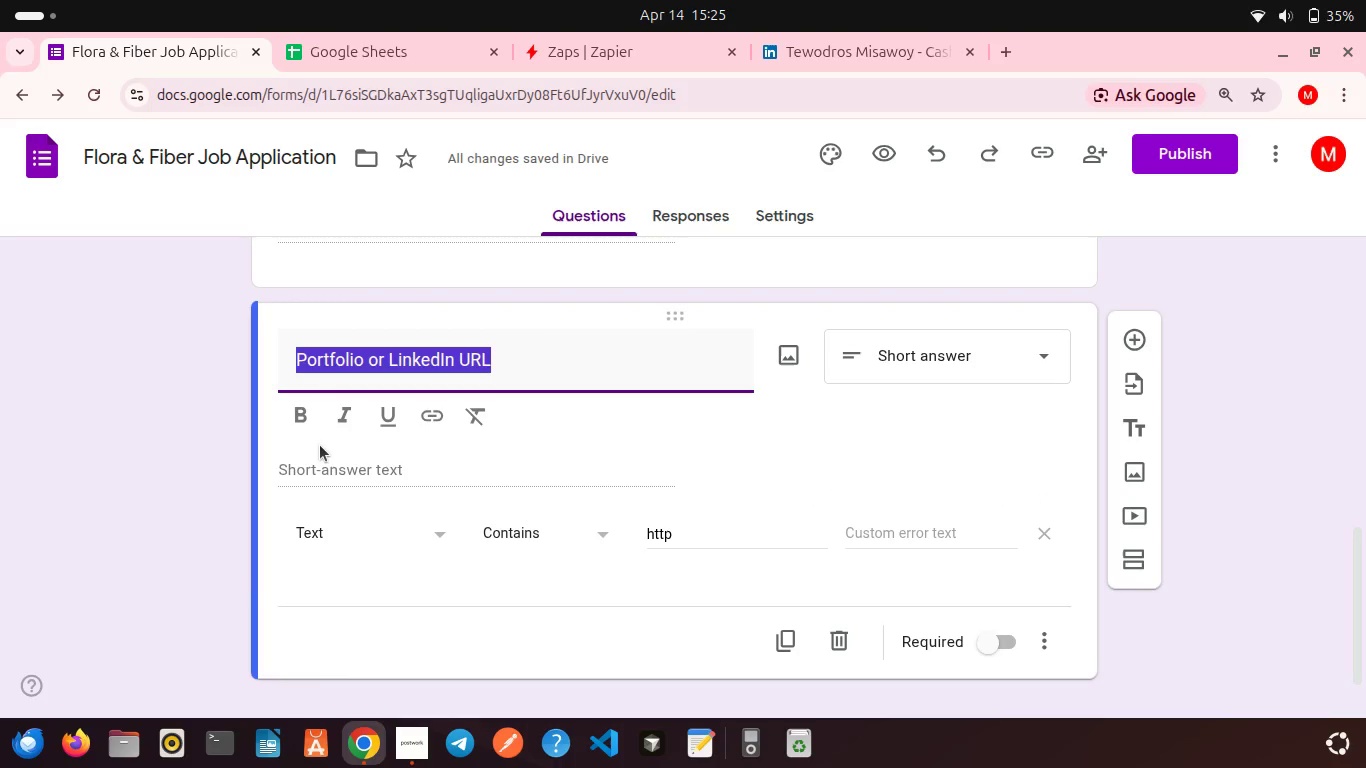 
scroll: coordinate [926, 497], scroll_direction: down, amount: 7.0
 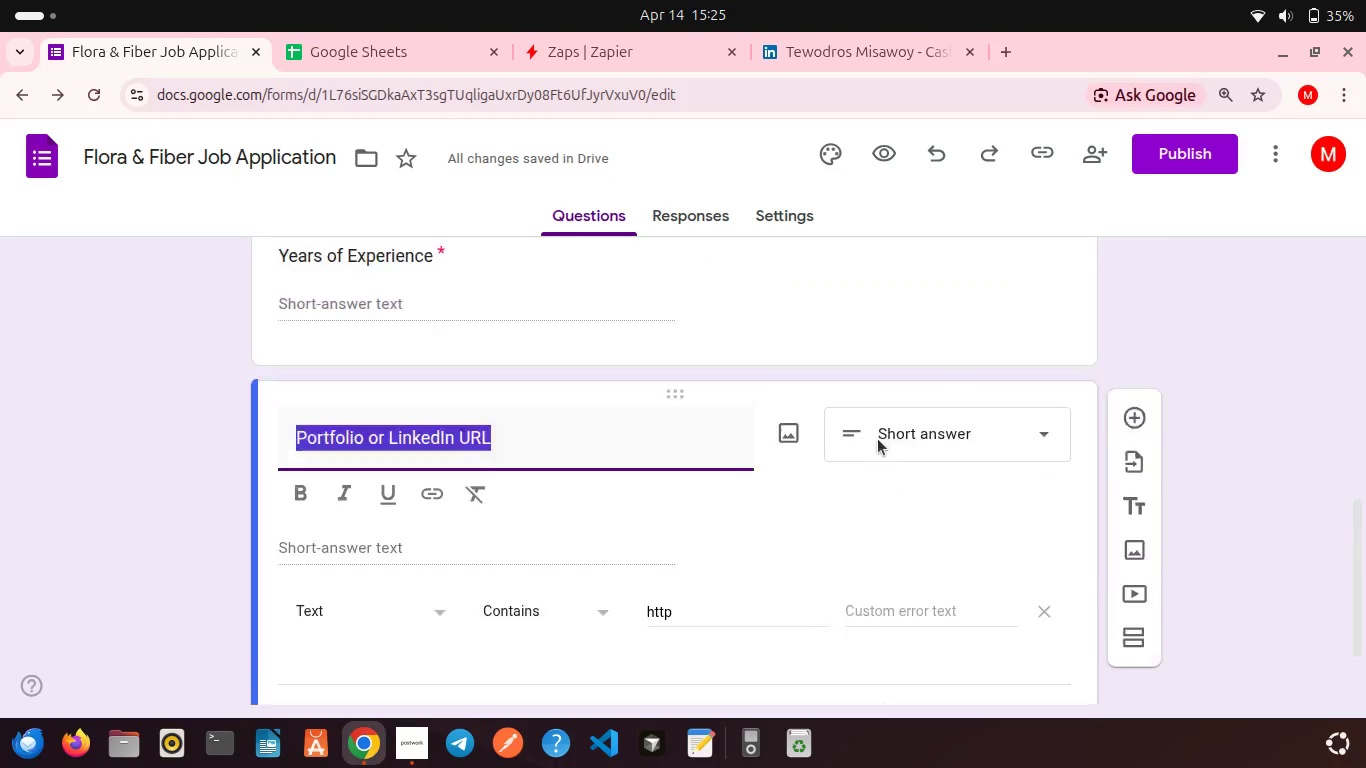 
scroll: coordinate [878, 439], scroll_direction: up, amount: 8.0
 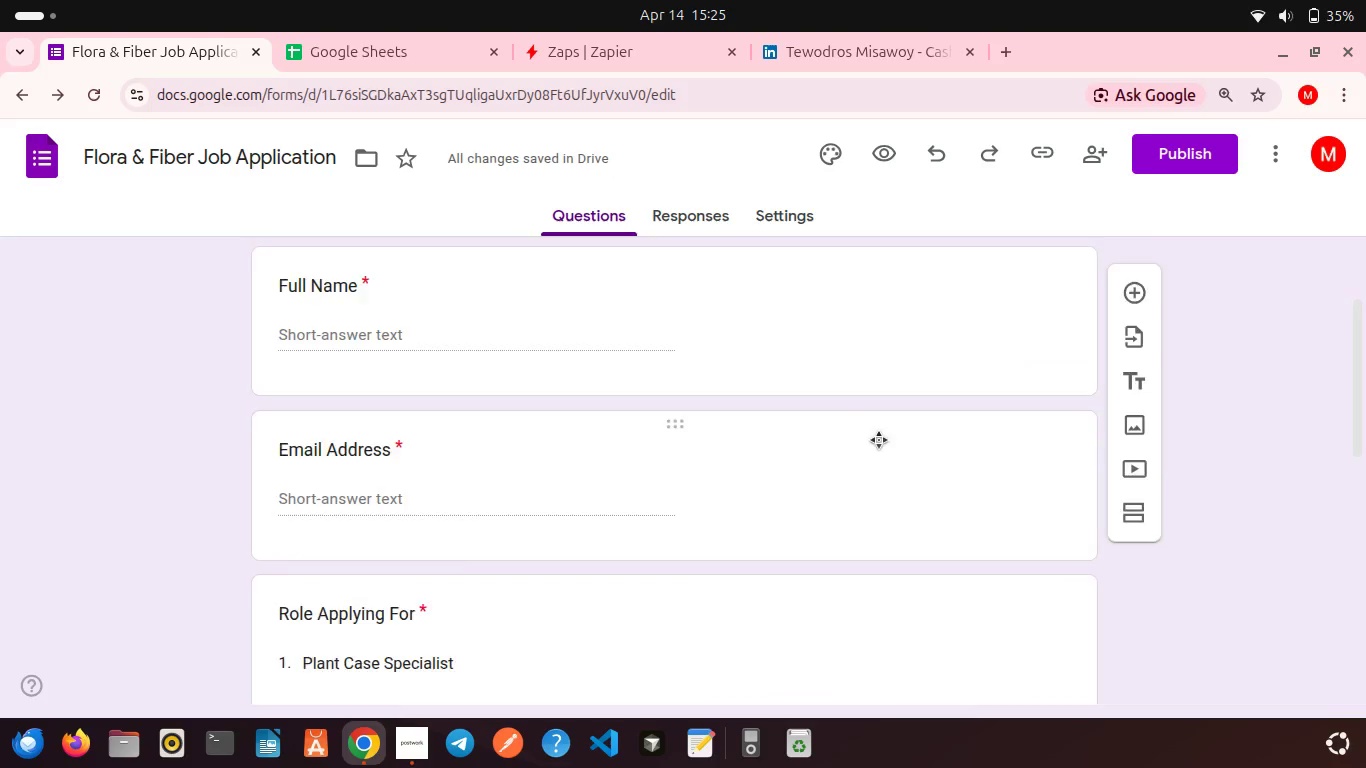 
scroll: coordinate [878, 439], scroll_direction: down, amount: 15.0
 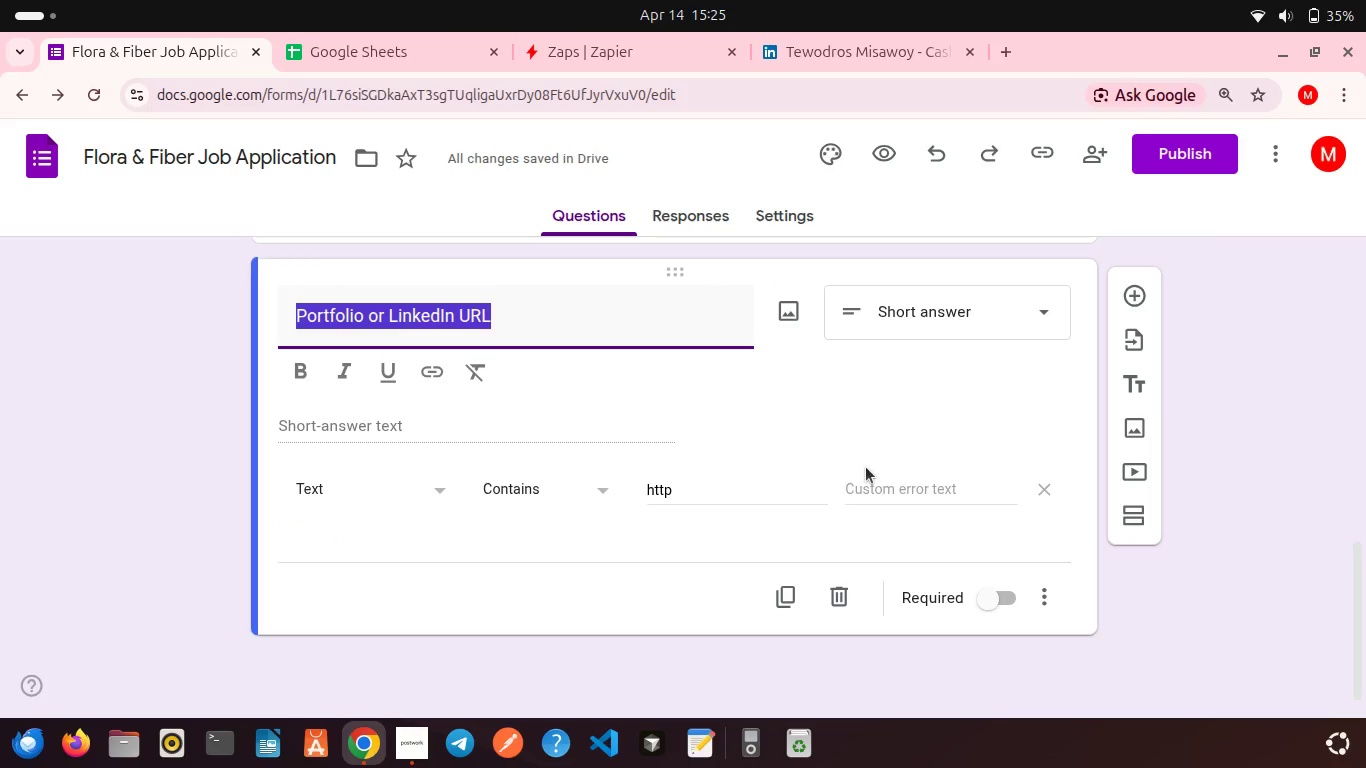 
left_click([997, 401])
 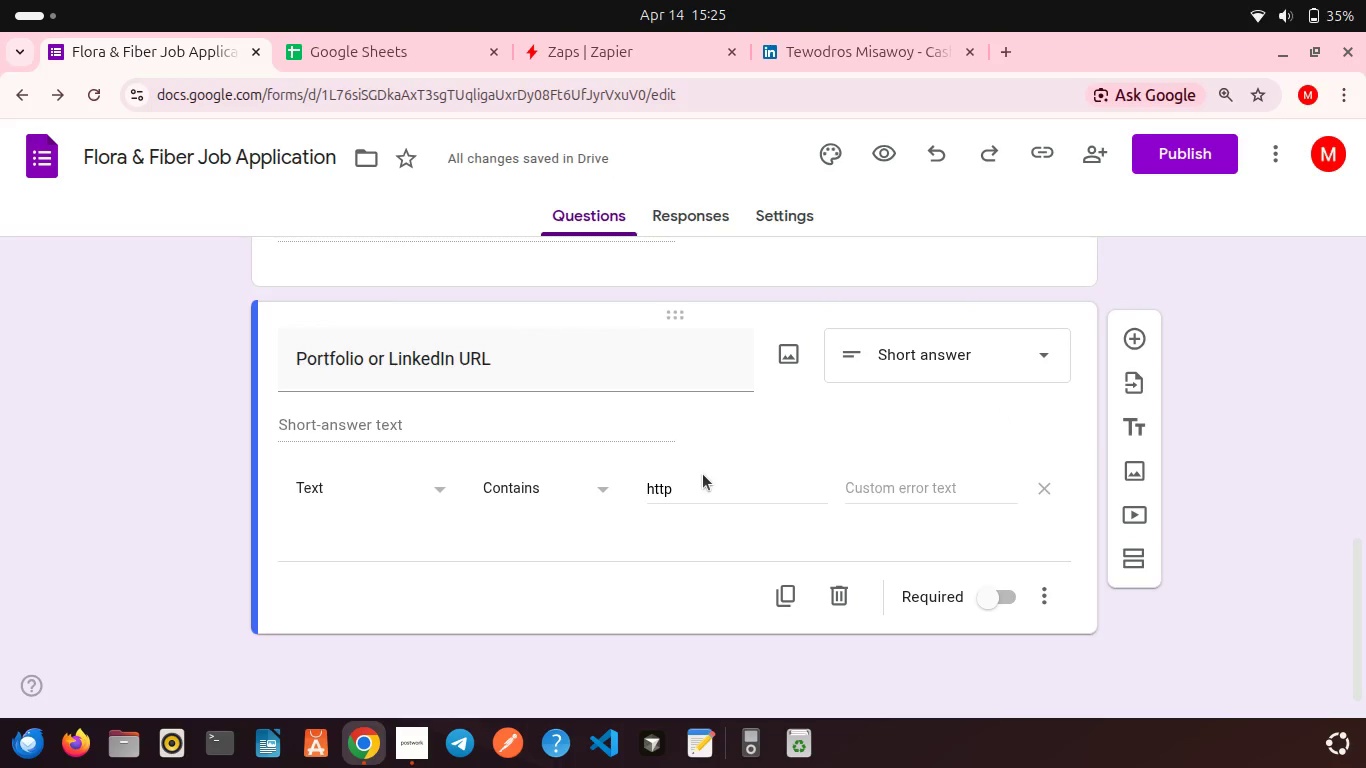 
scroll: coordinate [703, 474], scroll_direction: down, amount: 1.0
 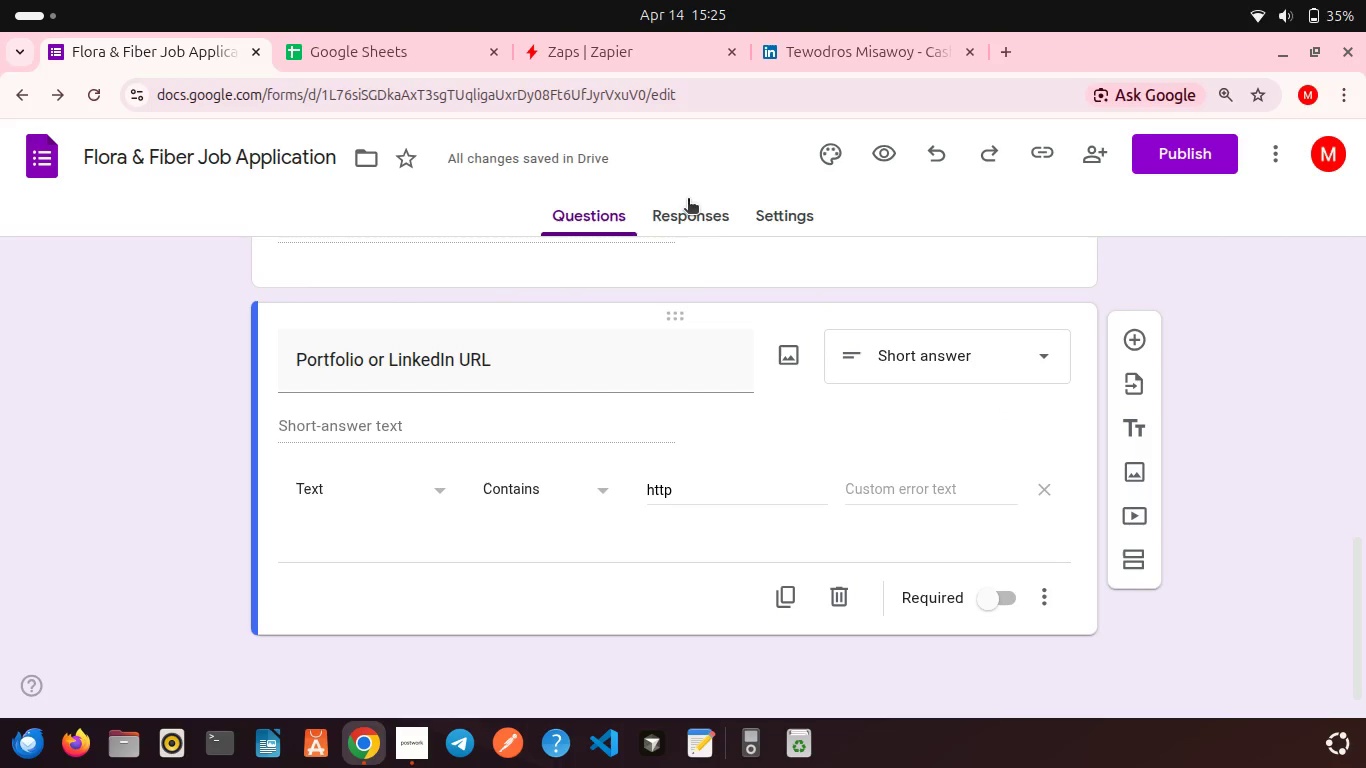 
left_click([688, 200])
 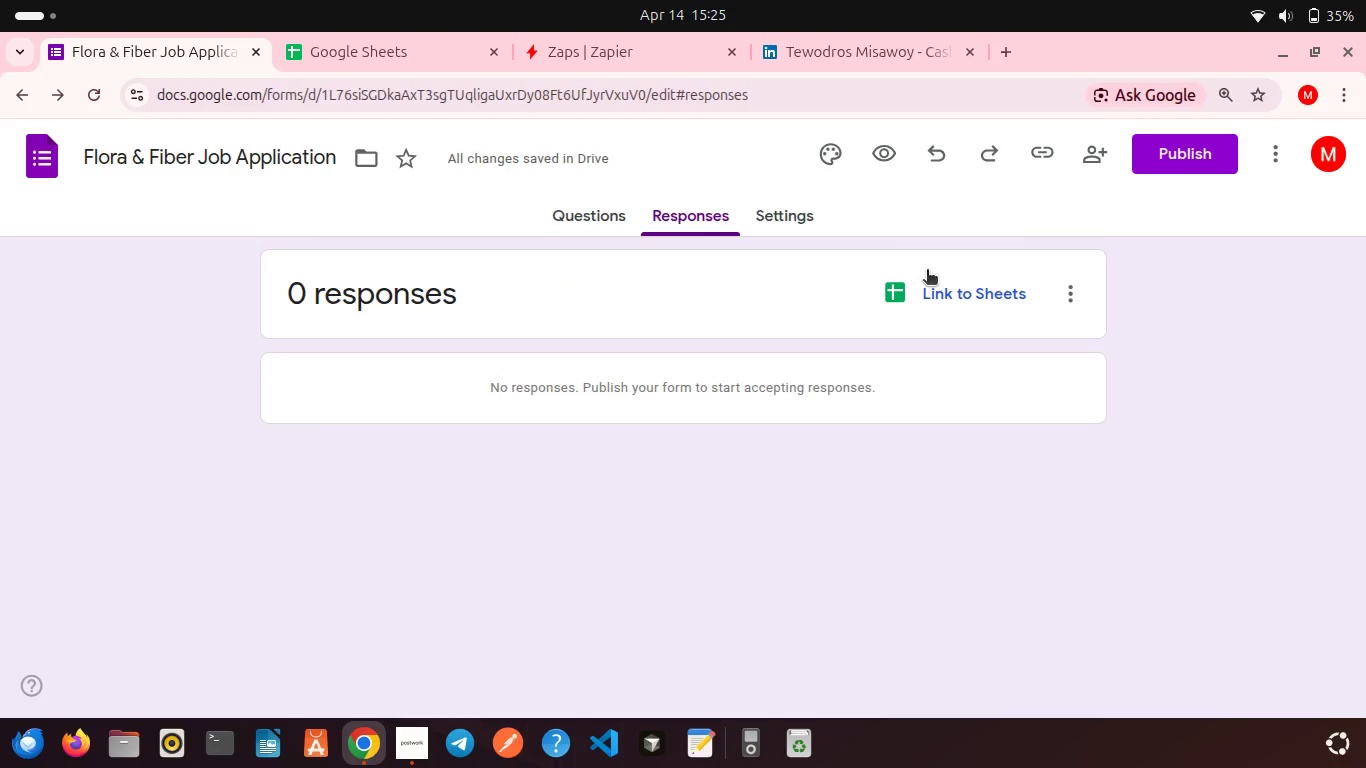 
left_click([927, 271])
 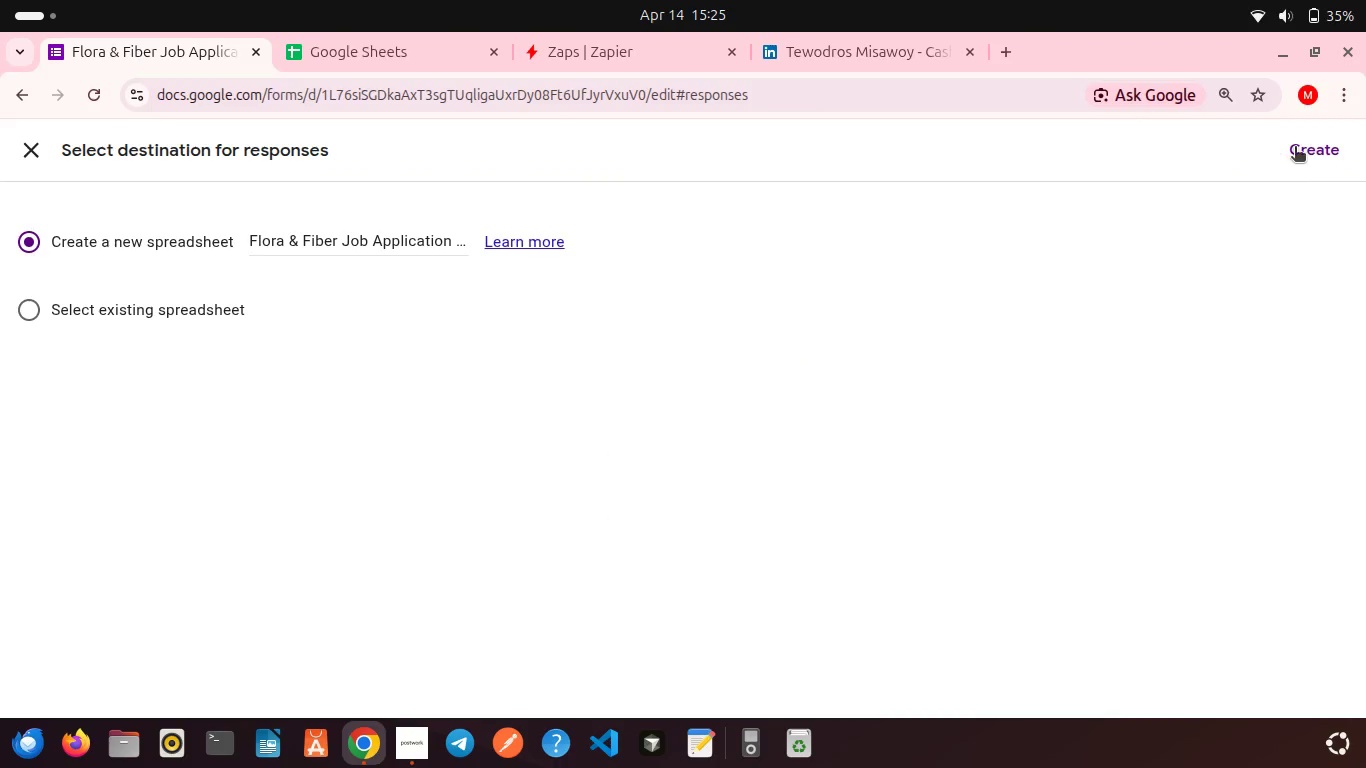 
left_click([1299, 148])
 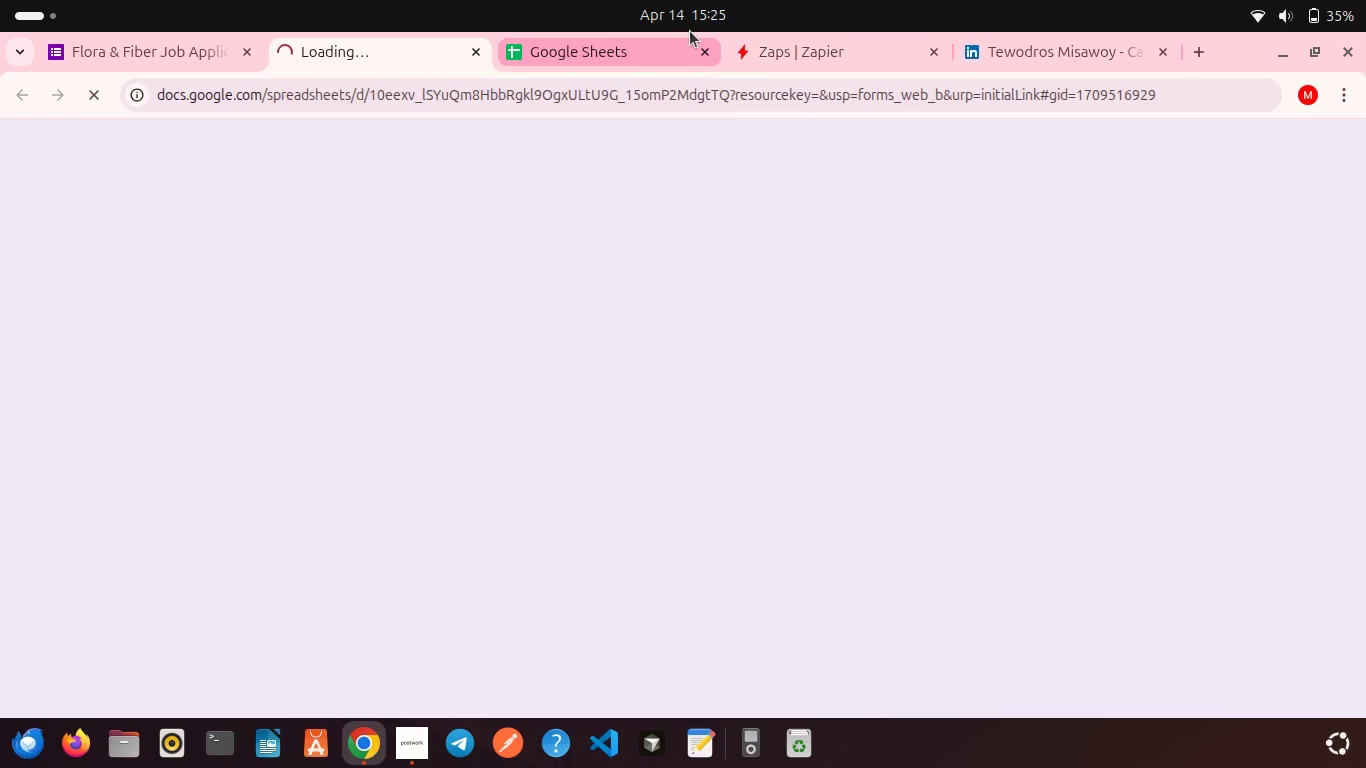 
left_click([699, 49])
 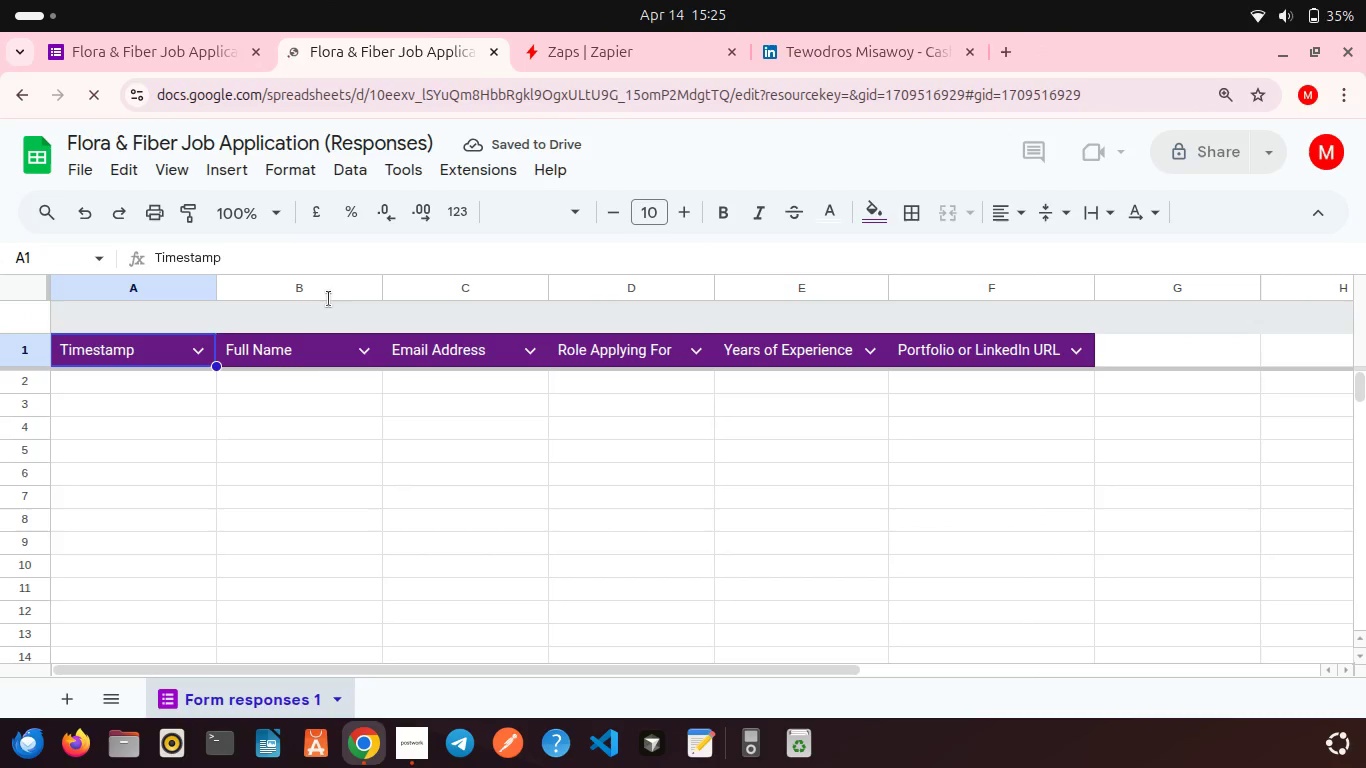 
wait(11.28)
 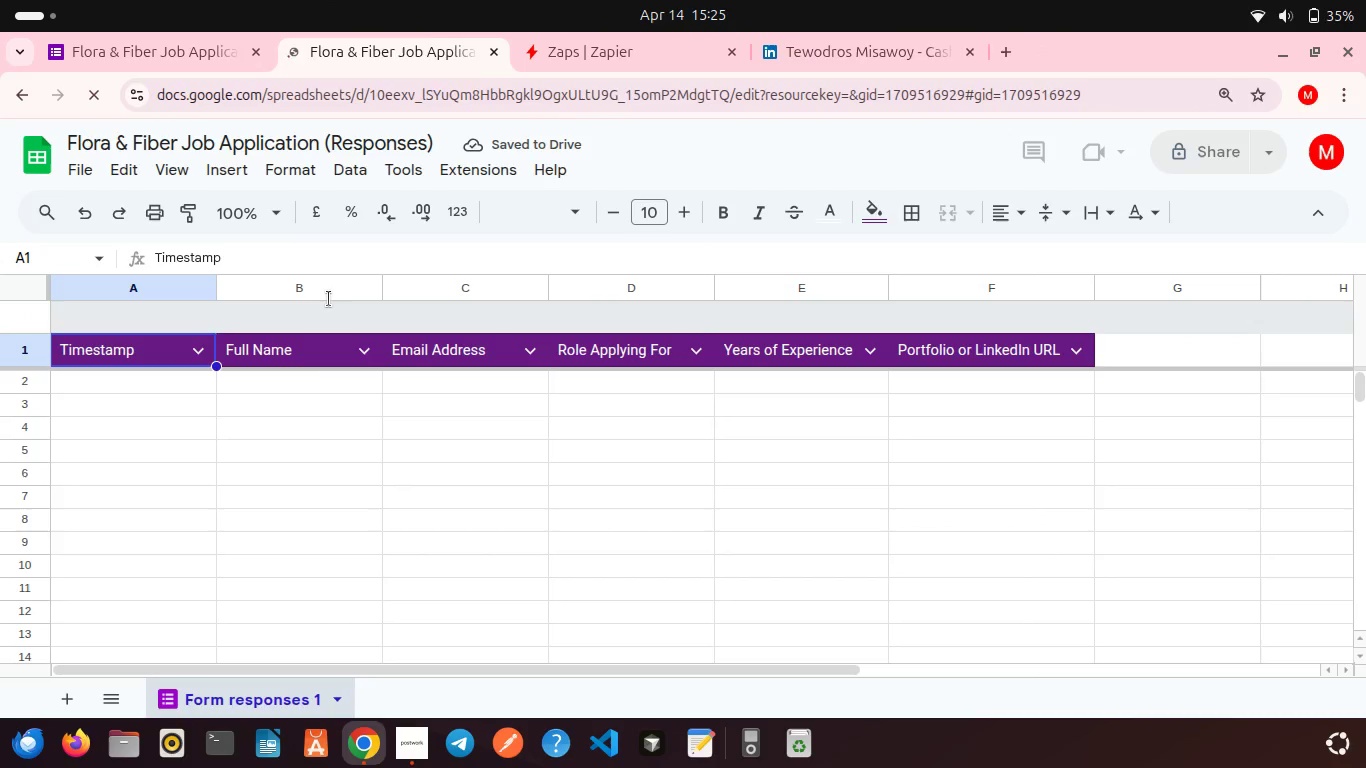 
mouse_move([201, 107])
 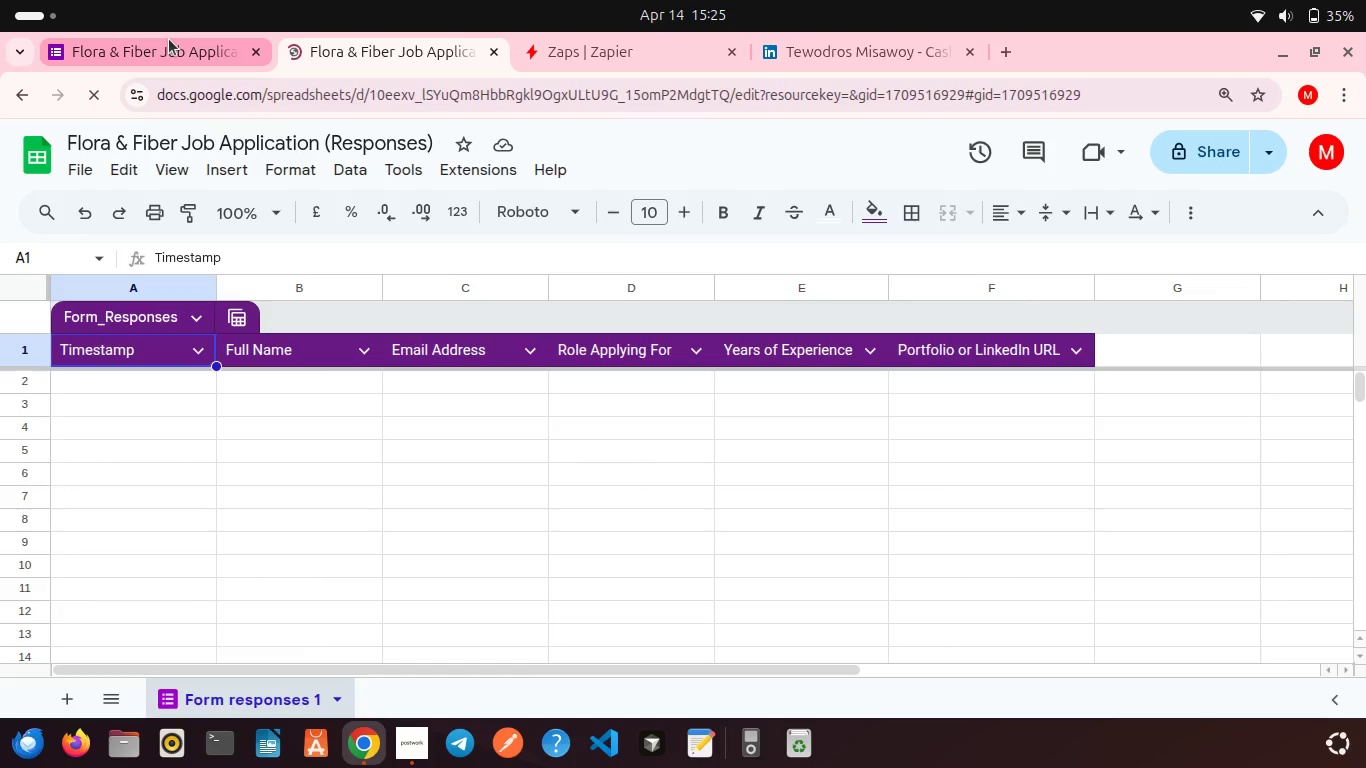 
left_click([169, 39])
 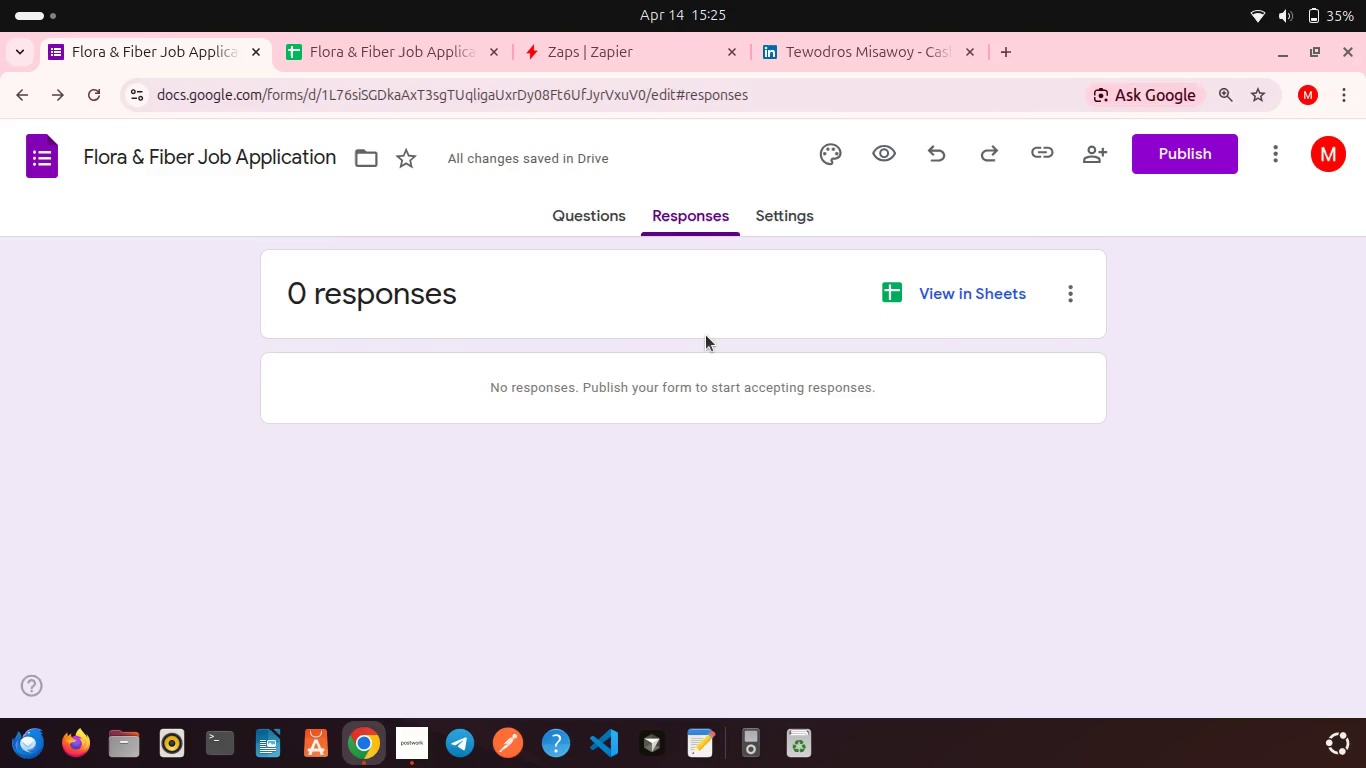 
wait(8.72)
 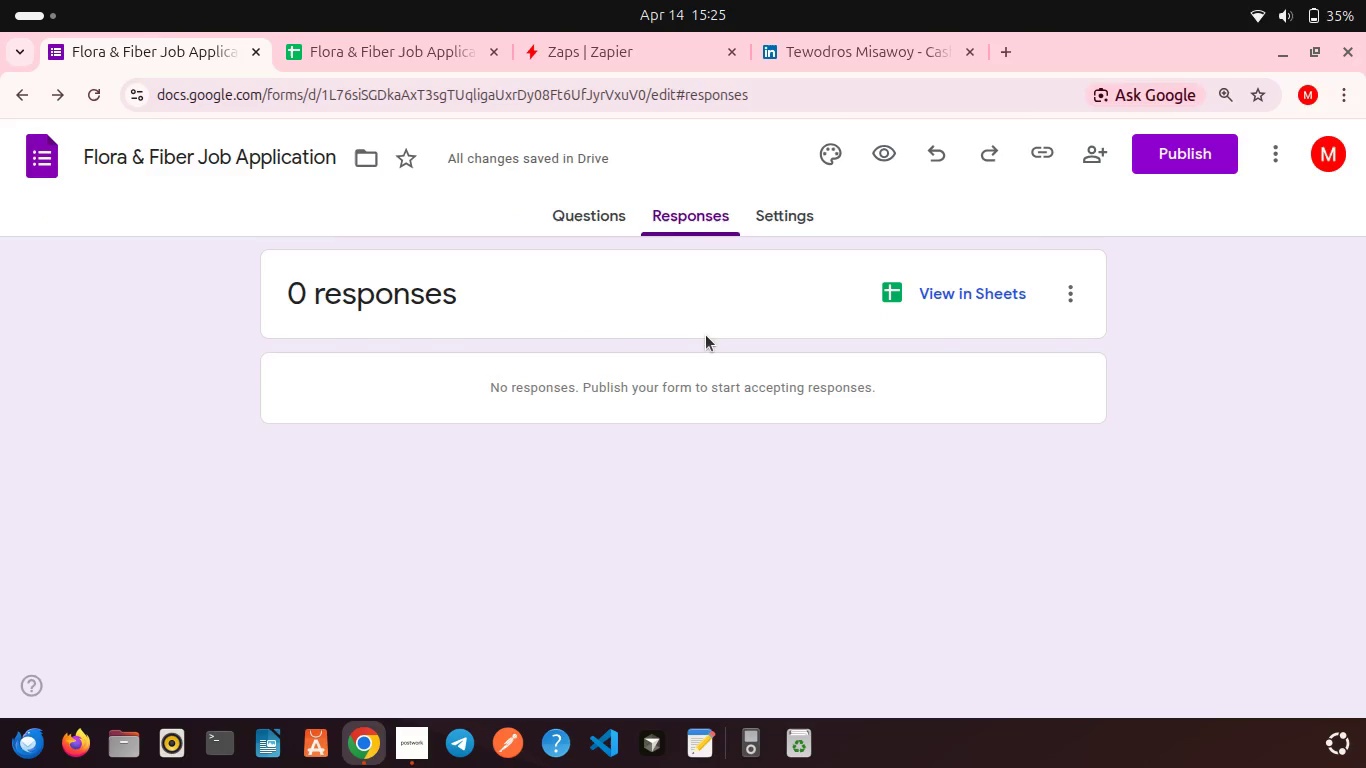 
left_click([1076, 290])
 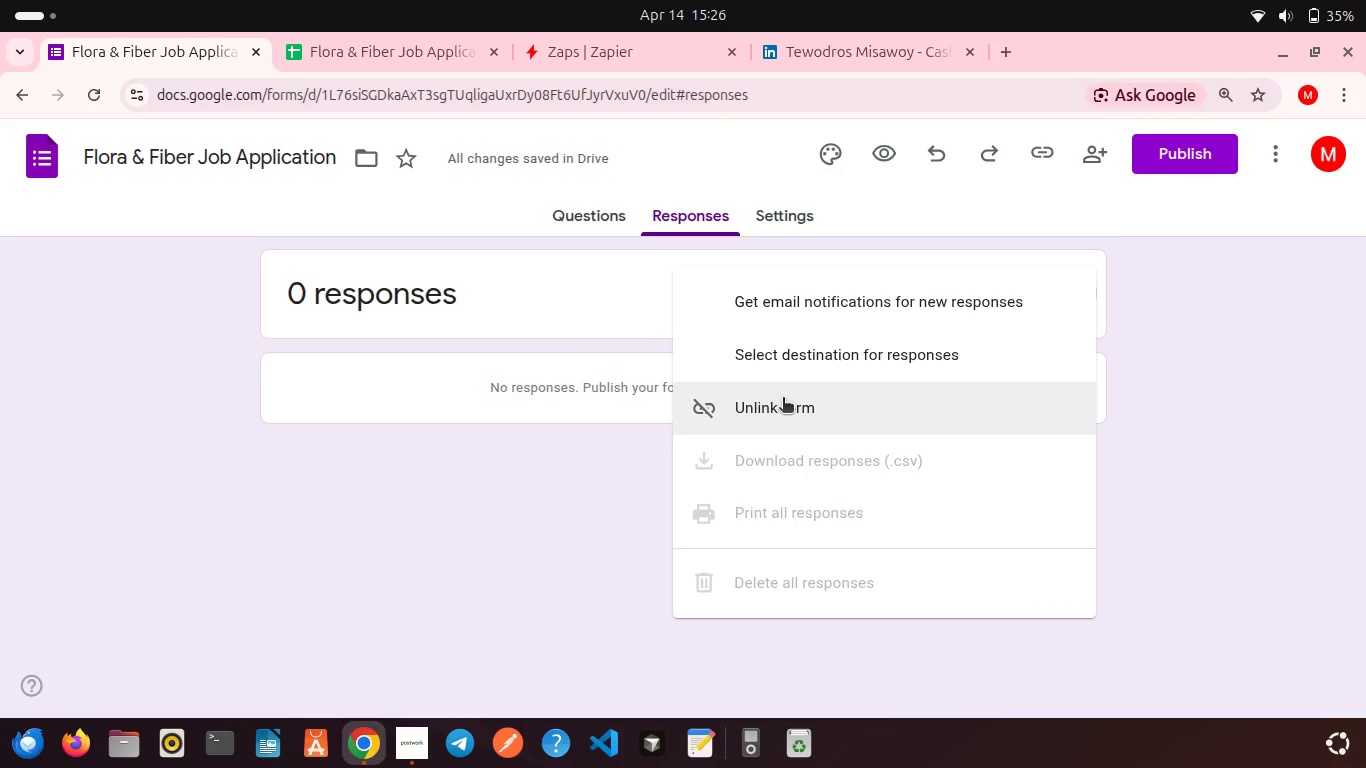 
left_click([783, 399])
 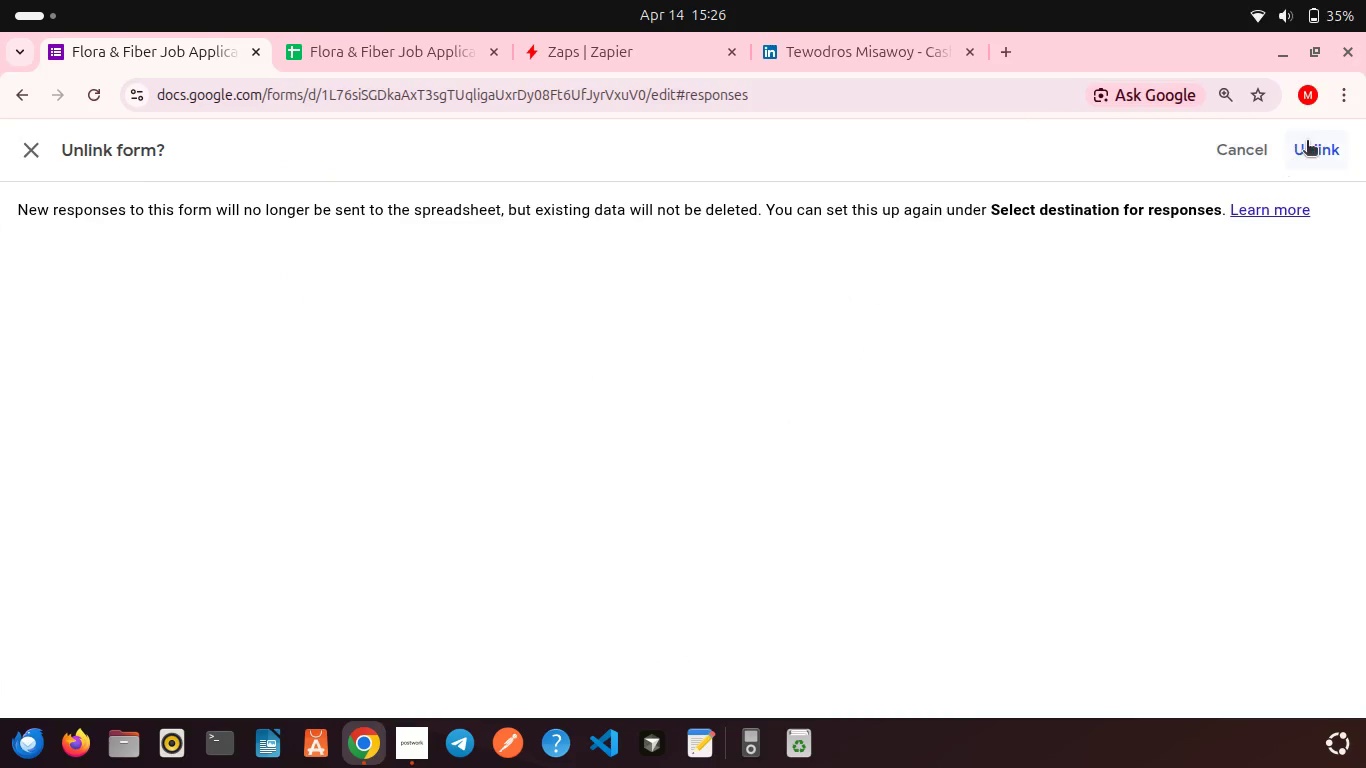 
left_click([1307, 142])
 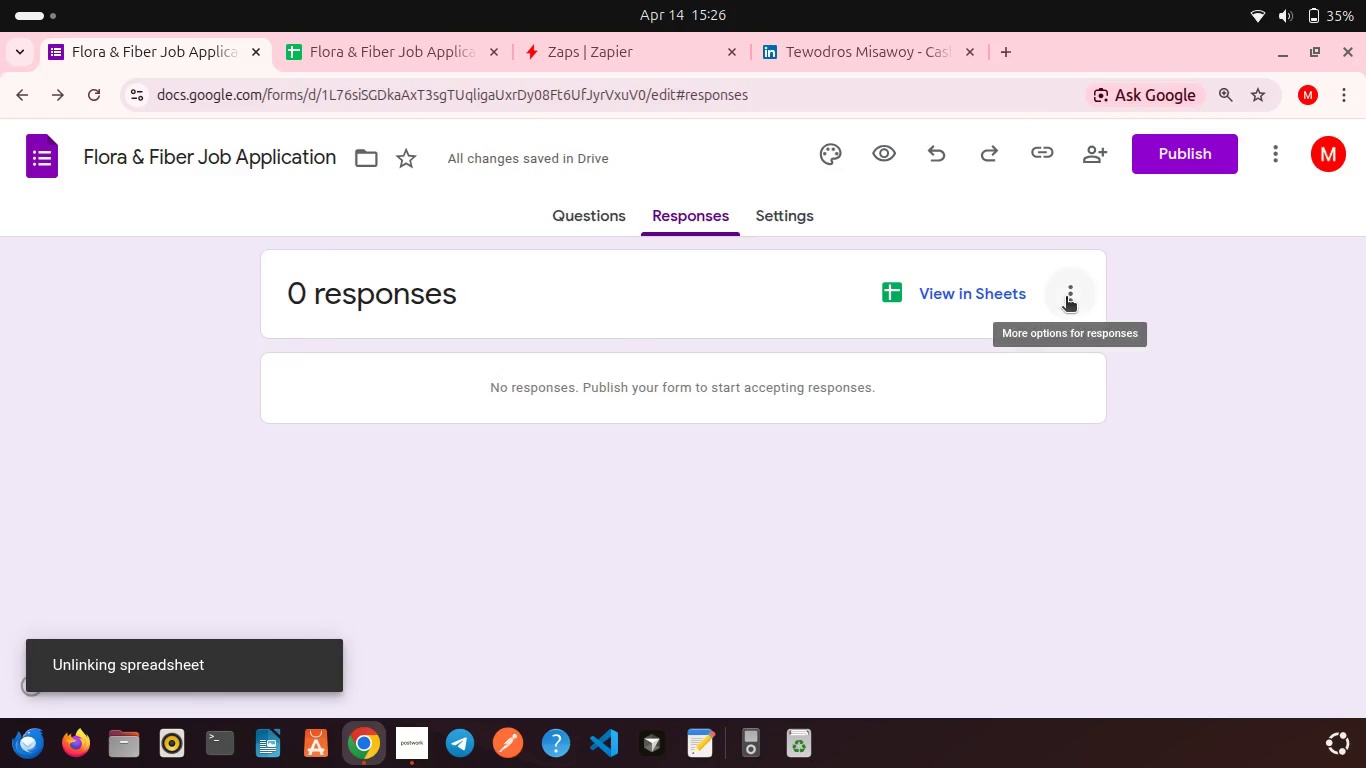 
left_click([1066, 298])
 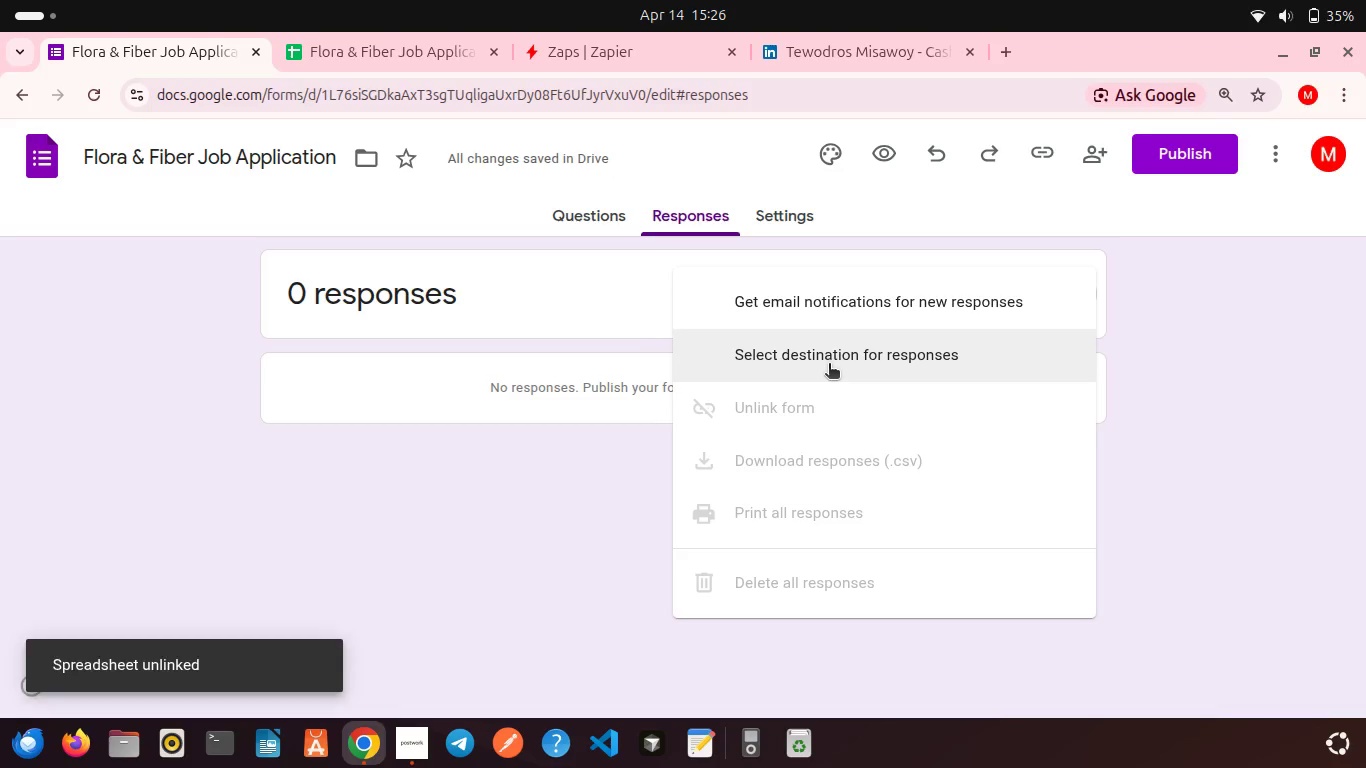 
left_click([630, 321])
 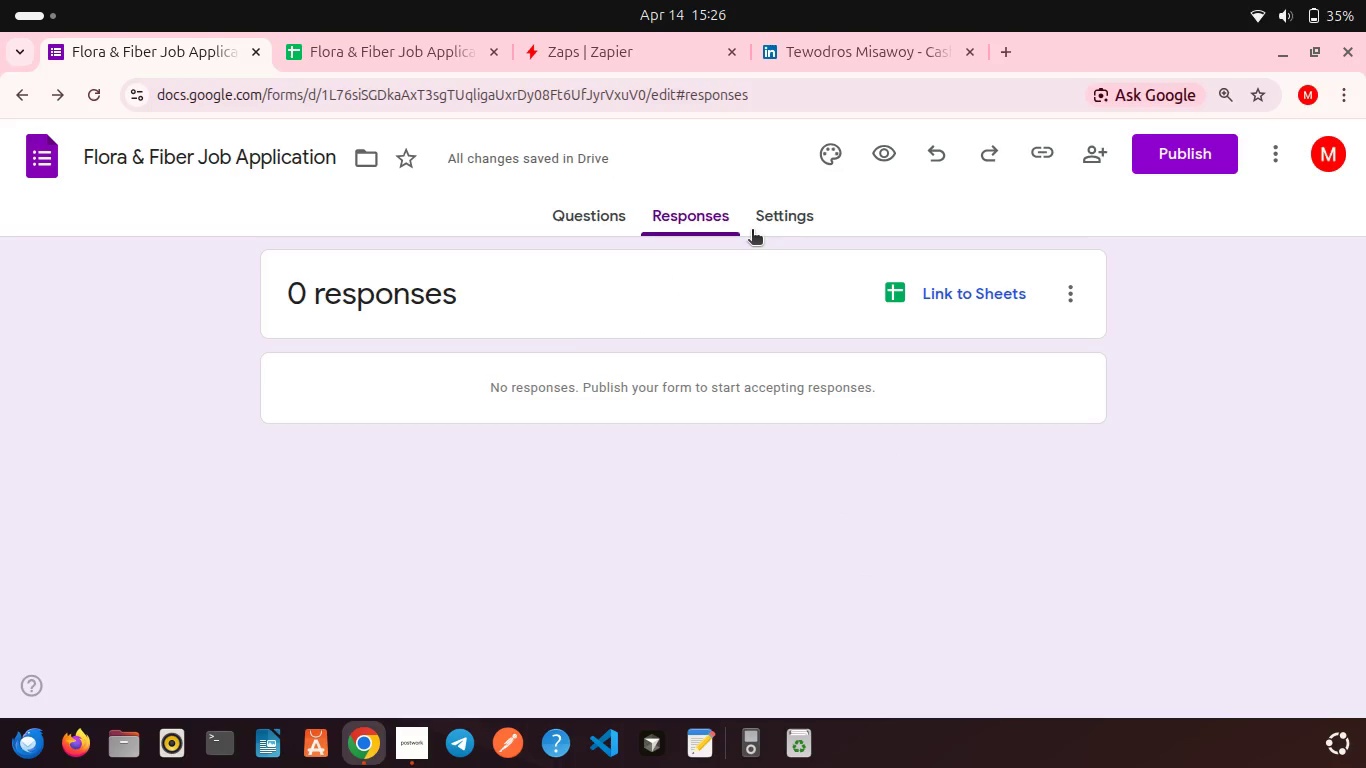 
left_click([752, 231])
 